 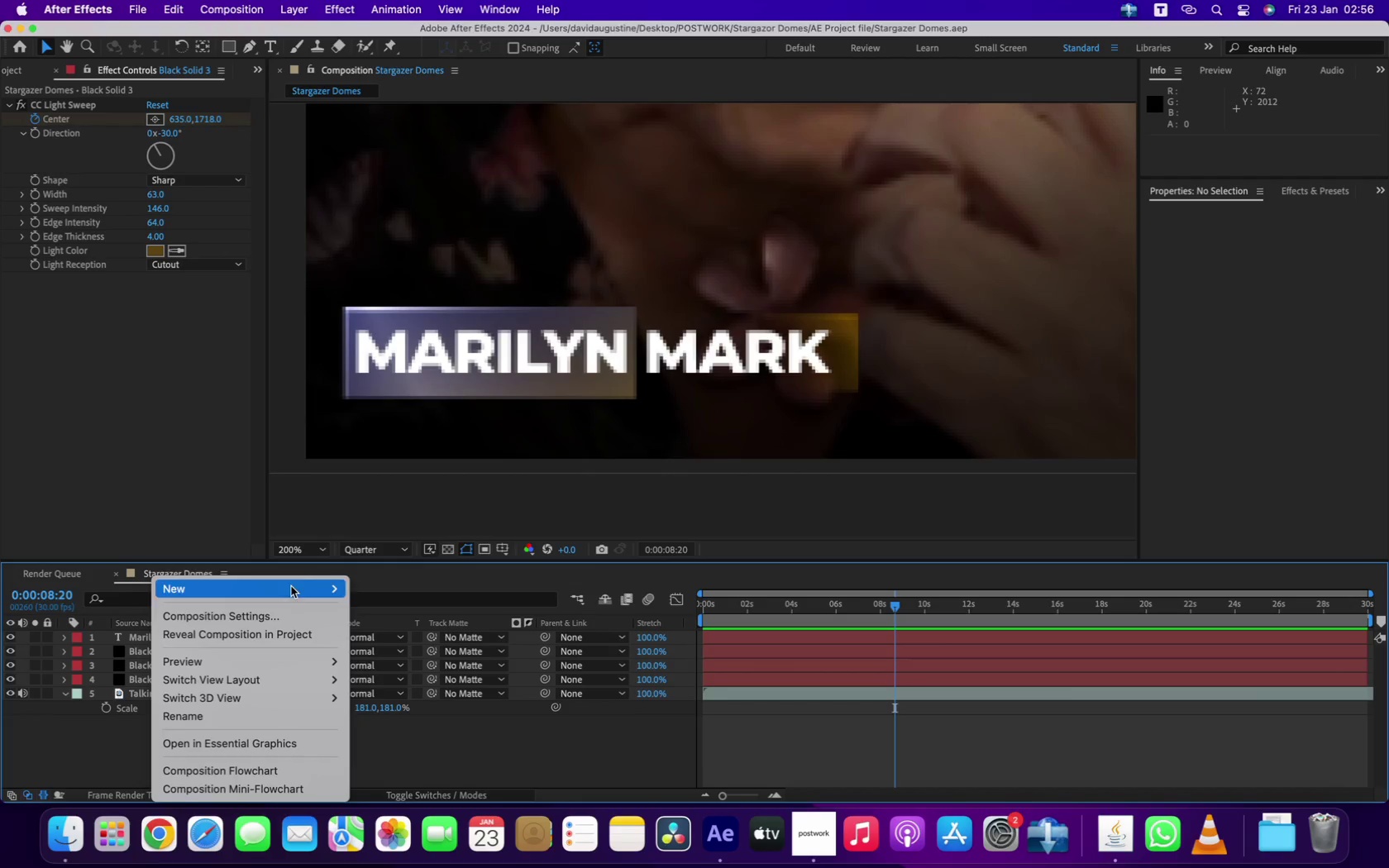 
left_click([405, 619])
 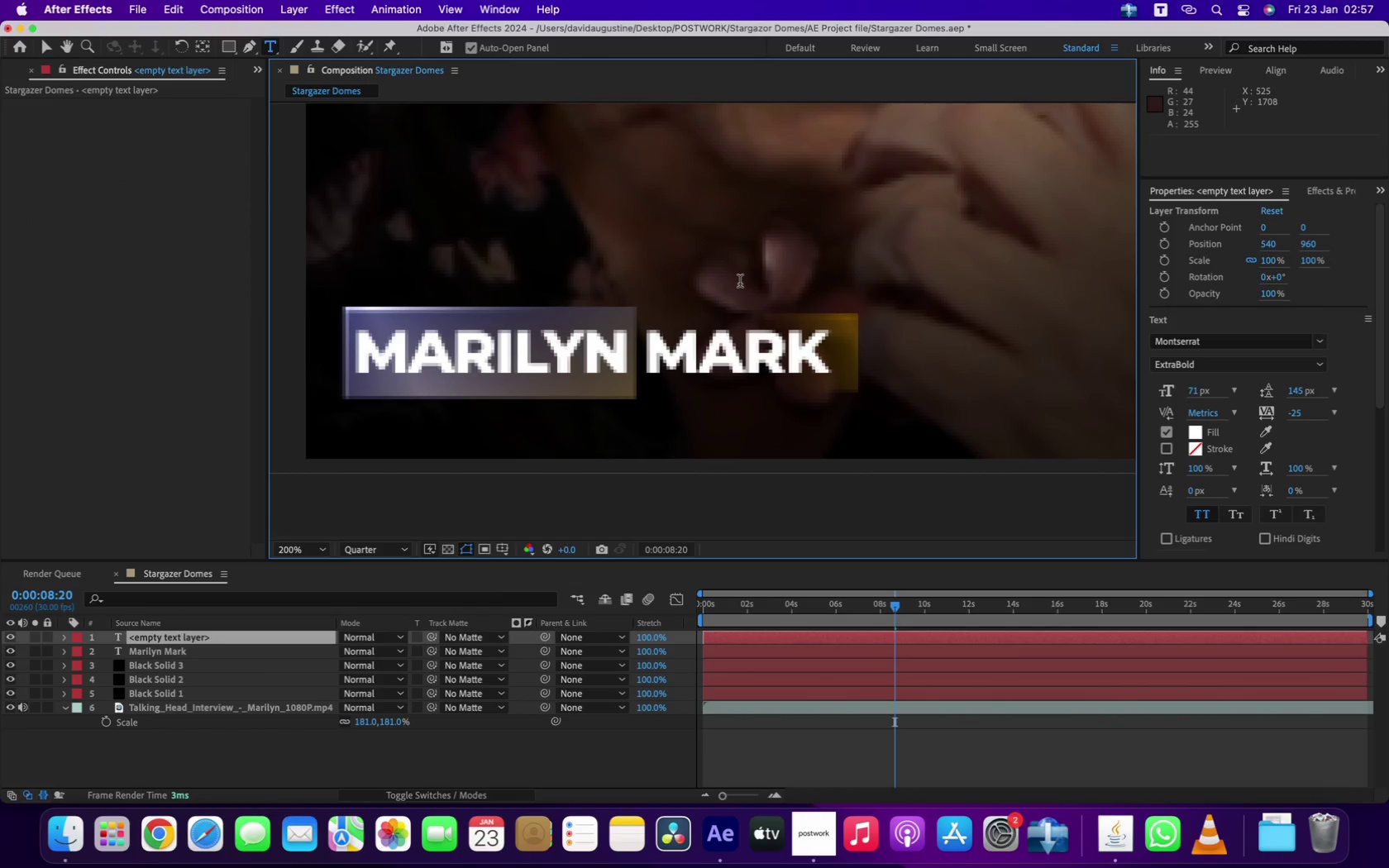 
type(USA, HOUSTON)
 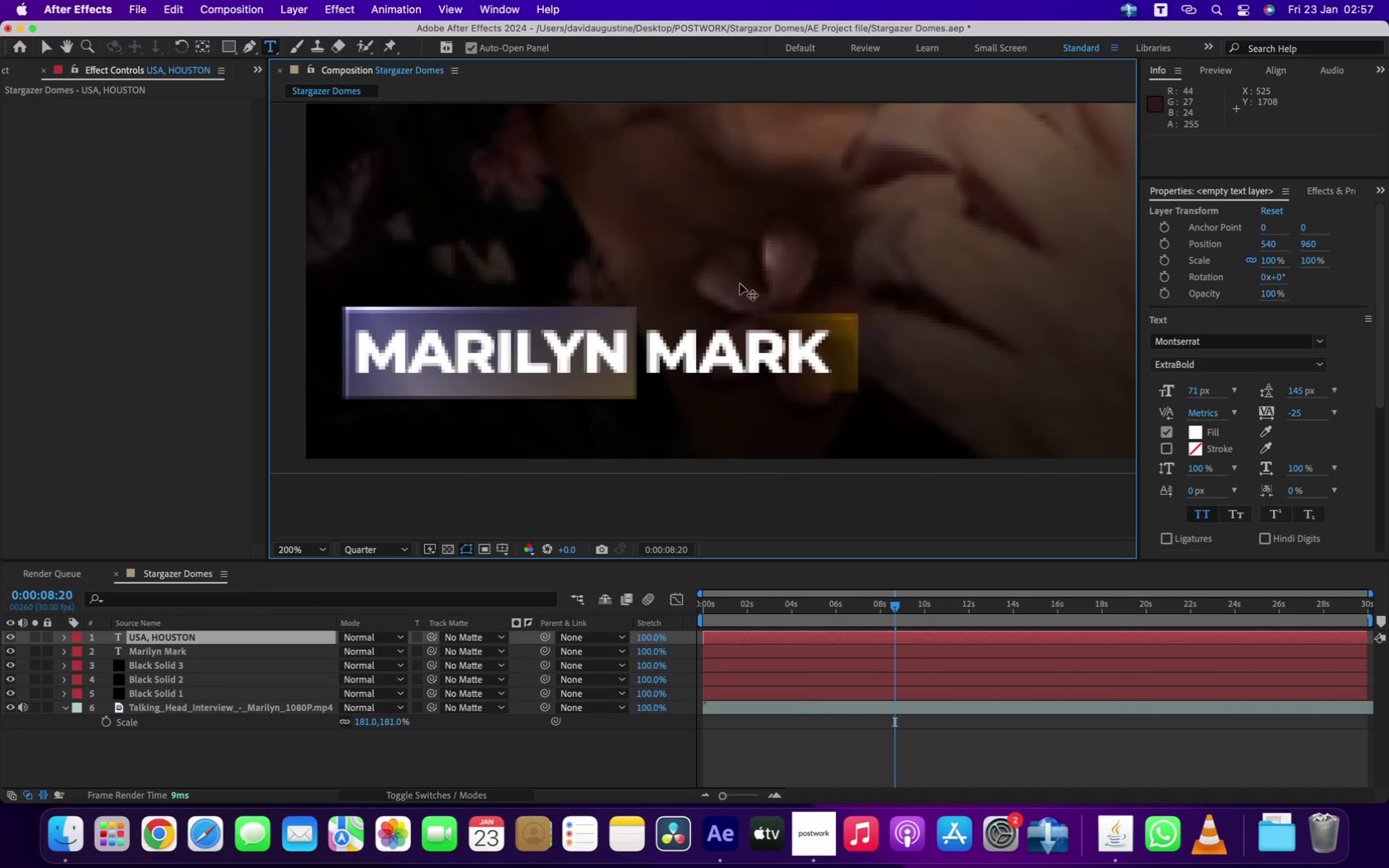 
scroll: coordinate [740, 260], scroll_direction: down, amount: 3.0
 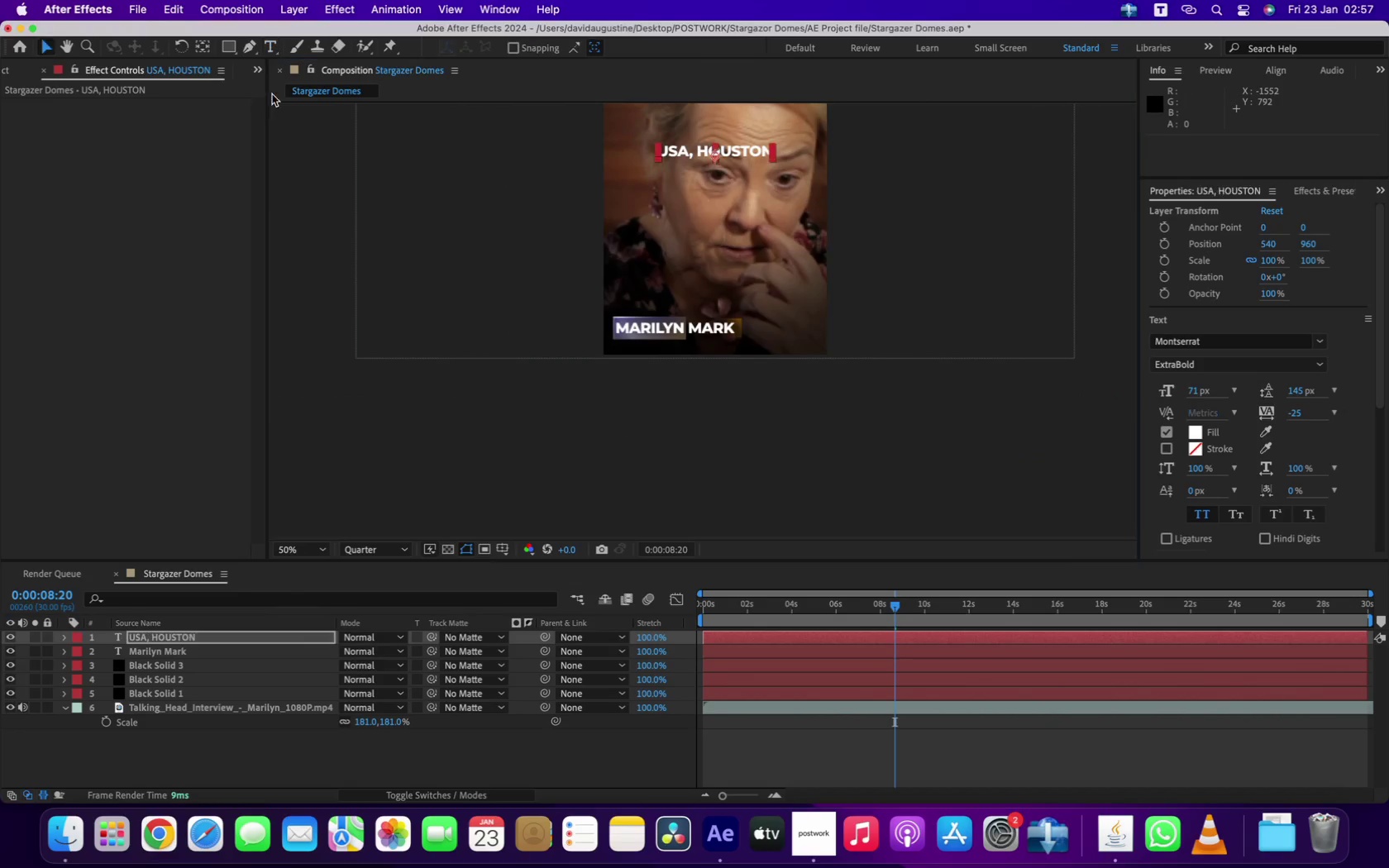 
left_click_drag(start_coordinate=[699, 153], to_coordinate=[658, 344])
 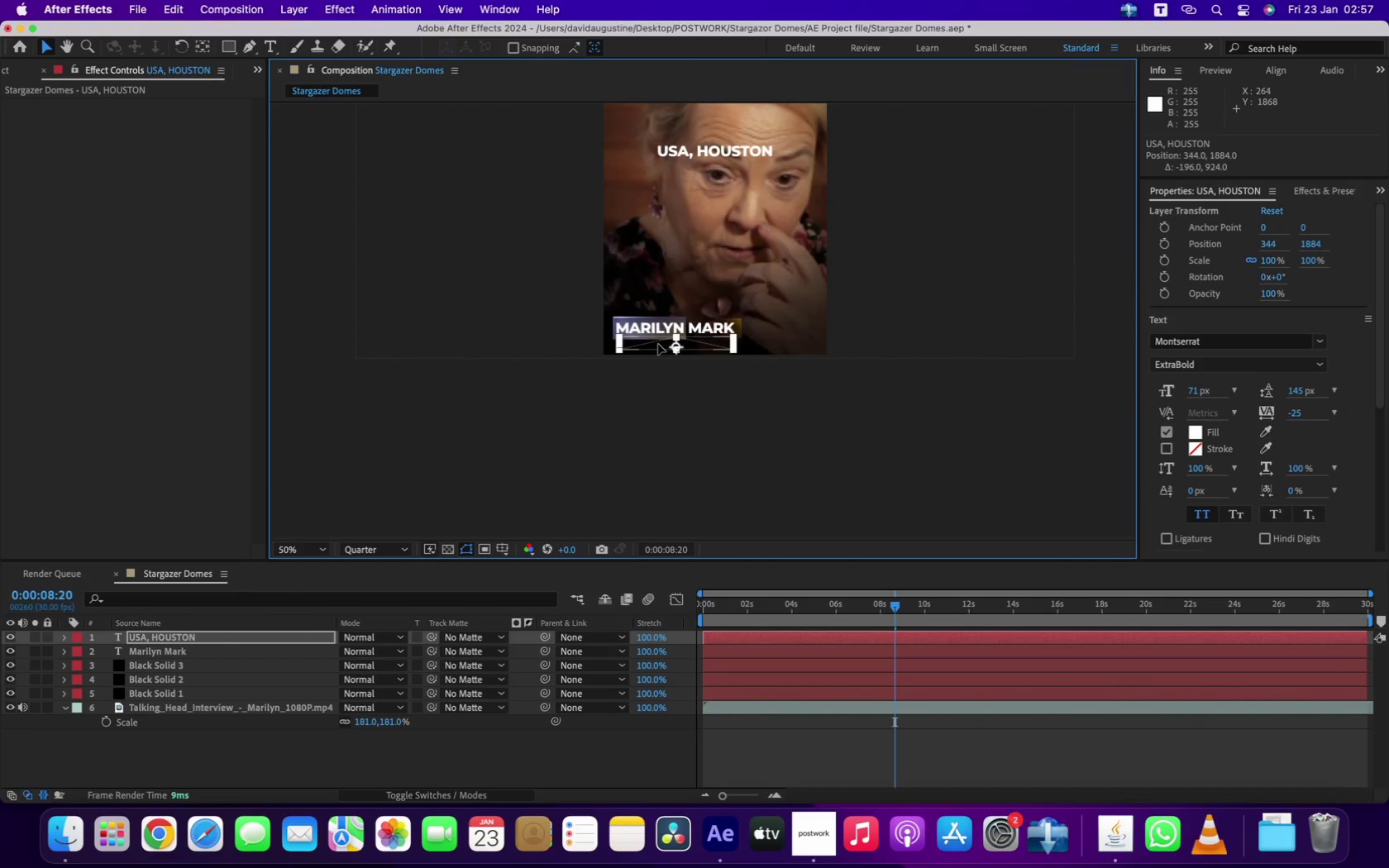 
scroll: coordinate [658, 344], scroll_direction: up, amount: 2.0
 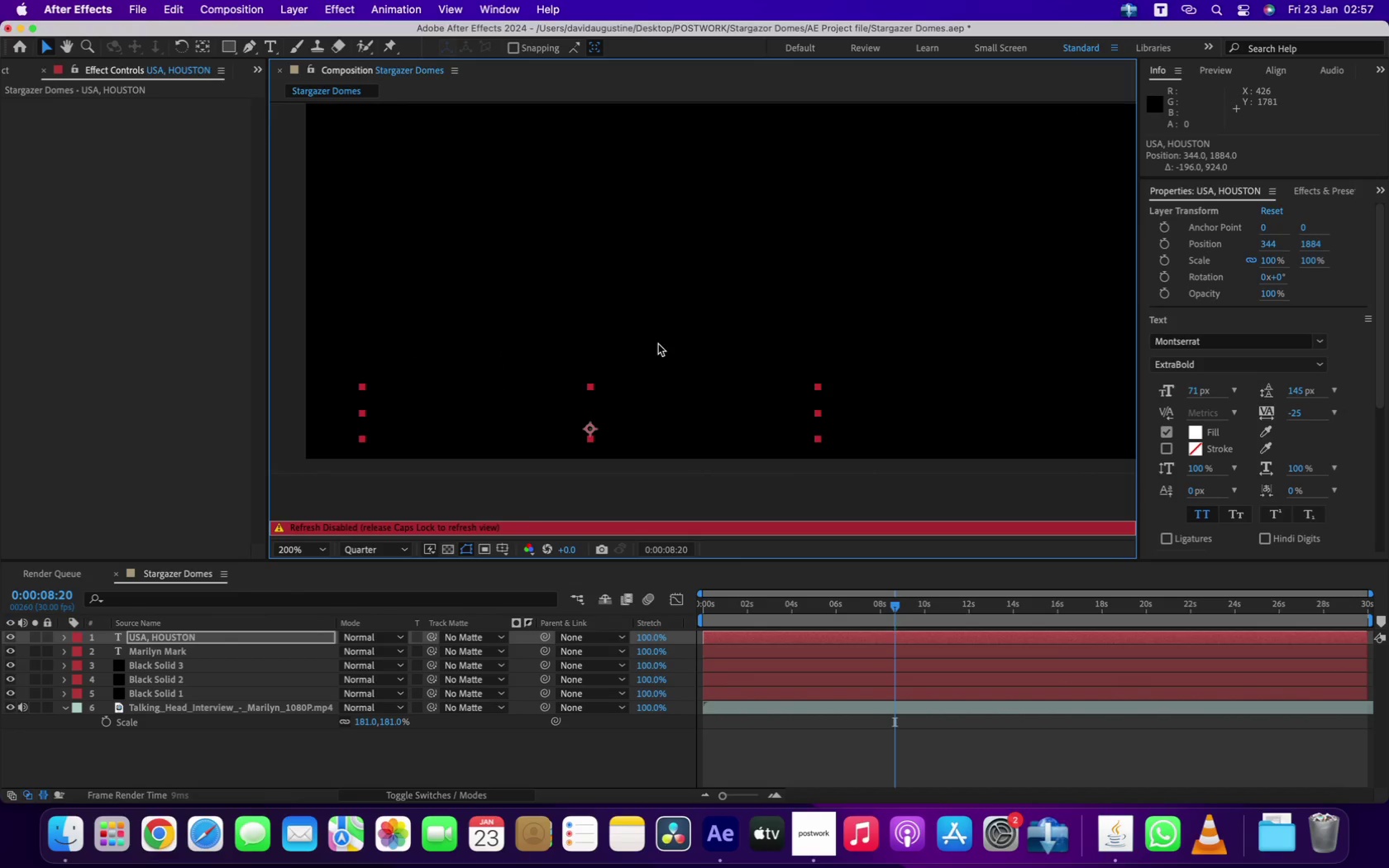 
key(Shift+ShiftLeft)
 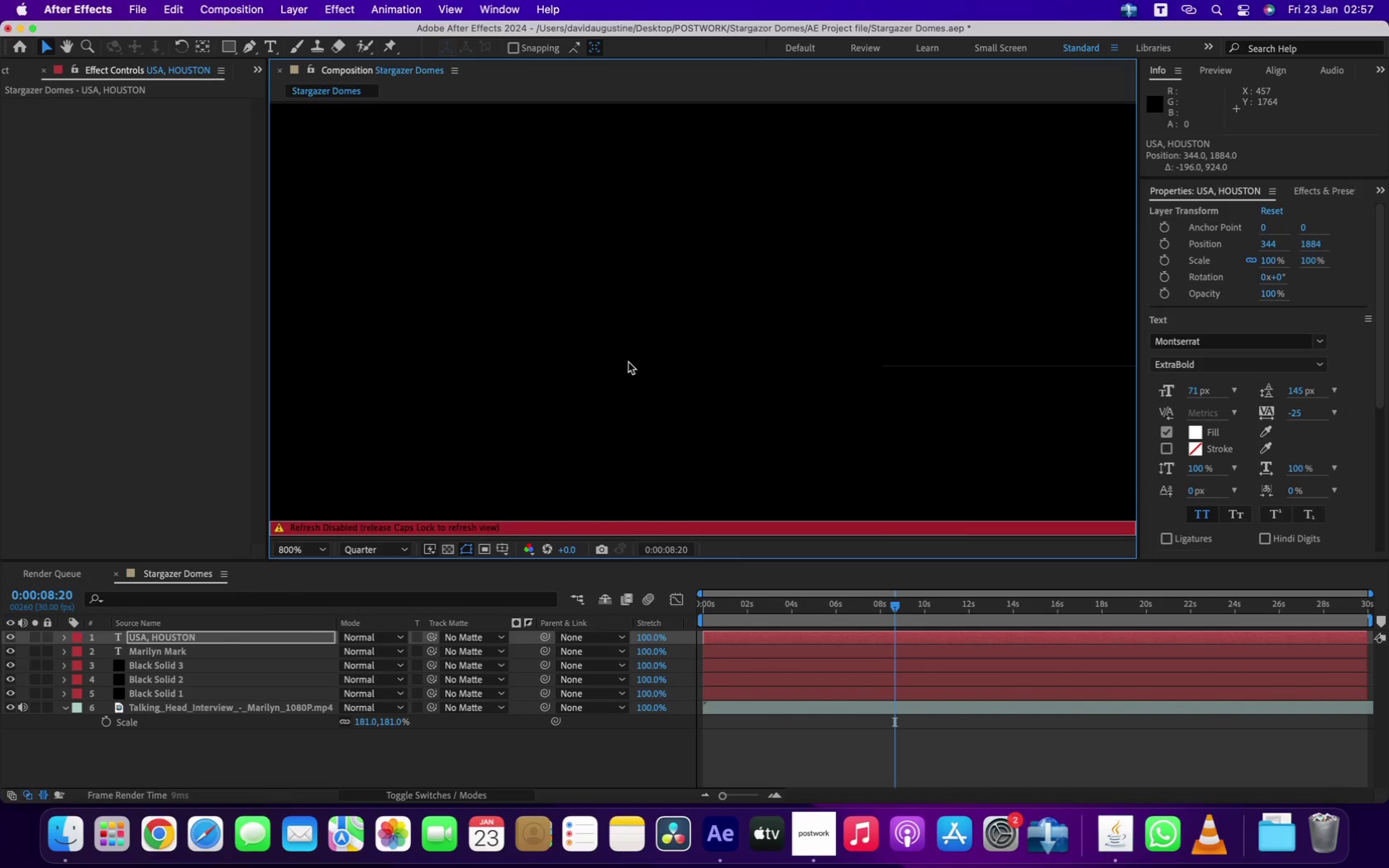 
scroll: coordinate [659, 344], scroll_direction: up, amount: 2.0
 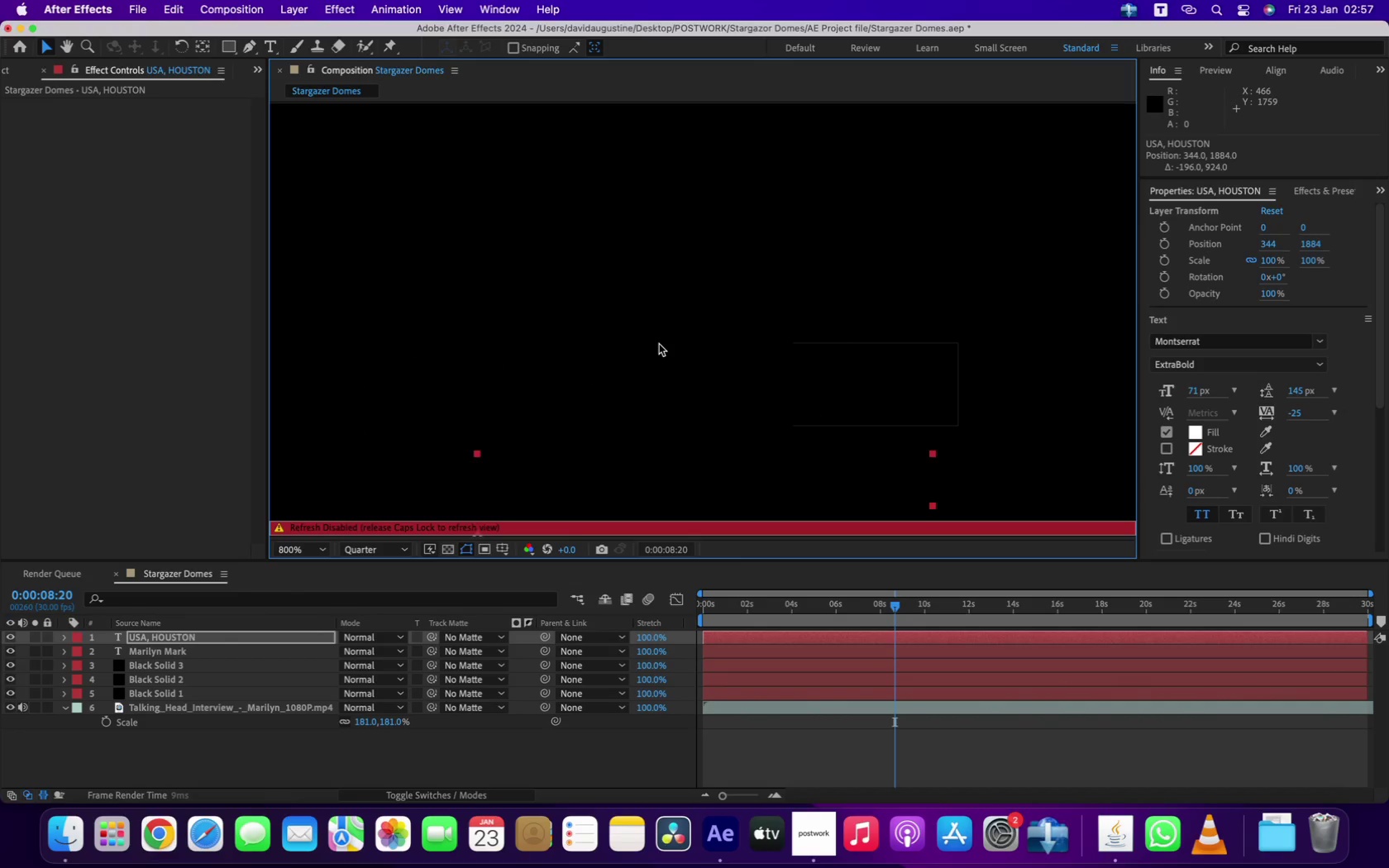 
key(CapsLock)
 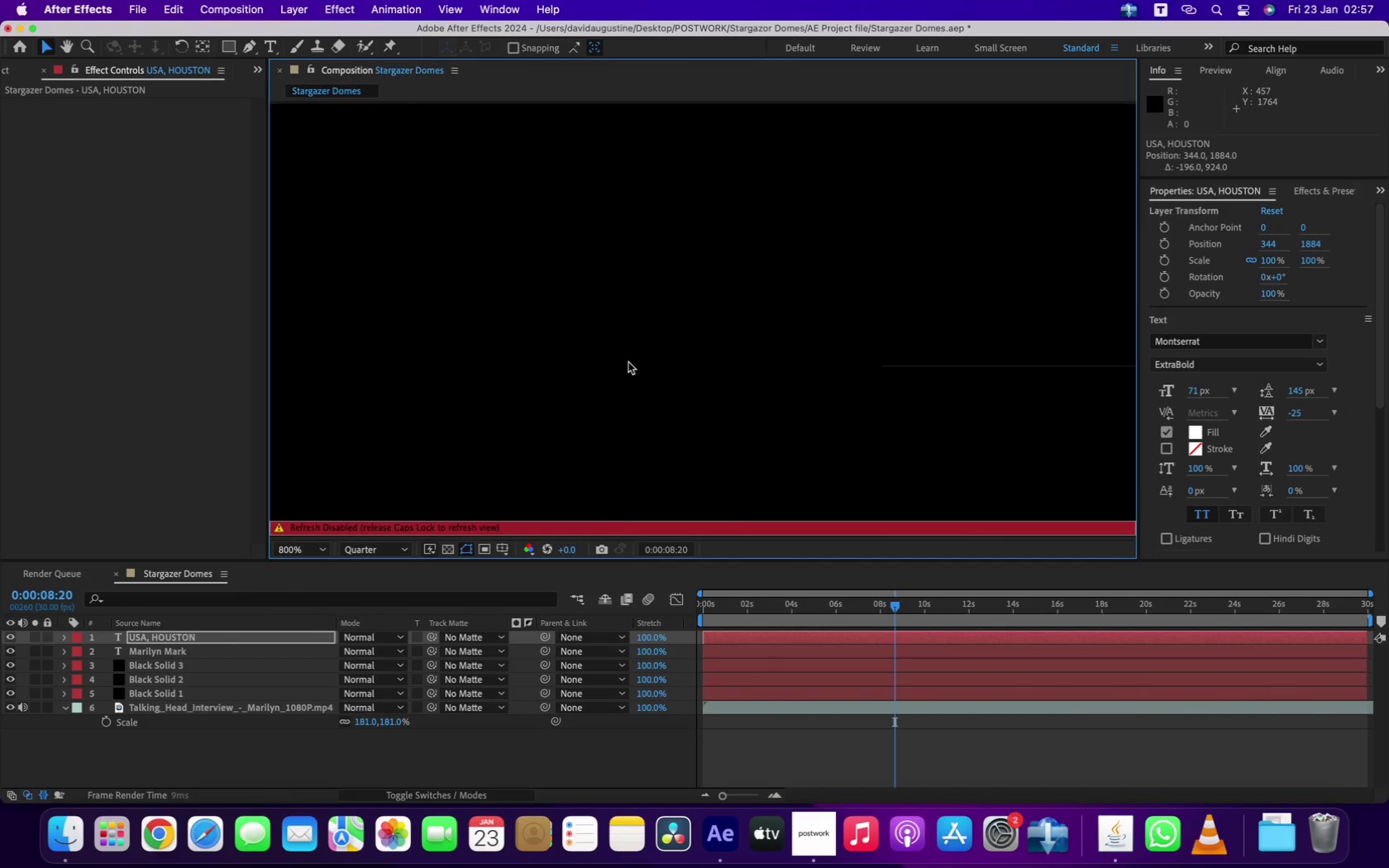 
scroll: coordinate [613, 368], scroll_direction: down, amount: 3.0
 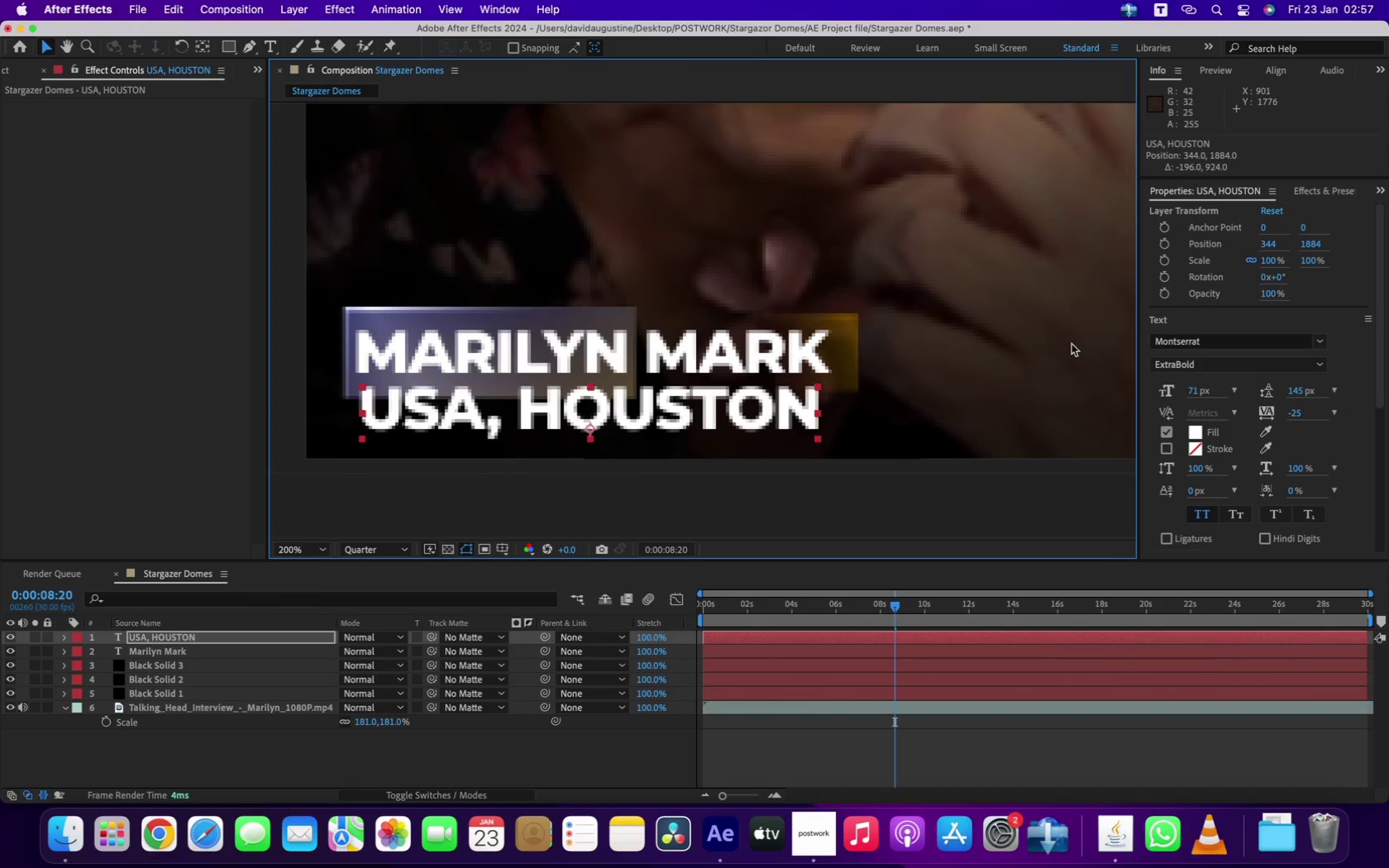 
left_click_drag(start_coordinate=[1192, 389], to_coordinate=[1156, 393])
 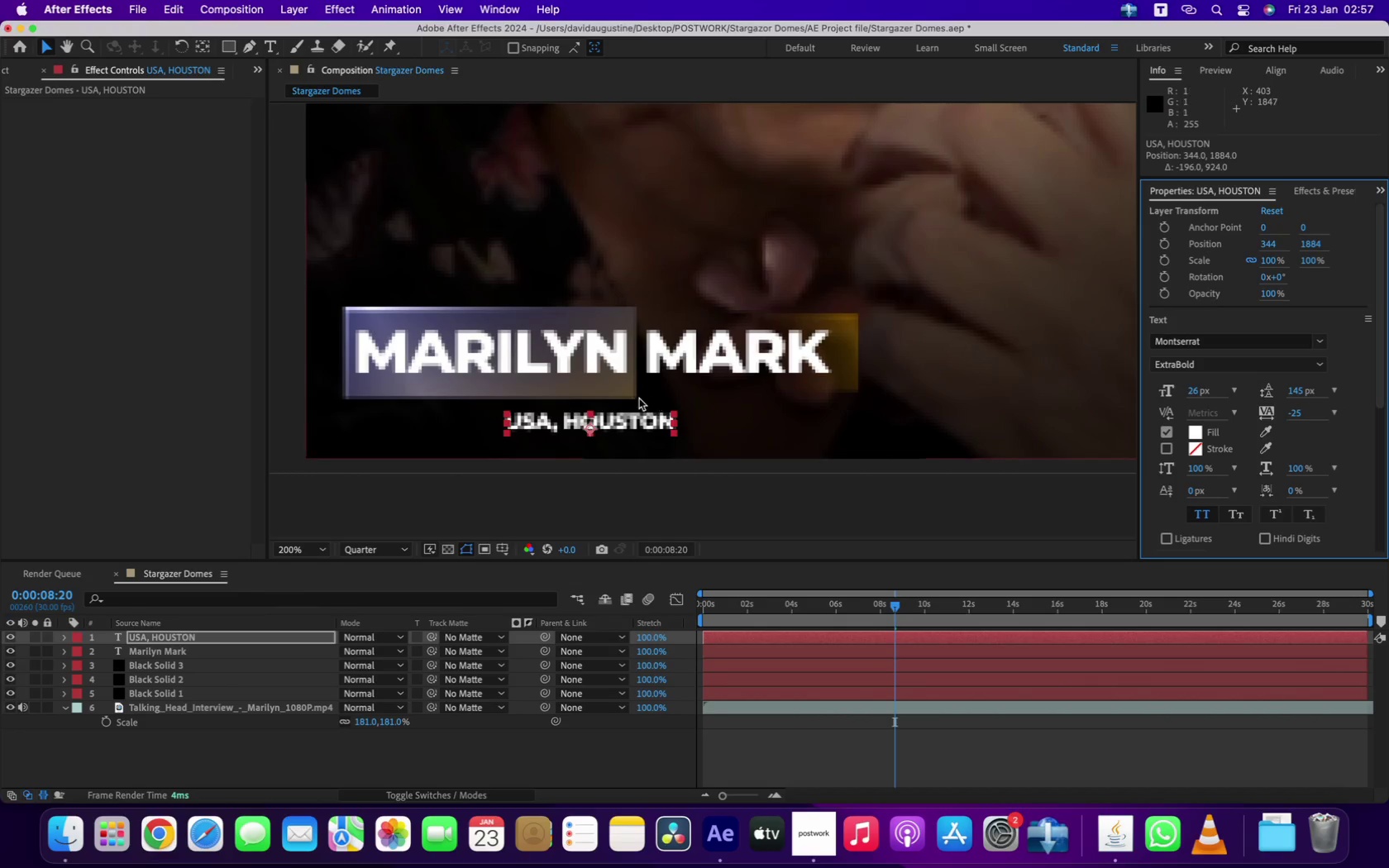 
left_click_drag(start_coordinate=[613, 421], to_coordinate=[465, 417])
 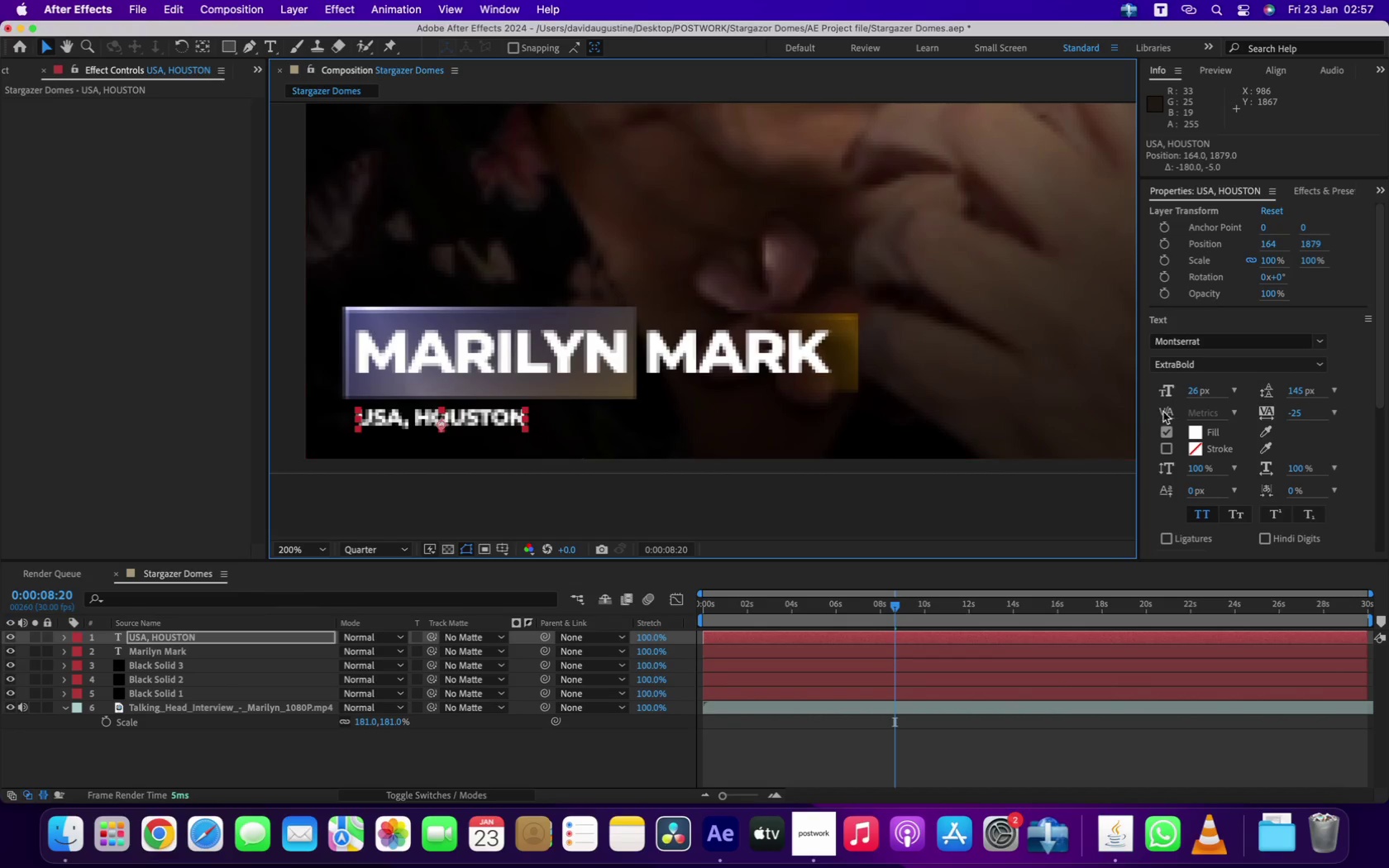 
left_click_drag(start_coordinate=[1194, 390], to_coordinate=[1199, 390])
 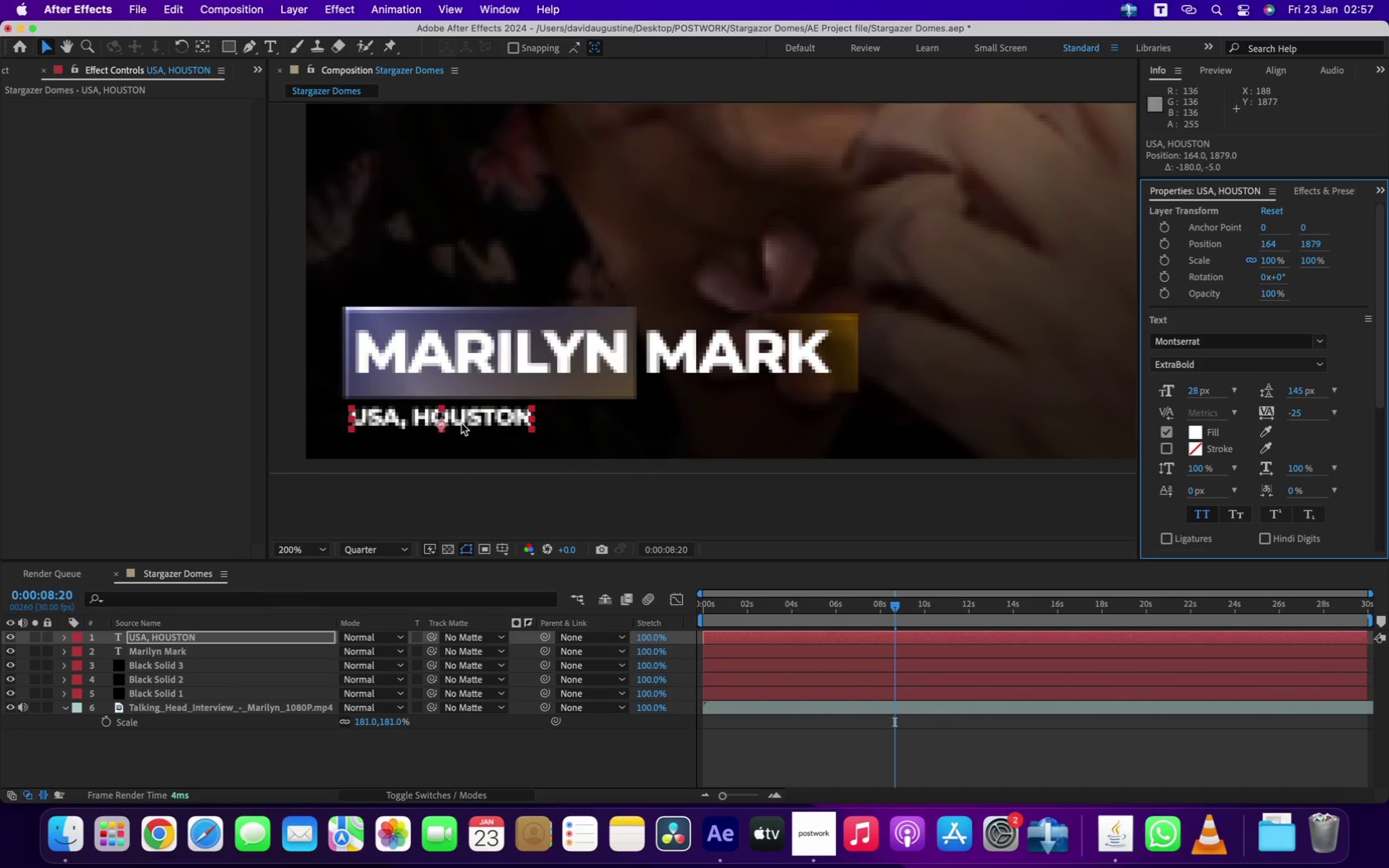 
double_click([473, 407])
 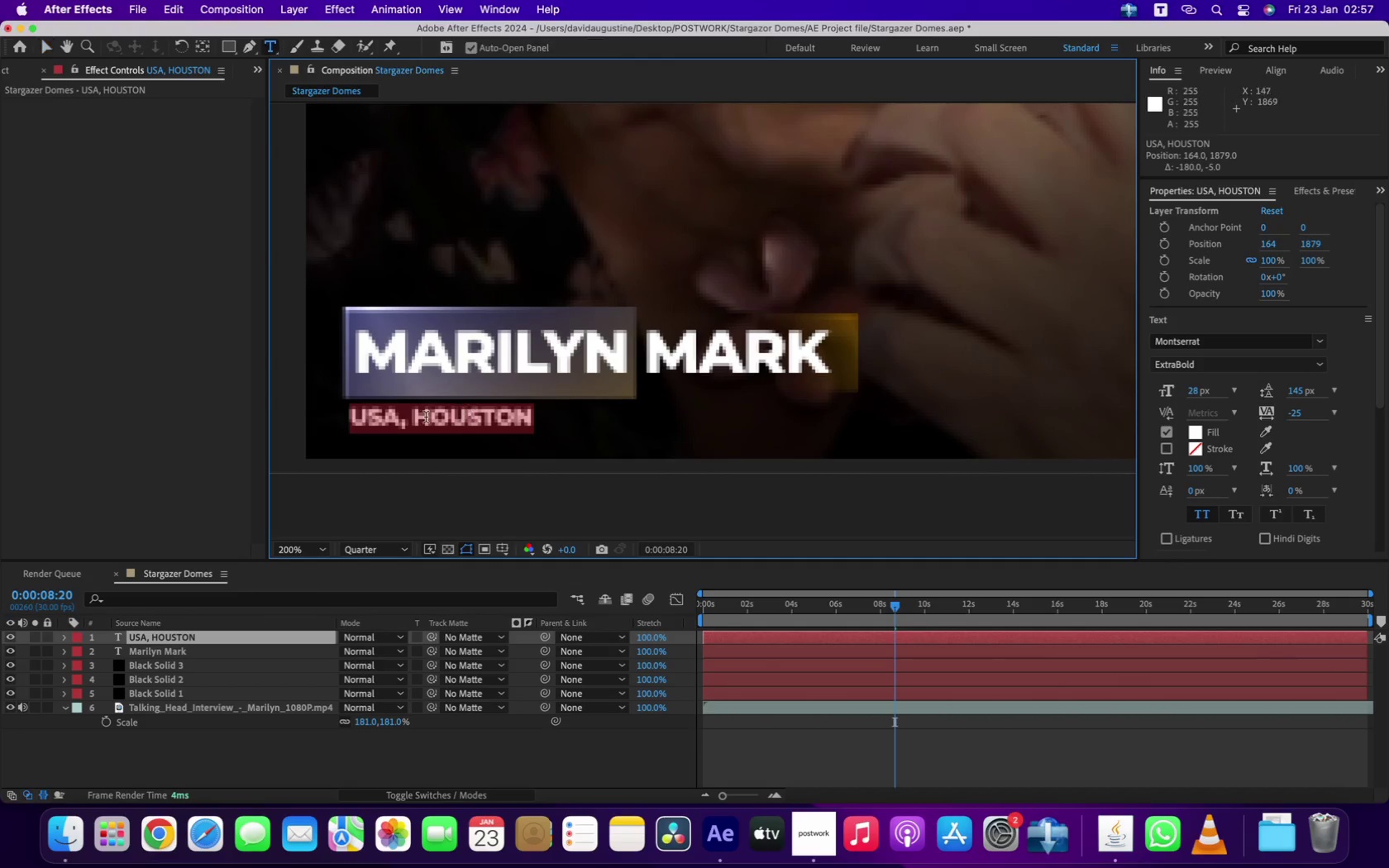 
triple_click([416, 417])
 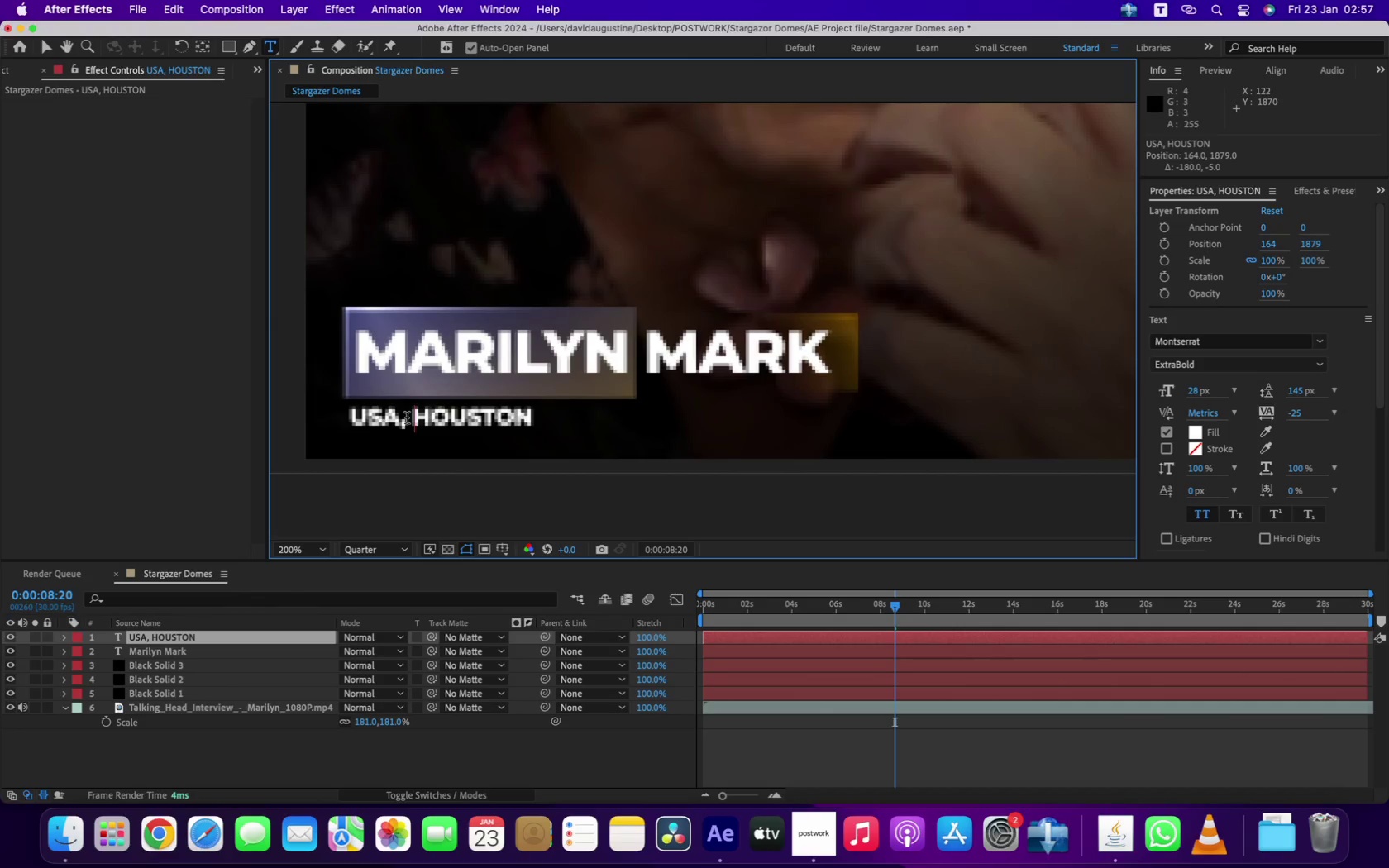 
left_click_drag(start_coordinate=[408, 415], to_coordinate=[672, 430])
 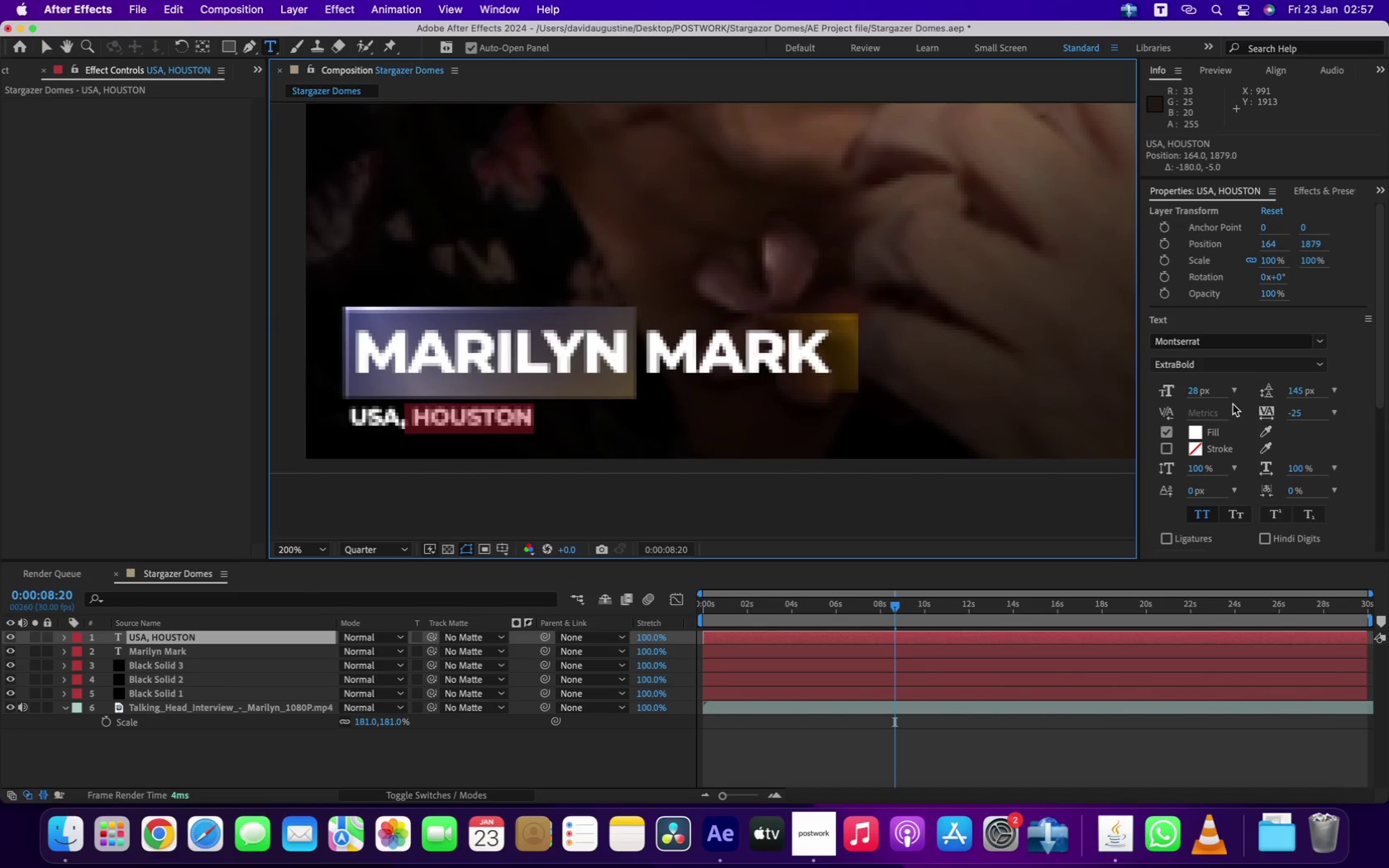 
left_click([1222, 368])
 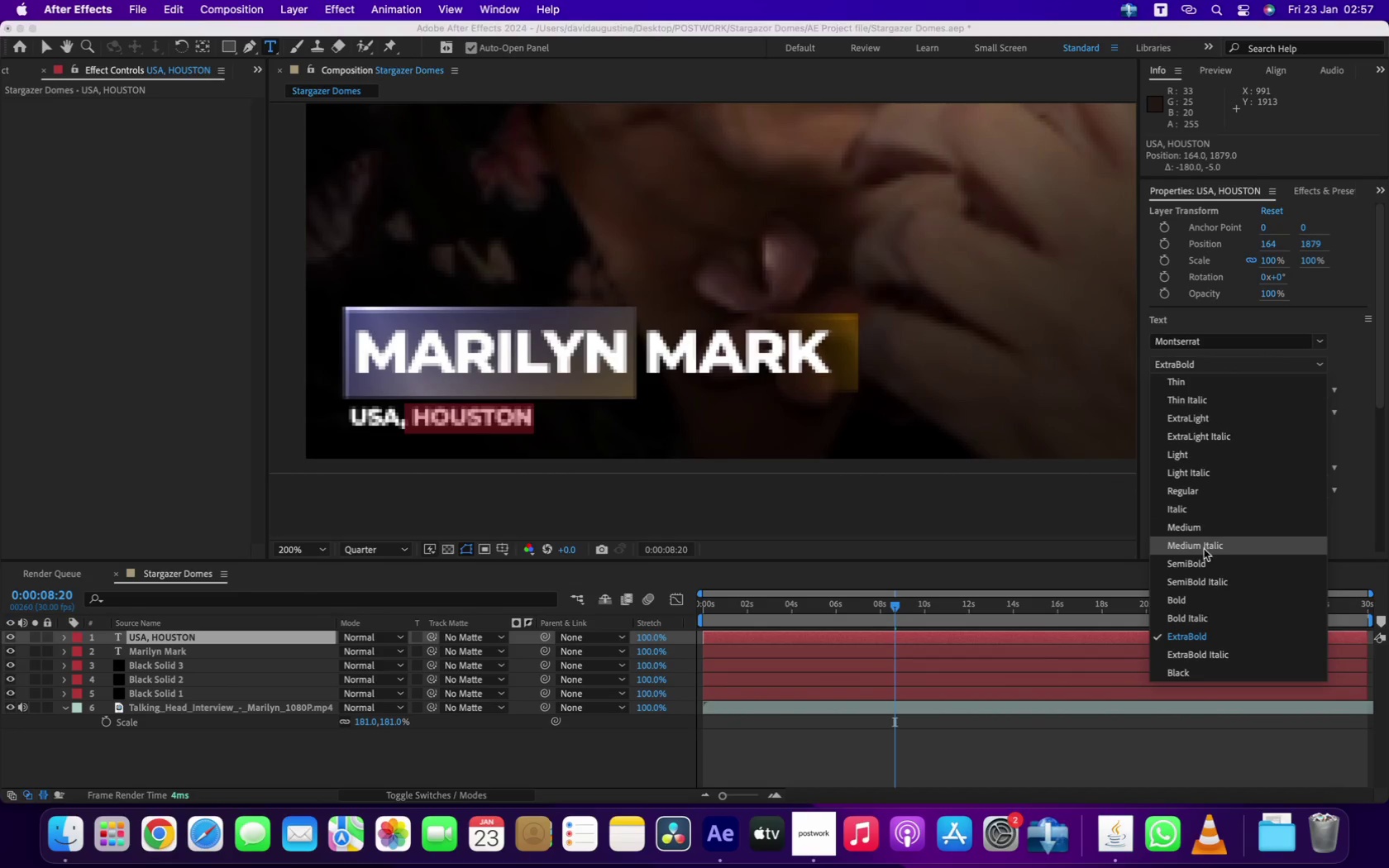 
left_click([1200, 557])
 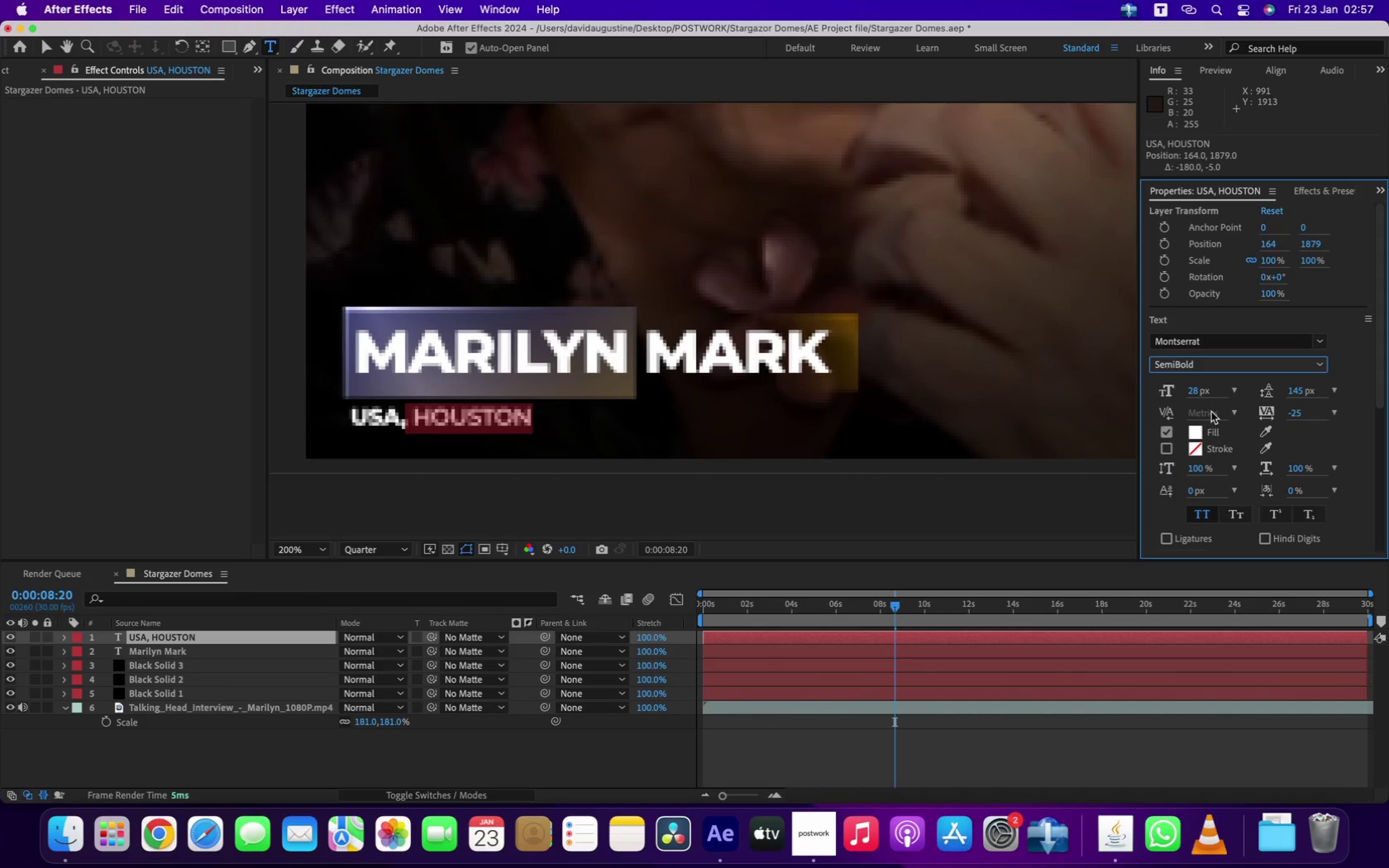 
left_click([1198, 360])
 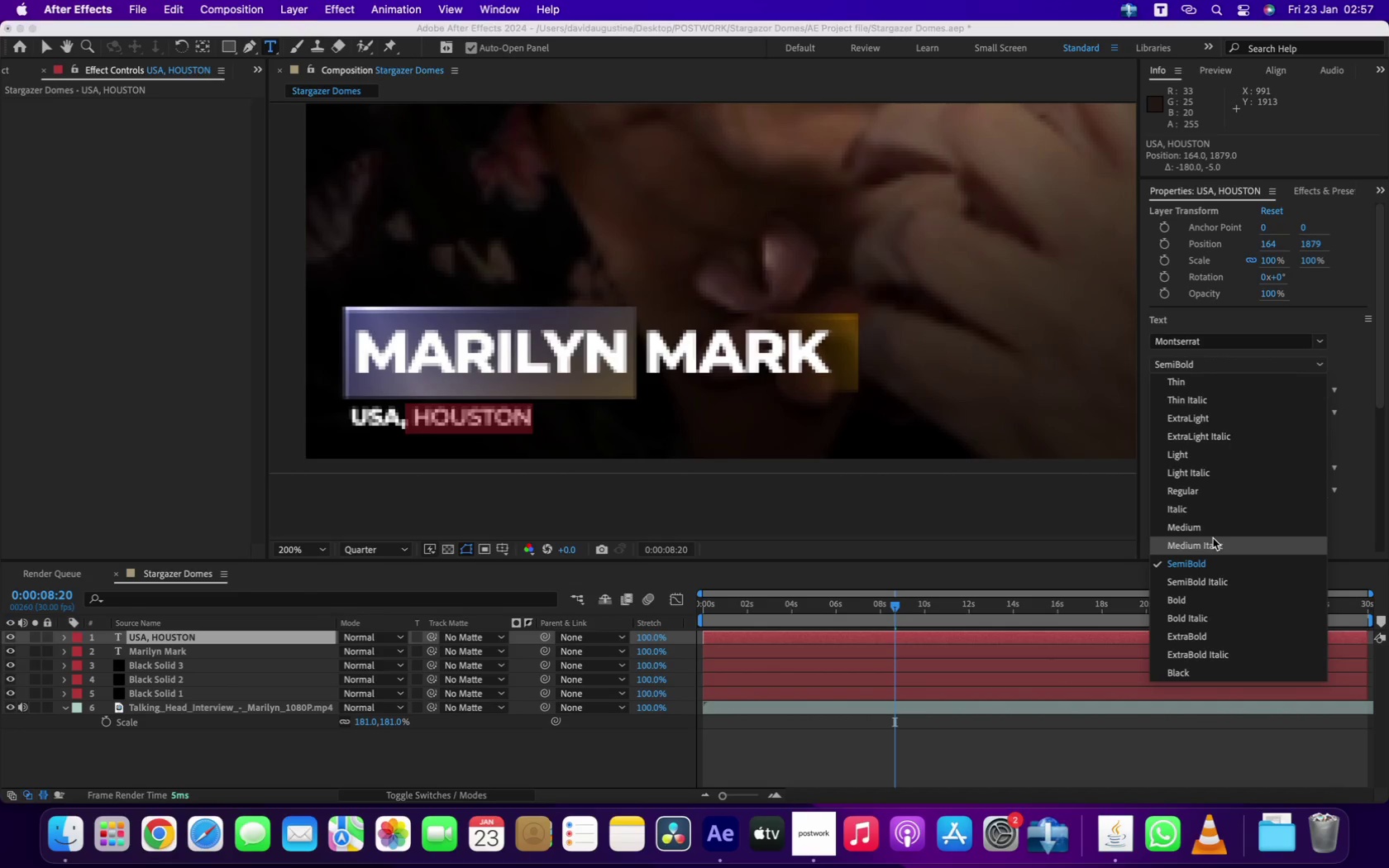 
left_click([1208, 525])
 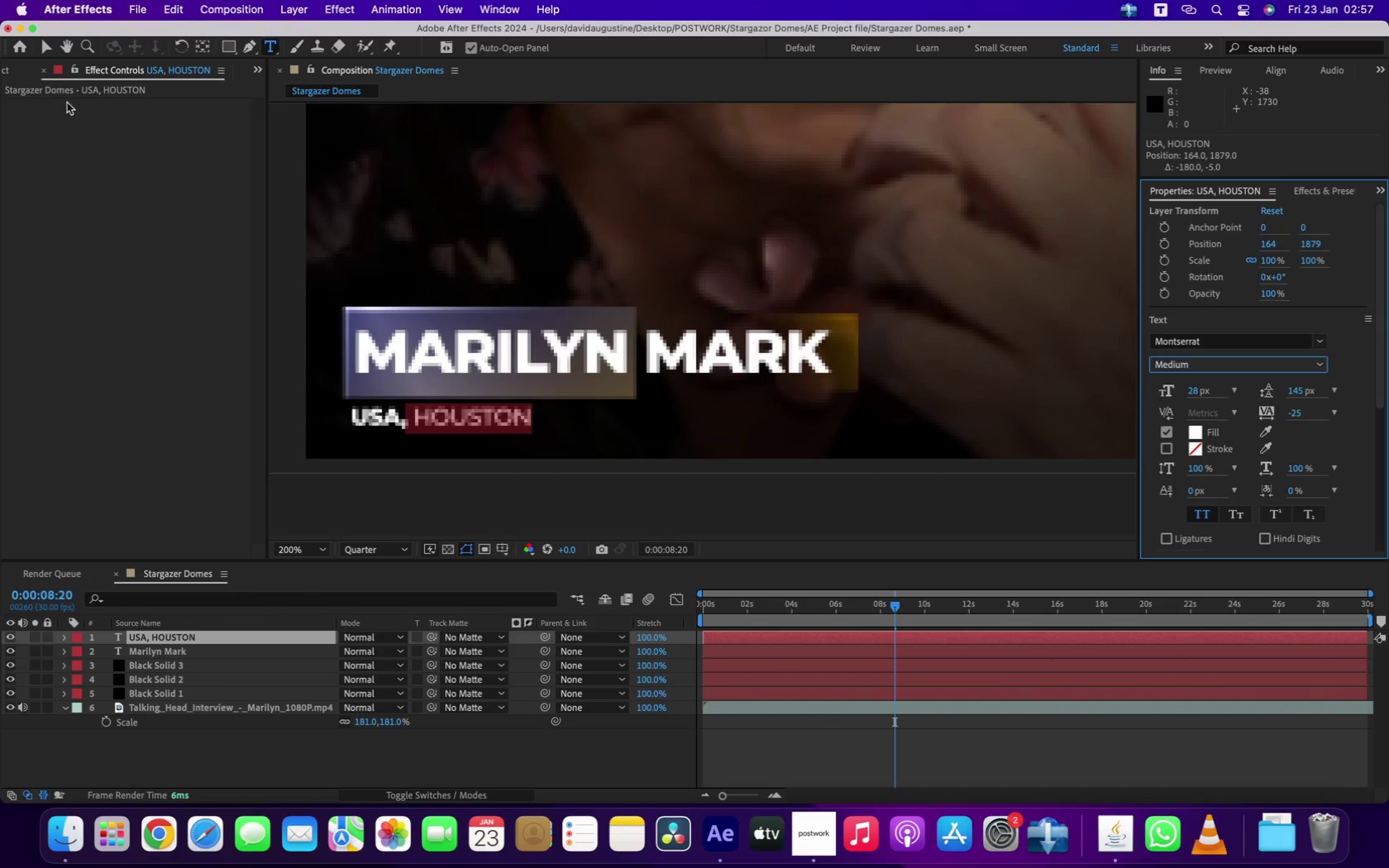 
left_click([49, 50])
 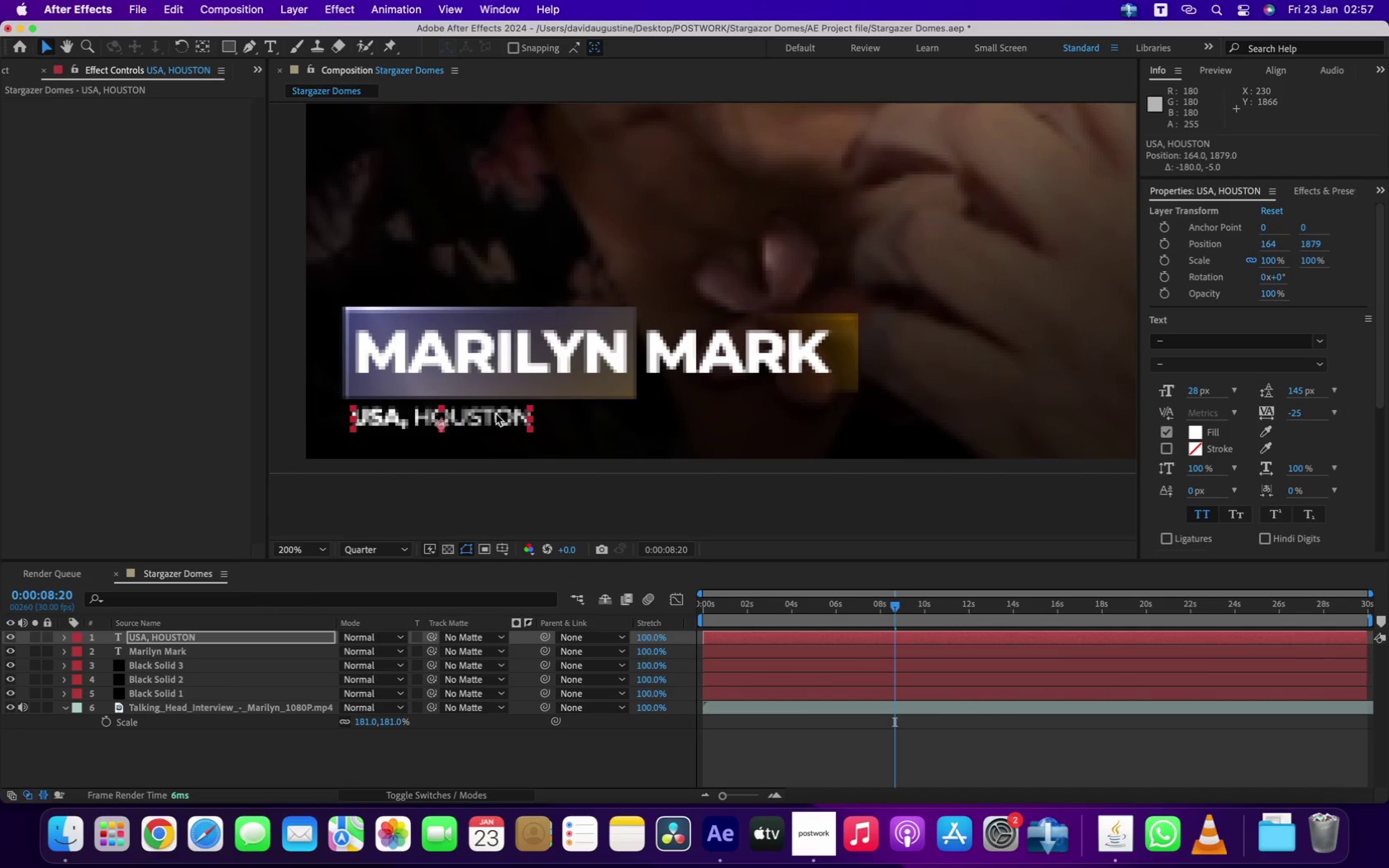 
left_click_drag(start_coordinate=[751, 611], to_coordinate=[645, 613])
 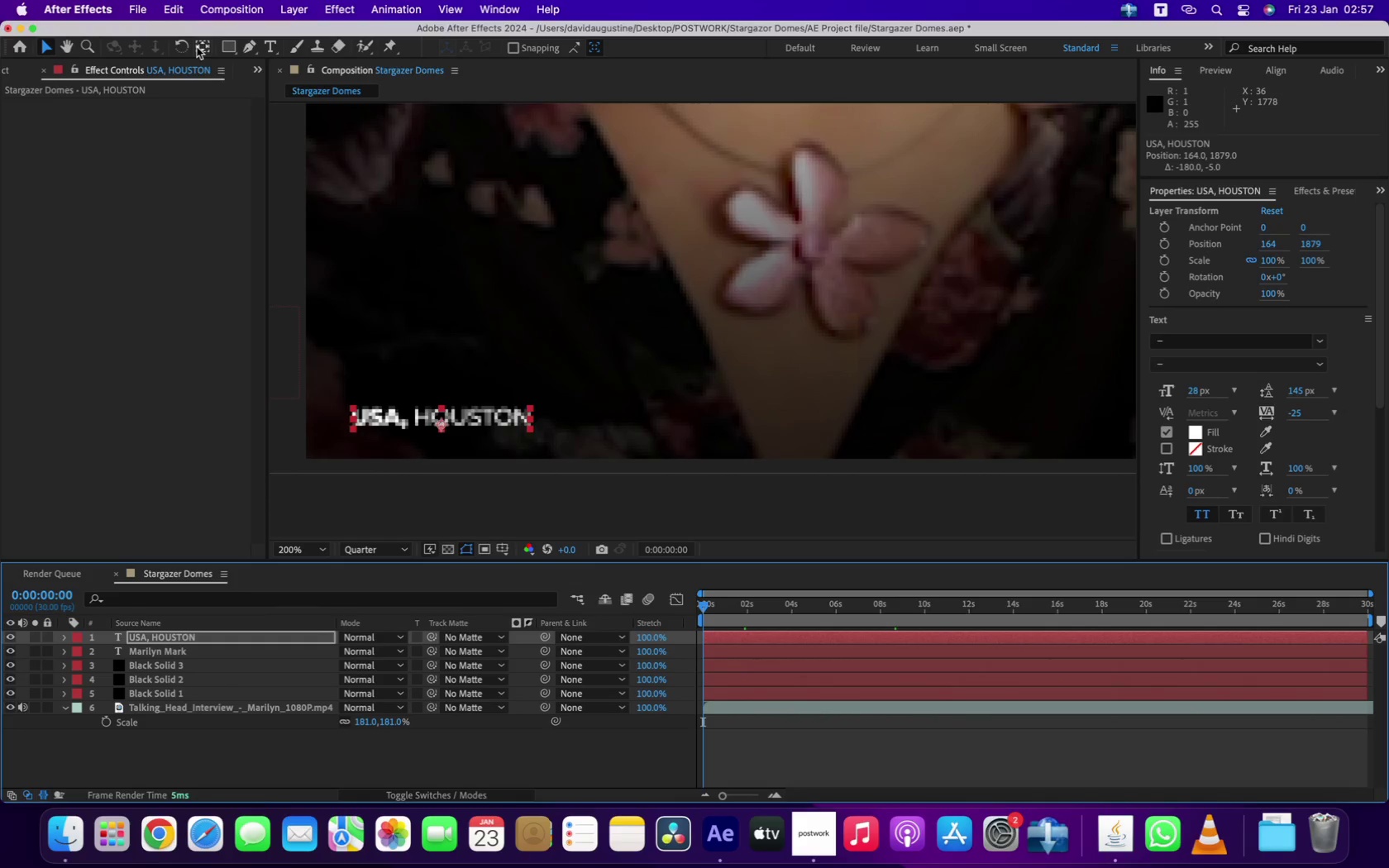 
left_click([233, 42])
 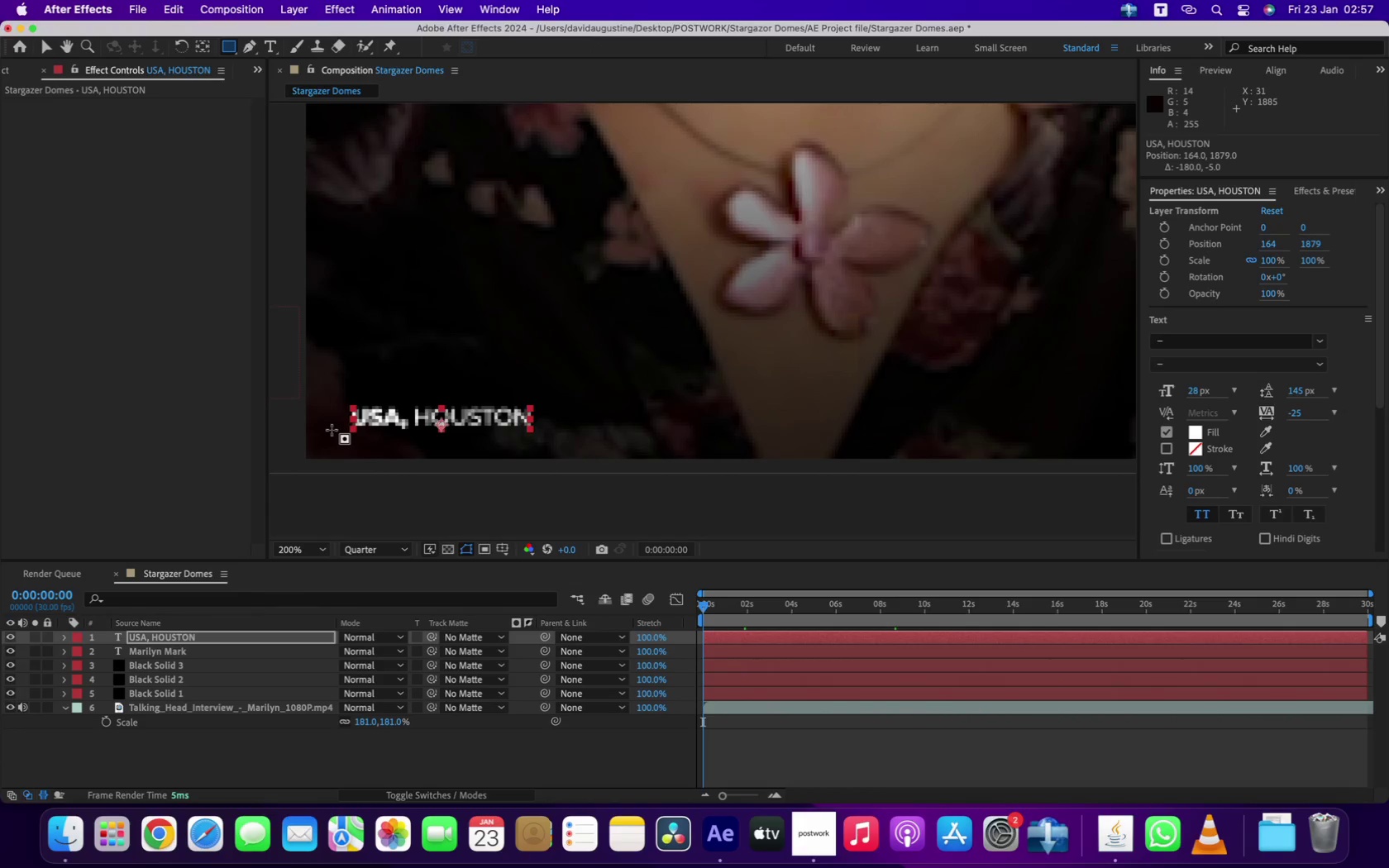 
left_click_drag(start_coordinate=[330, 430], to_coordinate=[618, 520])
 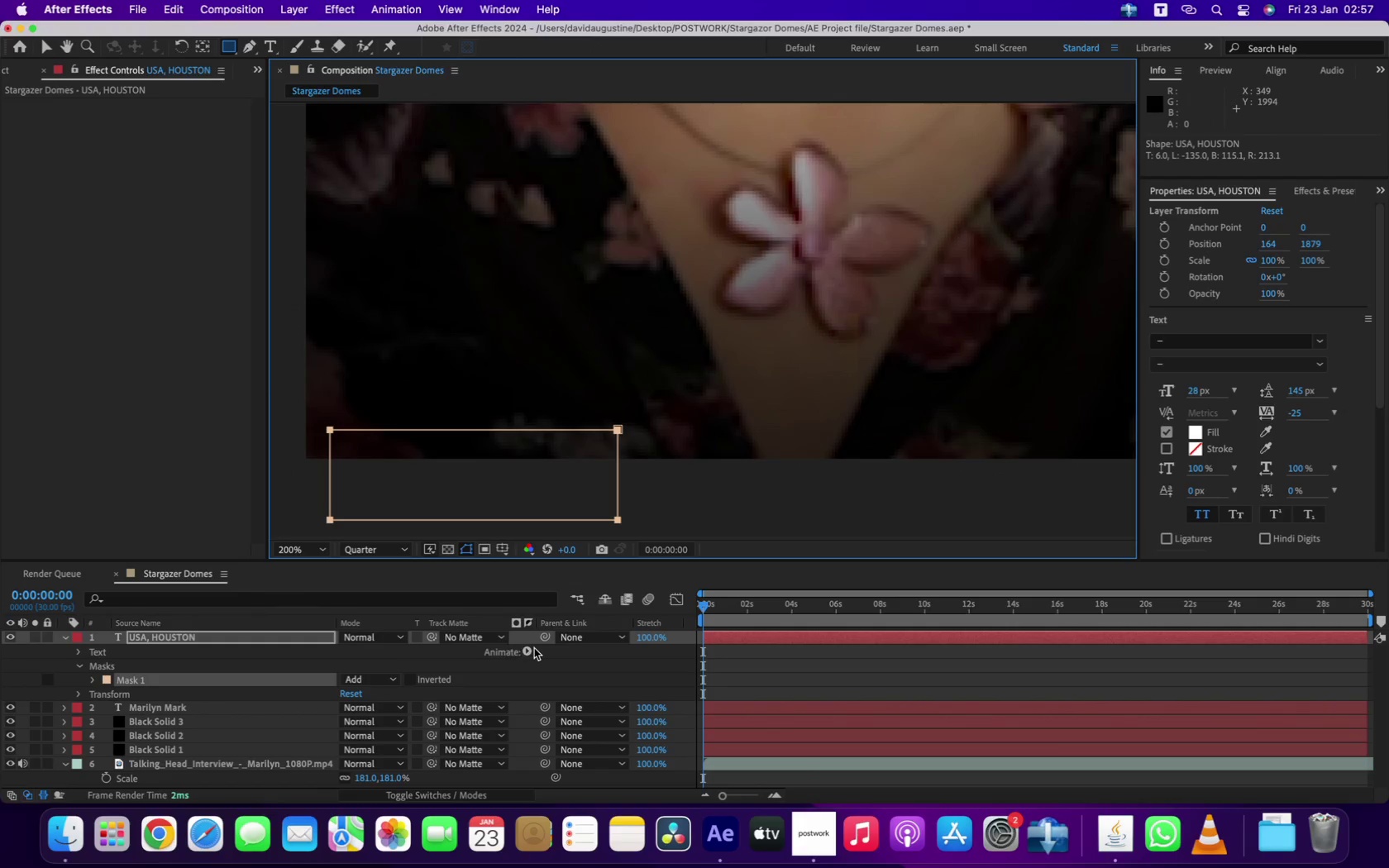 
left_click([528, 652])
 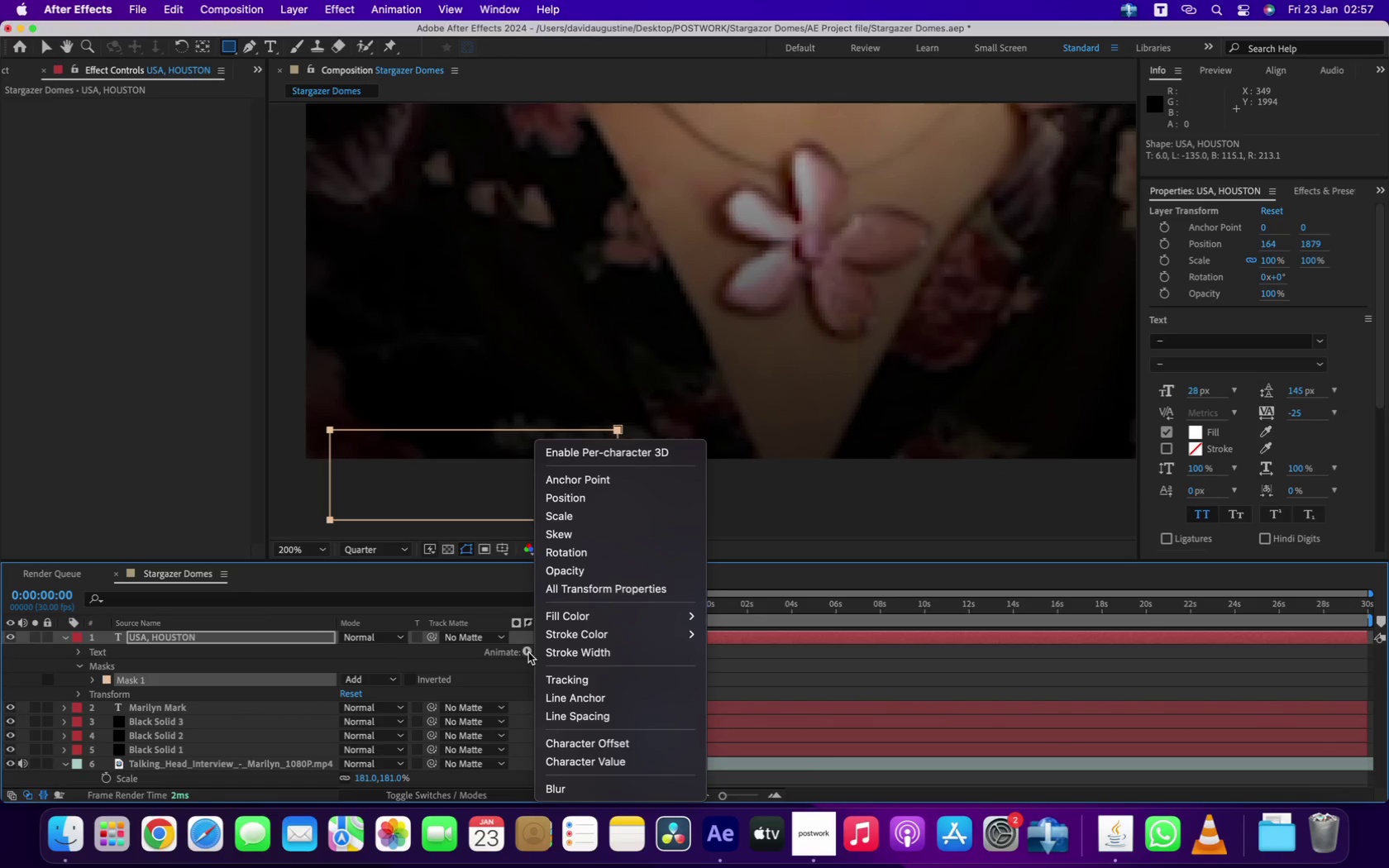 
left_click([528, 652])
 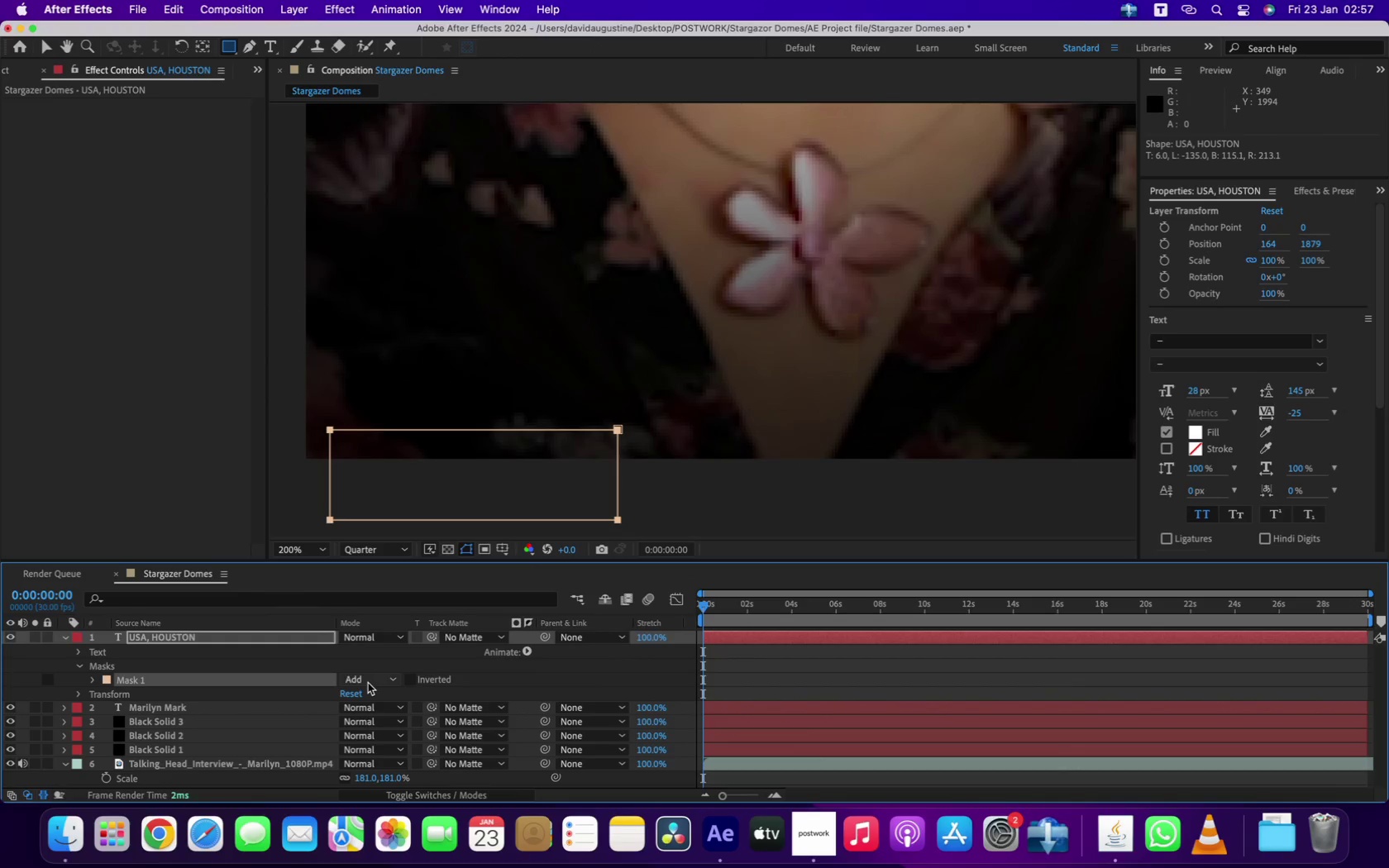 
left_click([384, 678])
 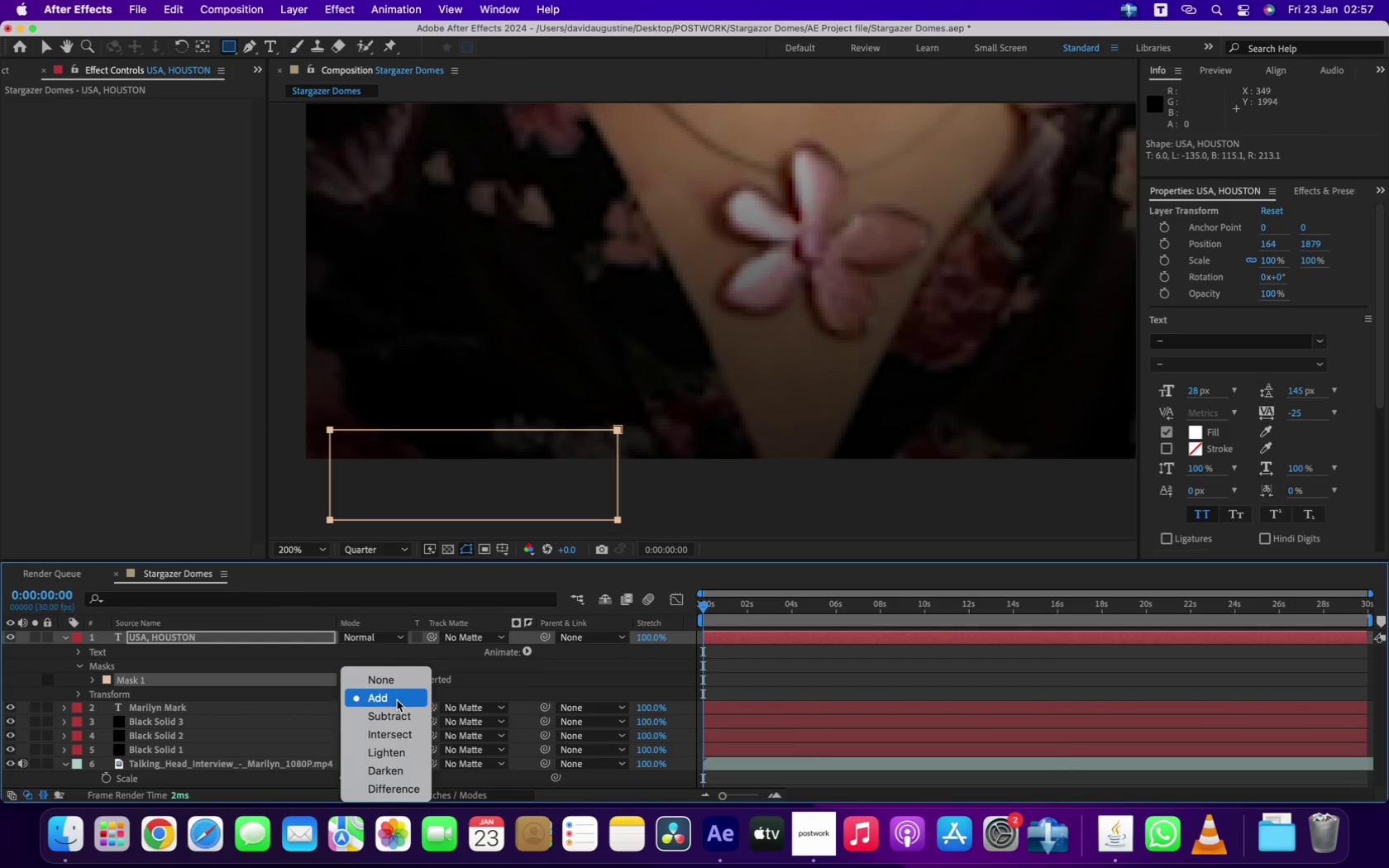 
left_click([394, 708])
 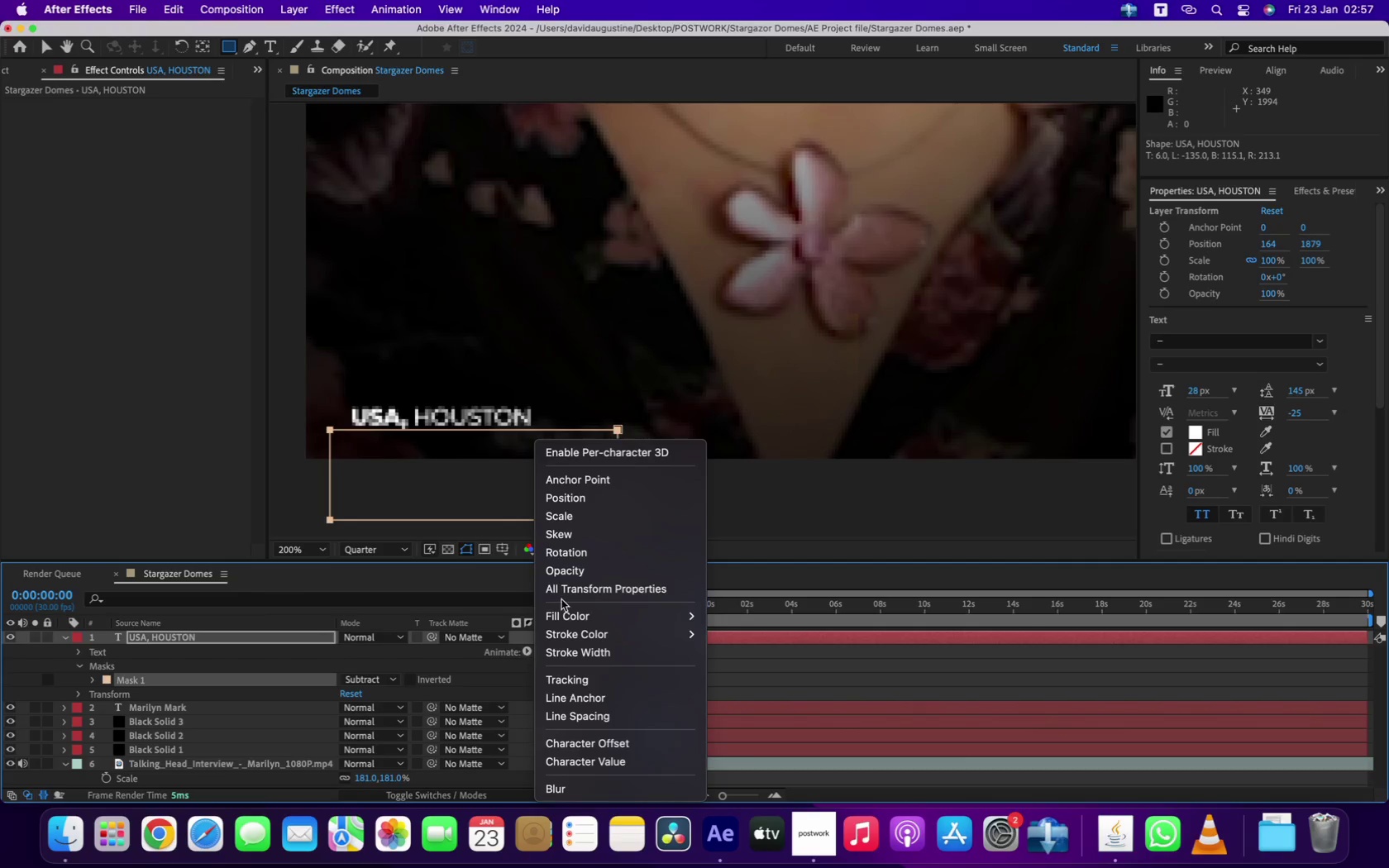 
left_click([580, 503])
 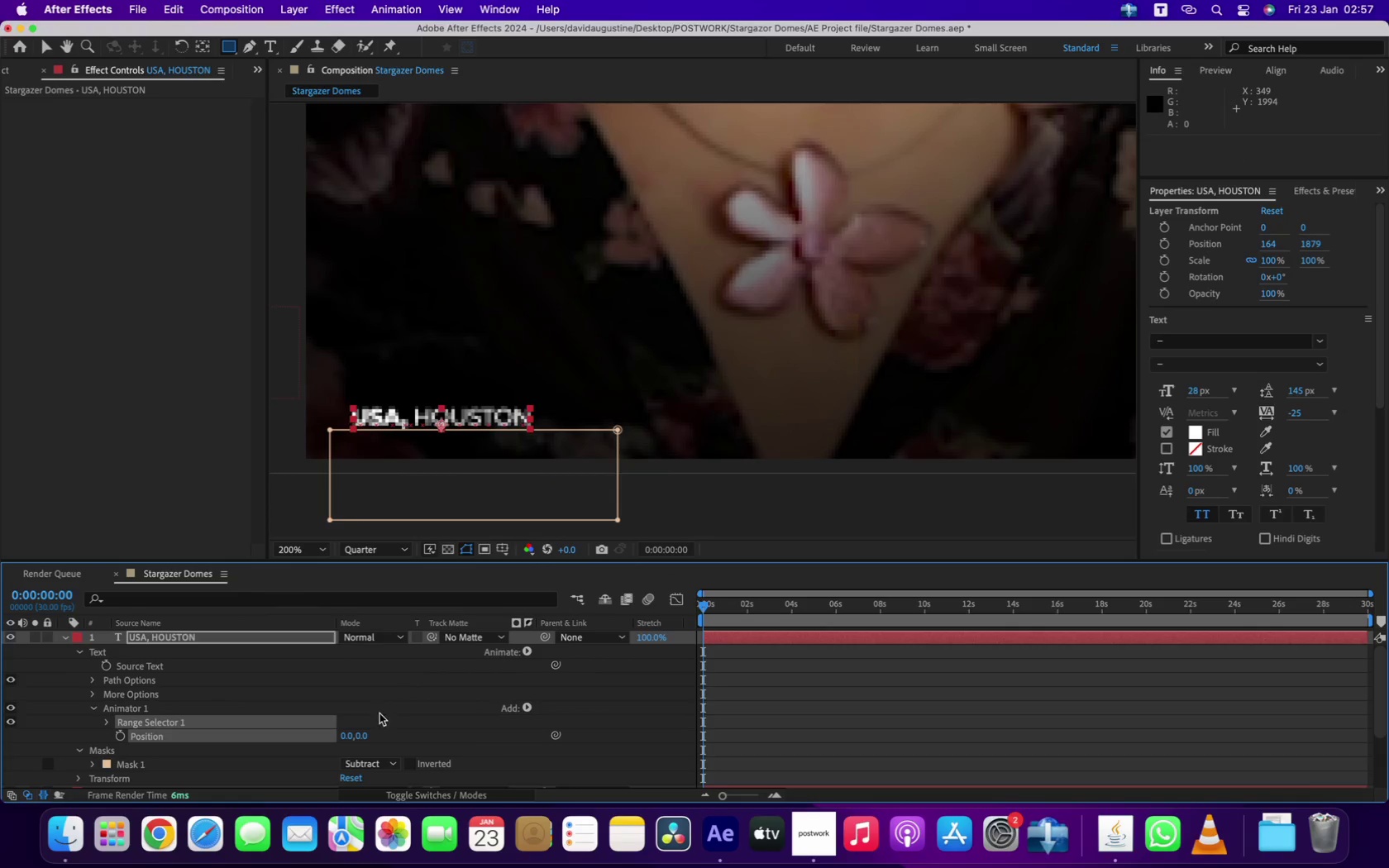 
left_click_drag(start_coordinate=[365, 733], to_coordinate=[456, 719])
 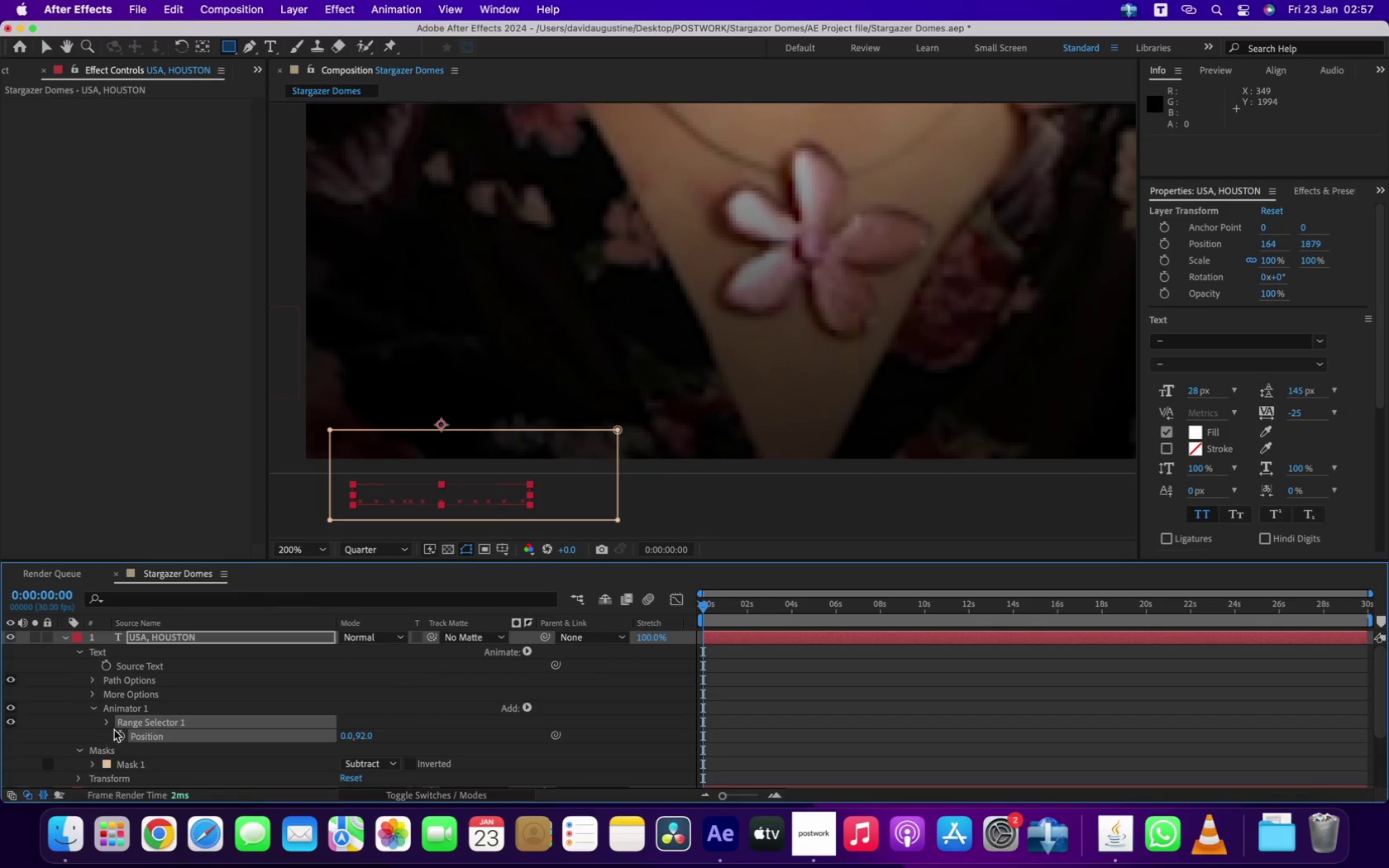 
left_click([116, 734])
 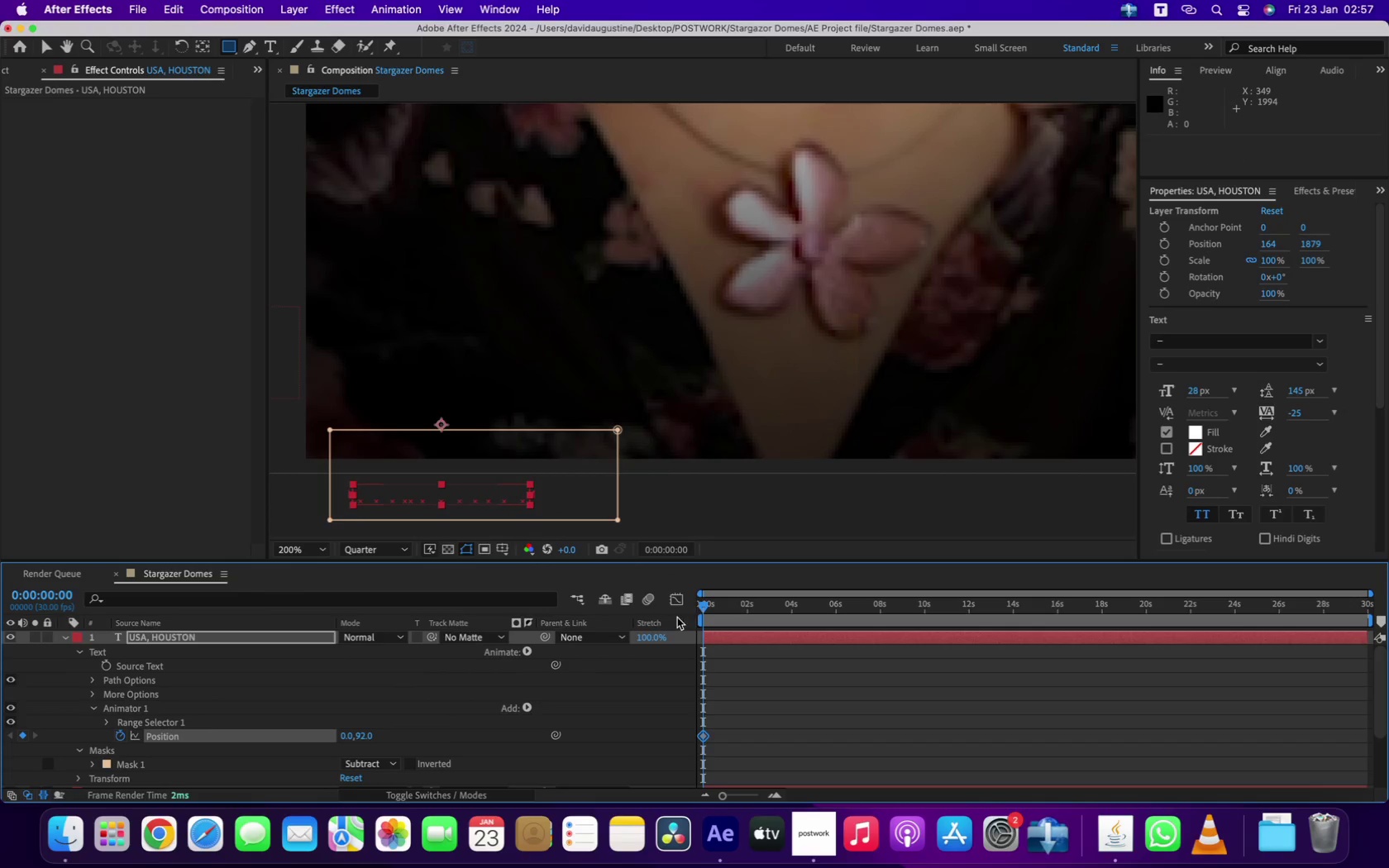 
left_click_drag(start_coordinate=[704, 606], to_coordinate=[741, 613])
 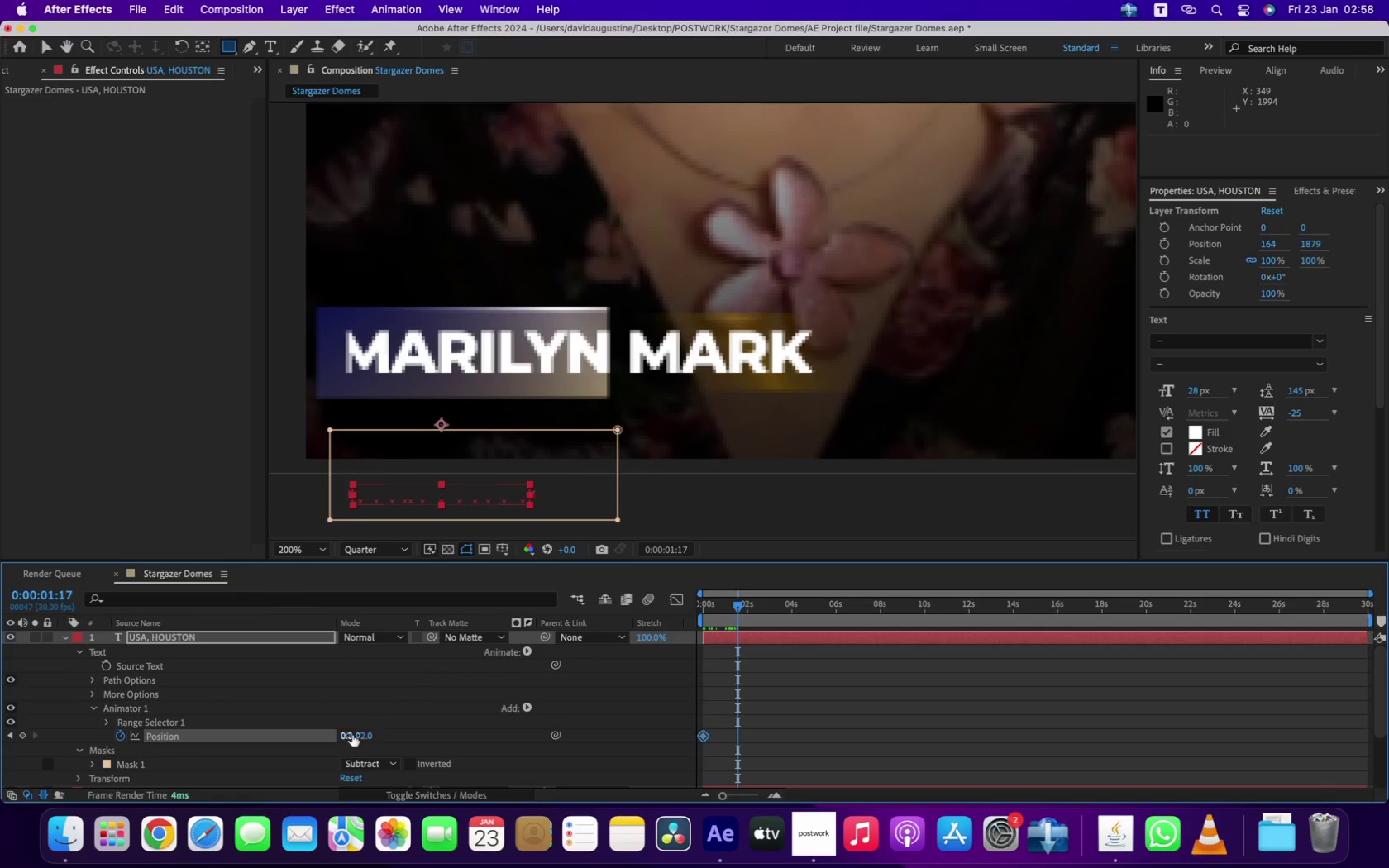 
left_click([368, 736])
 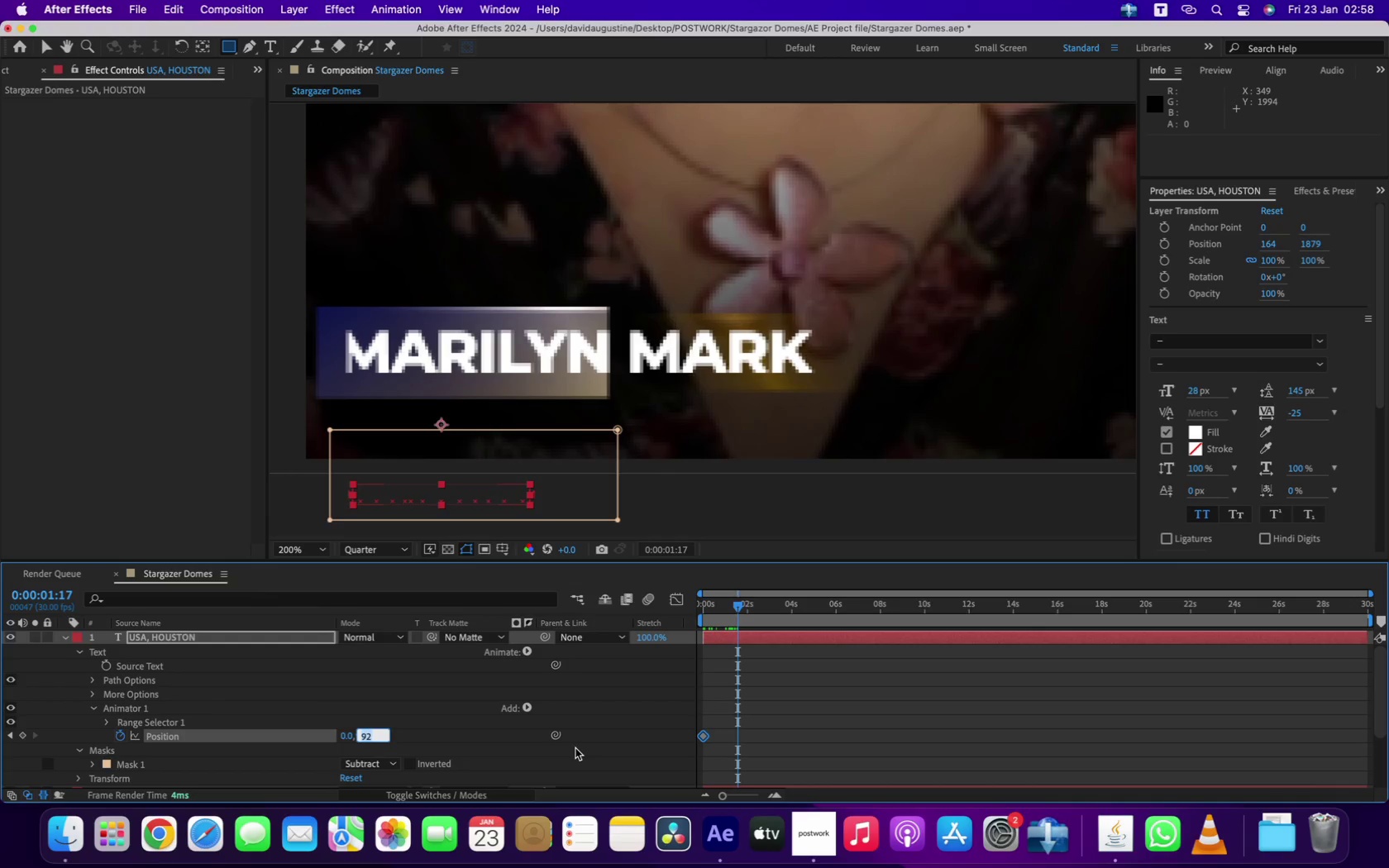 
key(0)
 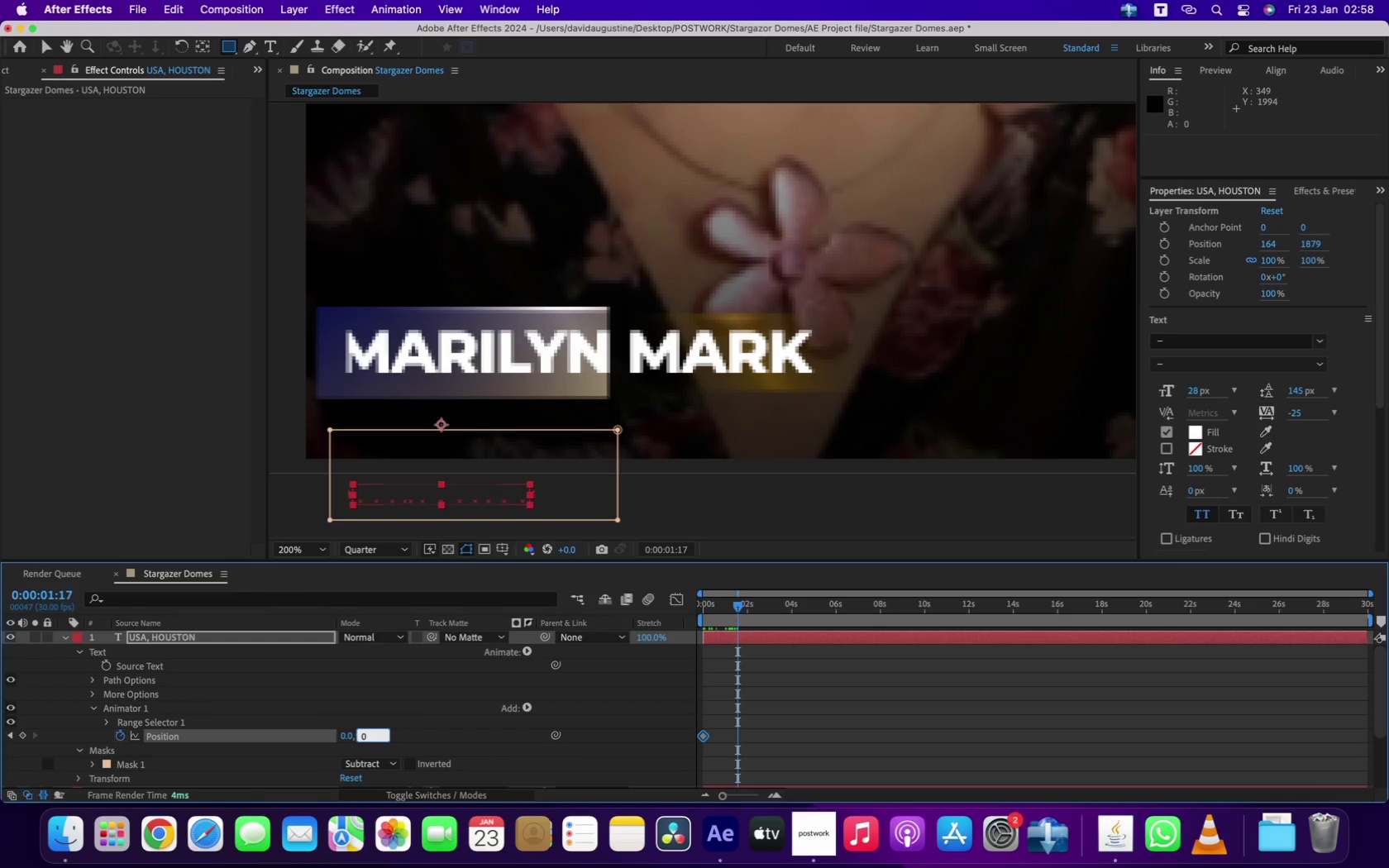 
key(Enter)
 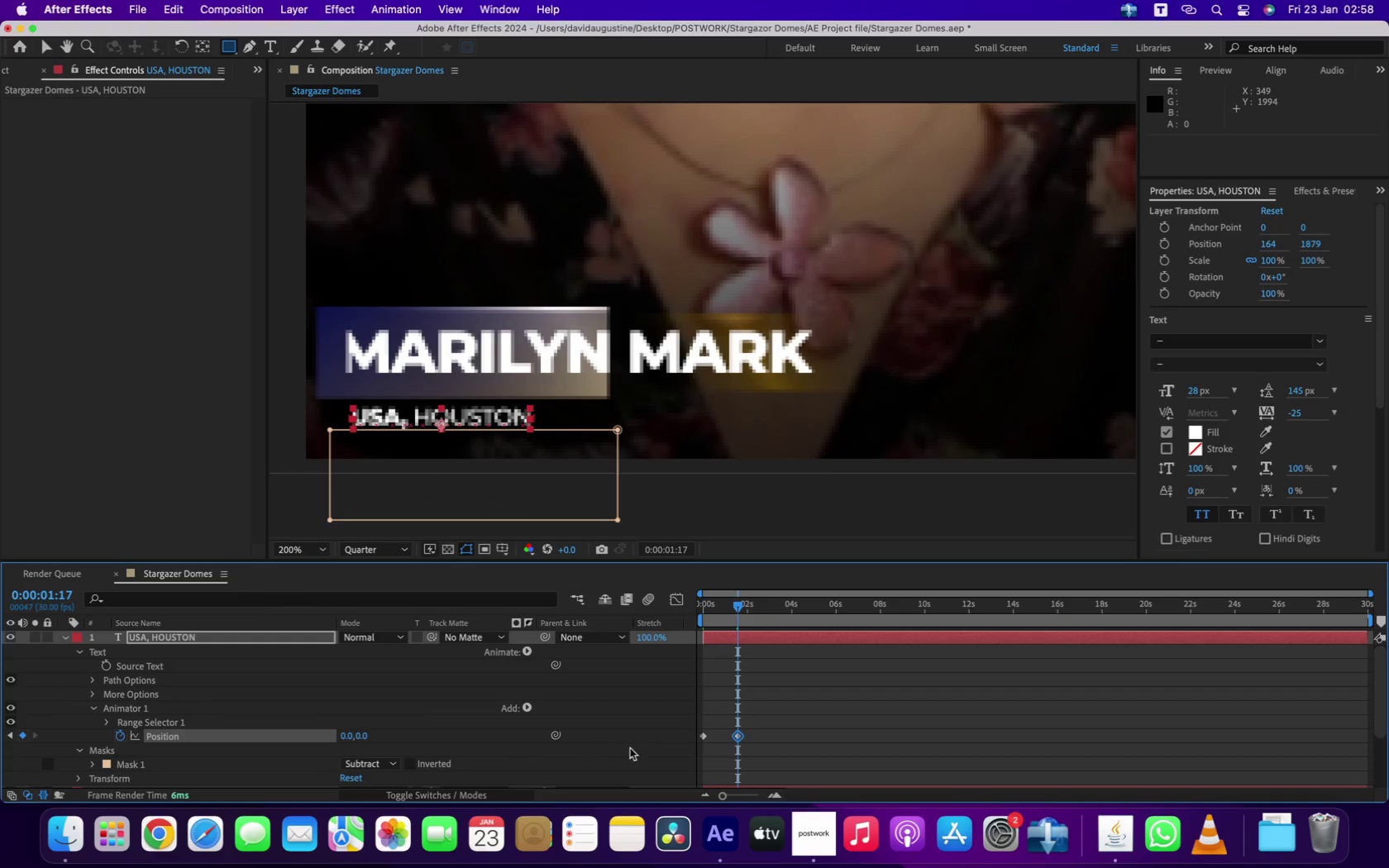 
left_click_drag(start_coordinate=[795, 711], to_coordinate=[690, 753])
 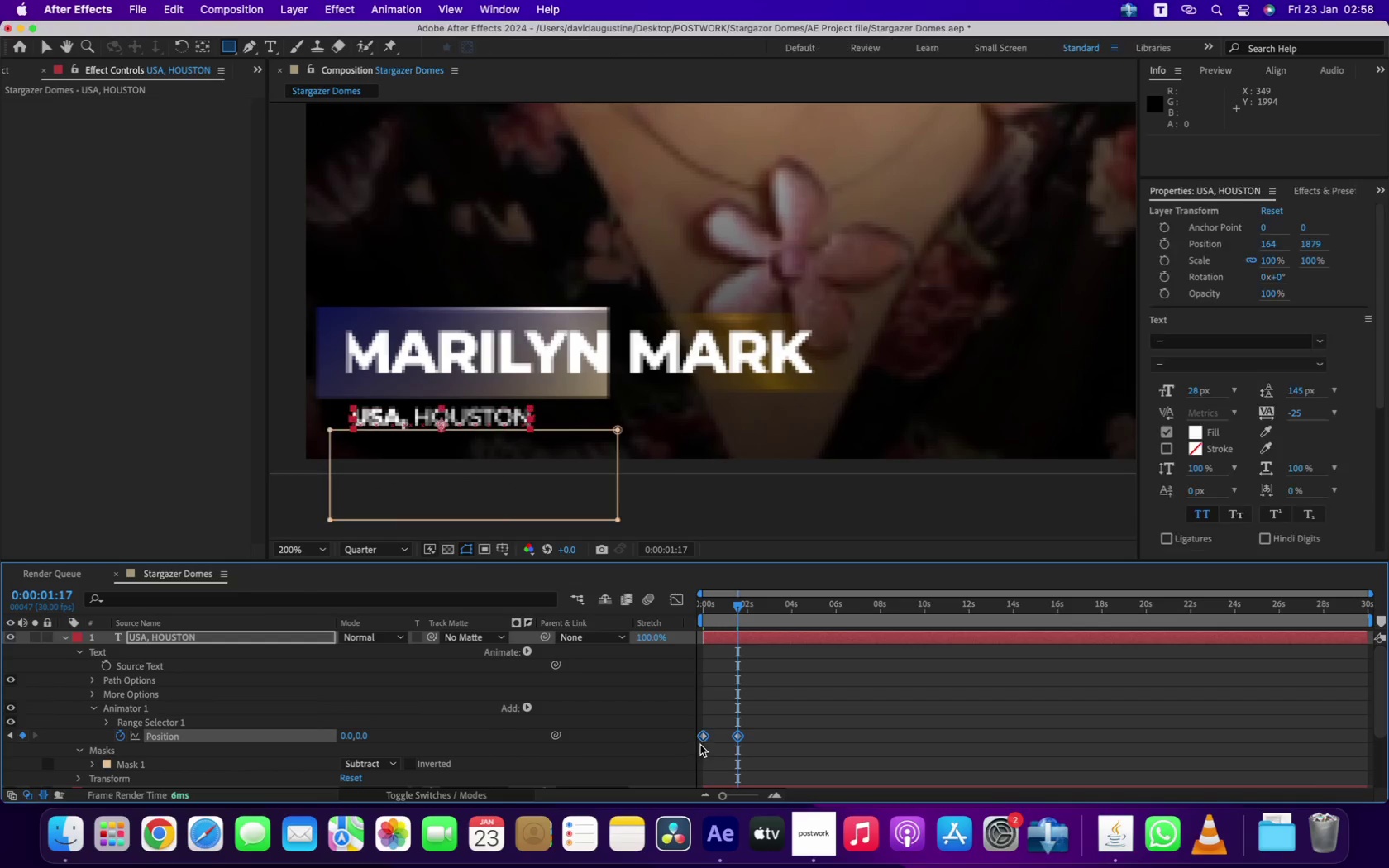 
right_click([703, 741])
 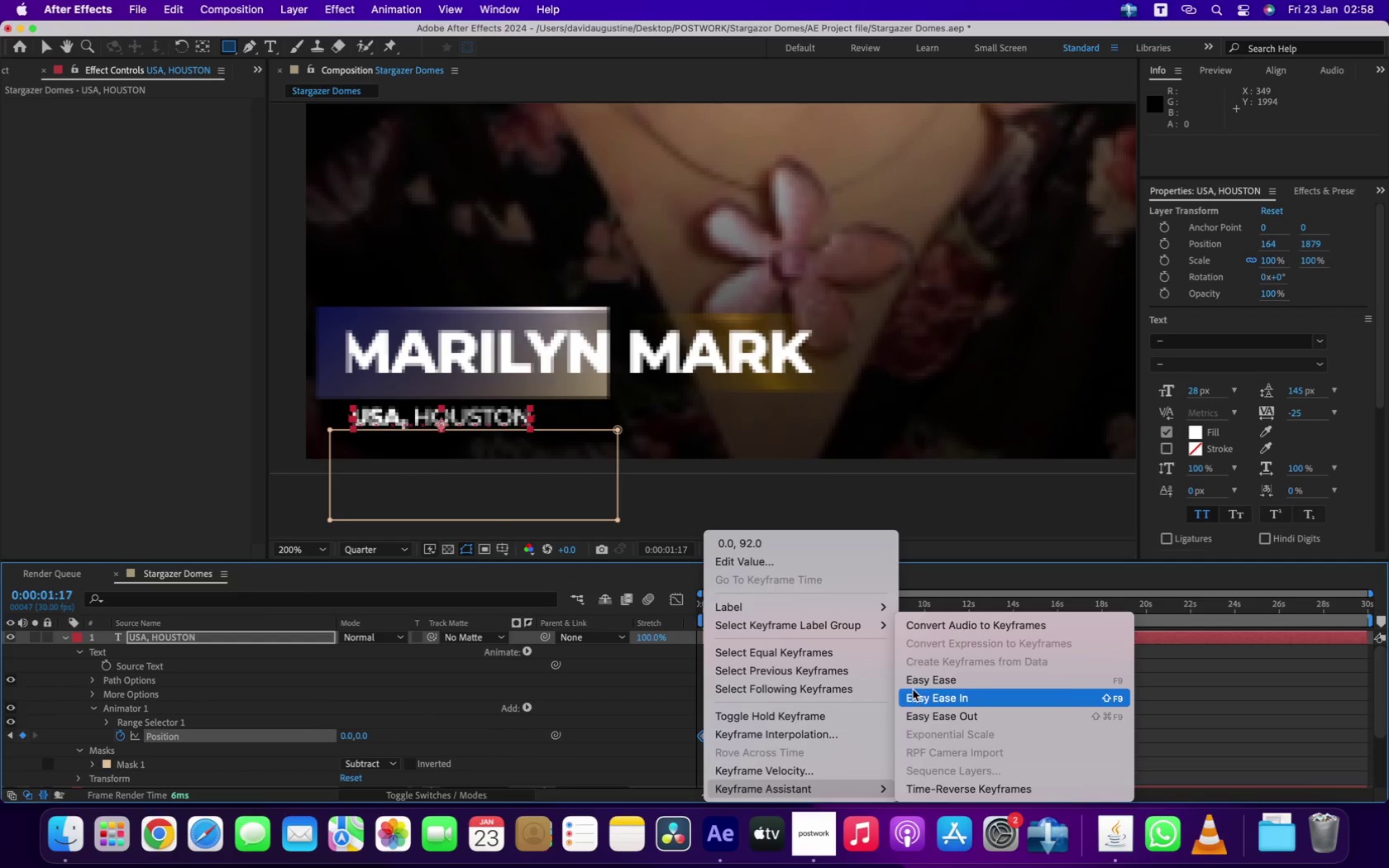 
left_click([913, 683])
 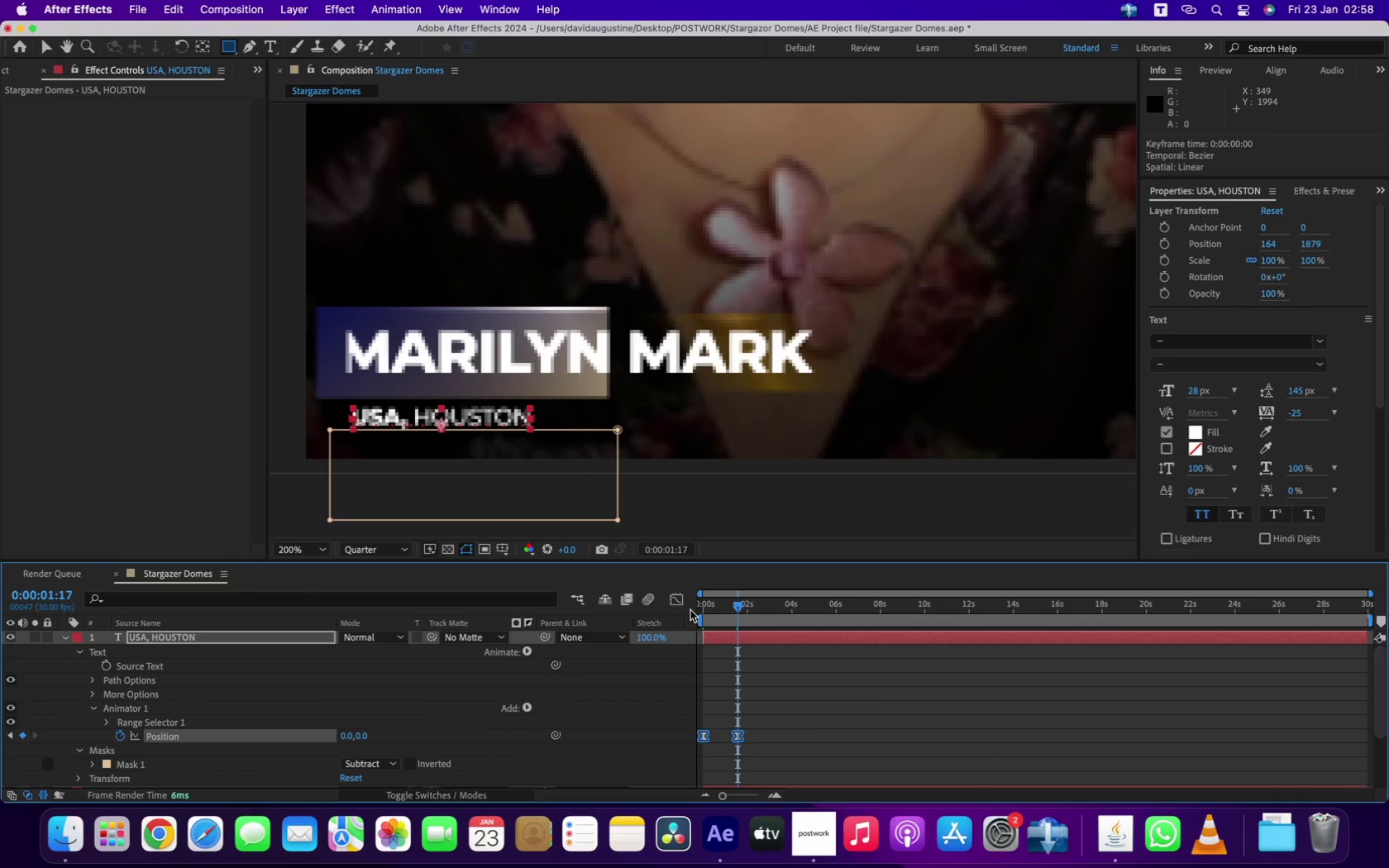 
left_click([681, 599])
 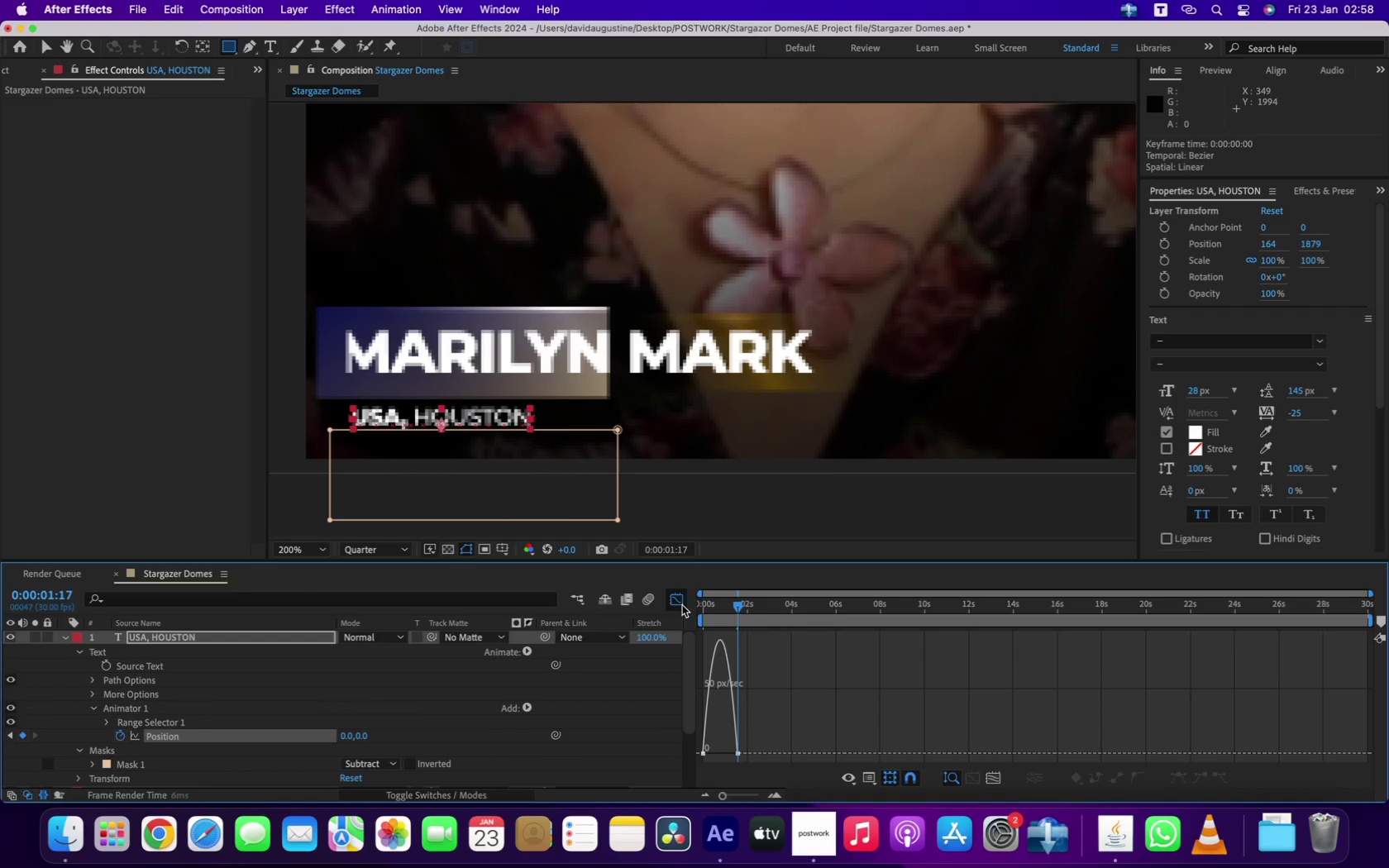 
left_click_drag(start_coordinate=[800, 699], to_coordinate=[656, 790])
 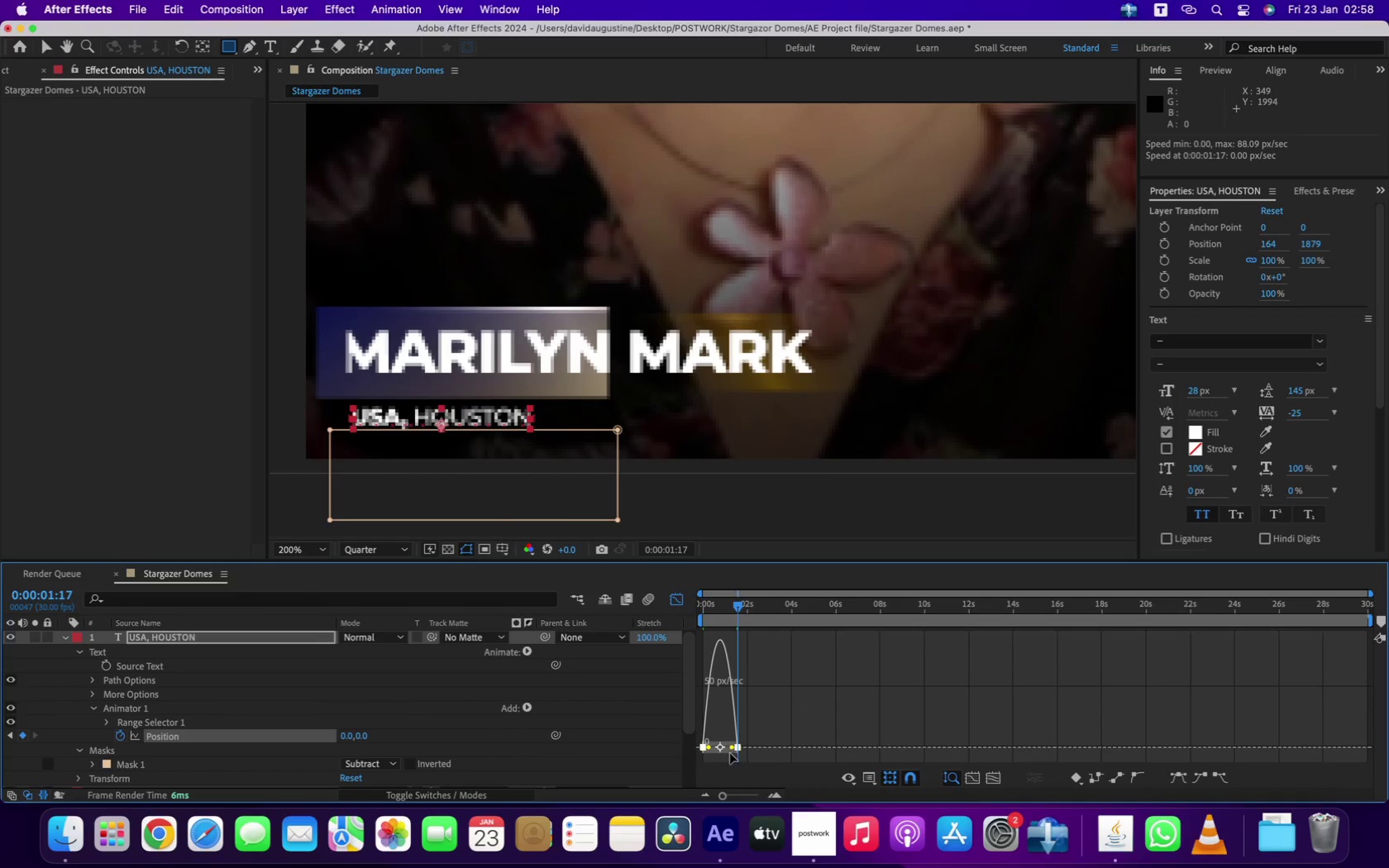 
left_click_drag(start_coordinate=[730, 746], to_coordinate=[713, 753])
 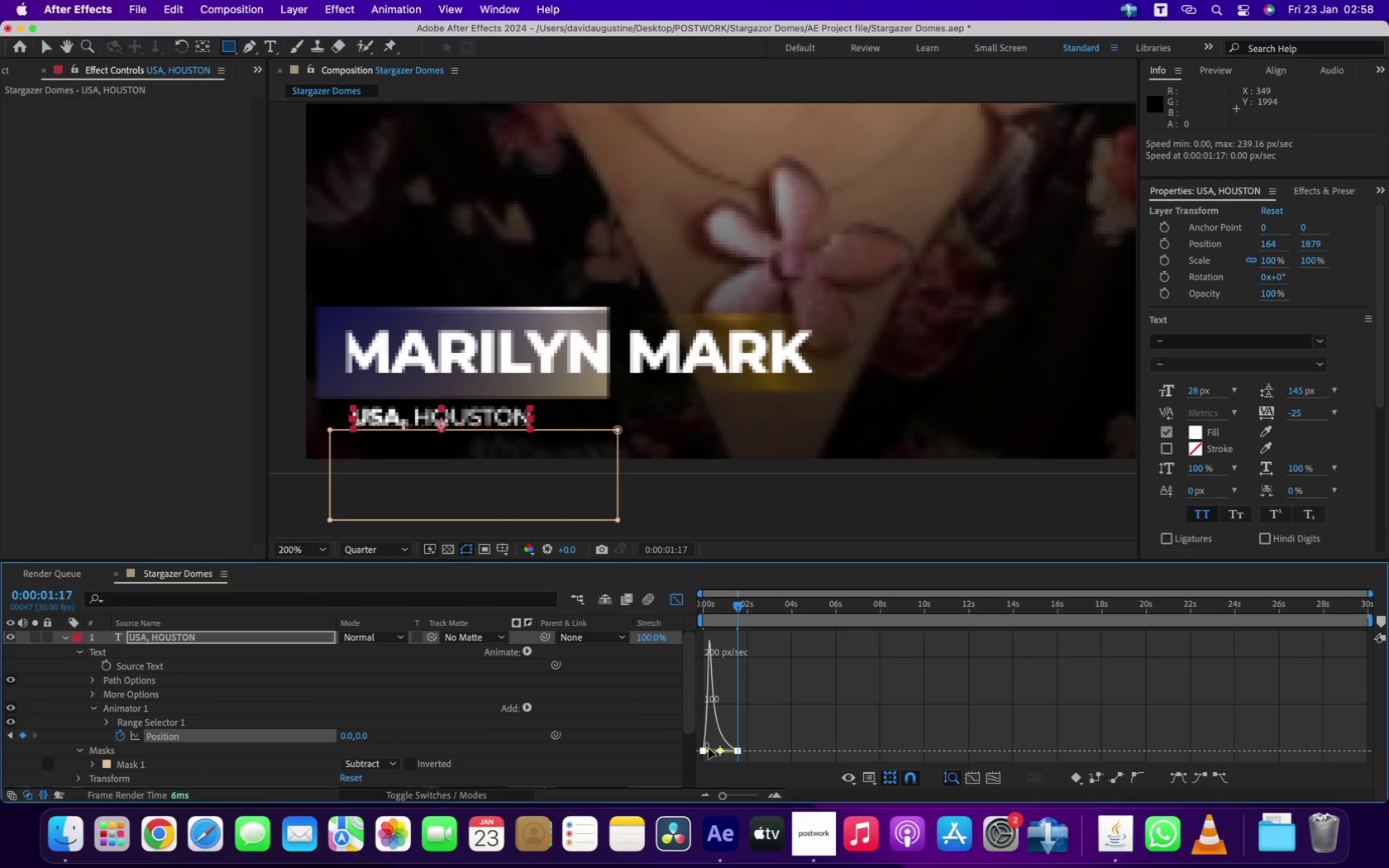 
left_click_drag(start_coordinate=[708, 751], to_coordinate=[688, 752])
 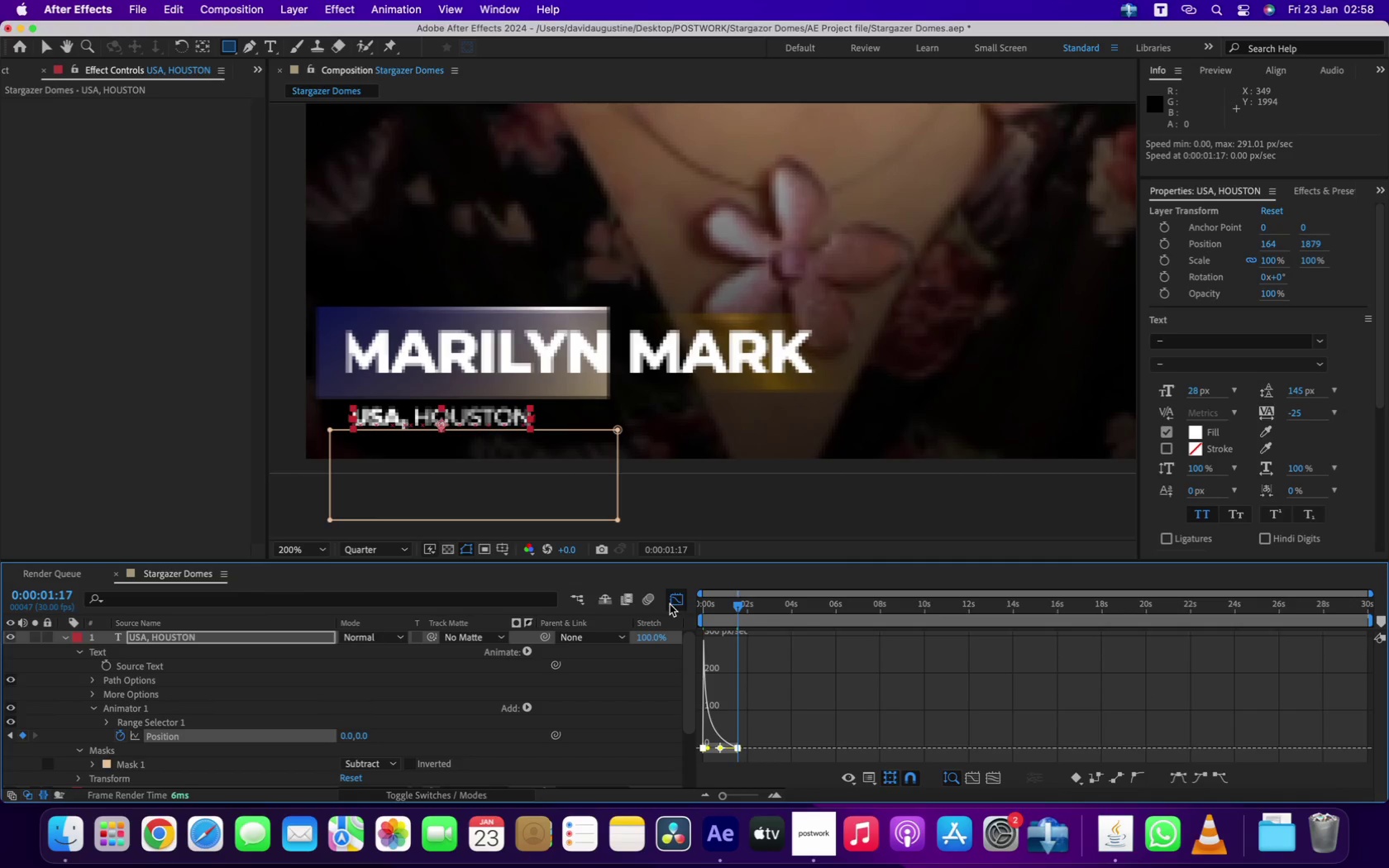 
left_click_drag(start_coordinate=[707, 610], to_coordinate=[650, 612])
 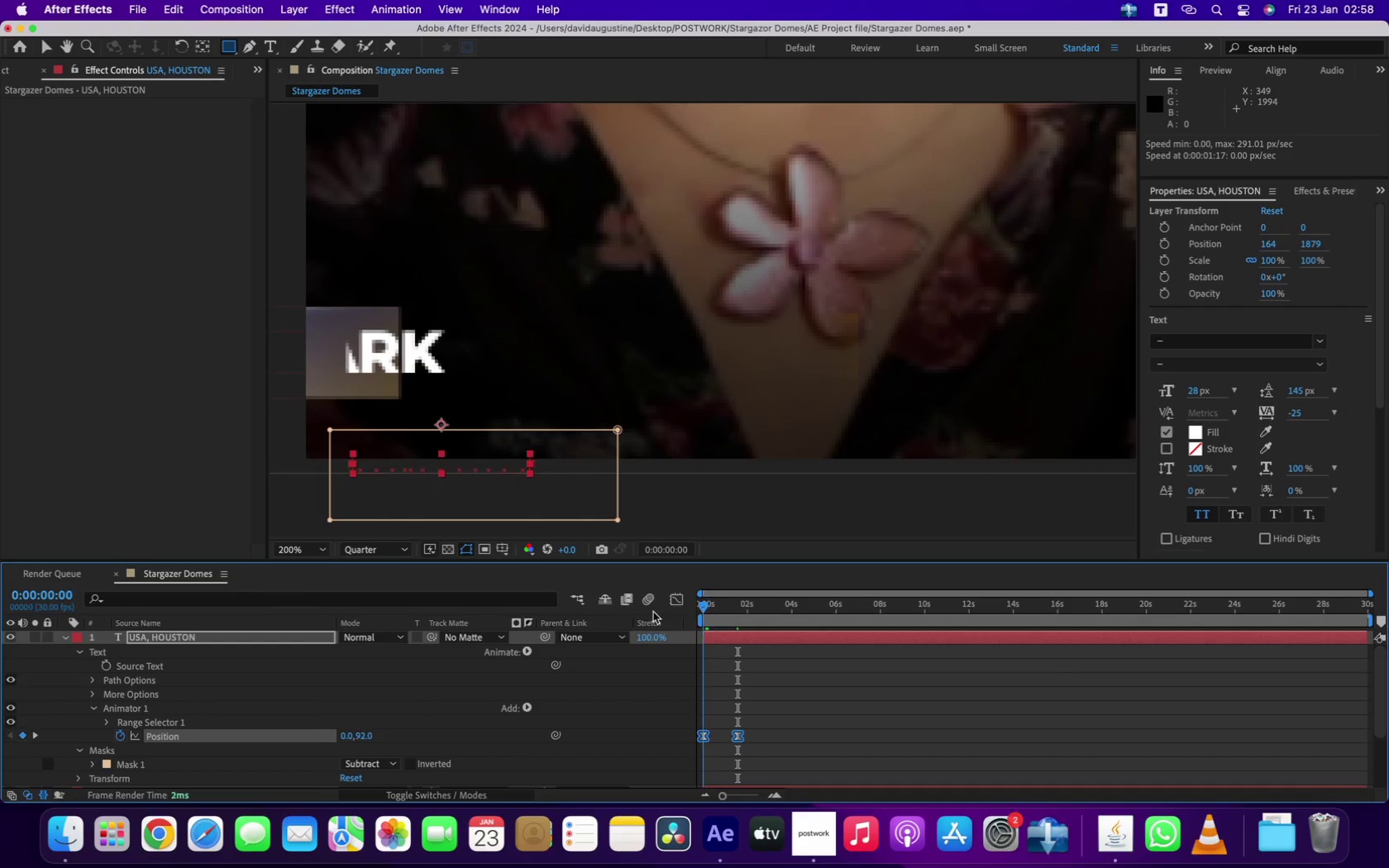 
key(Space)
 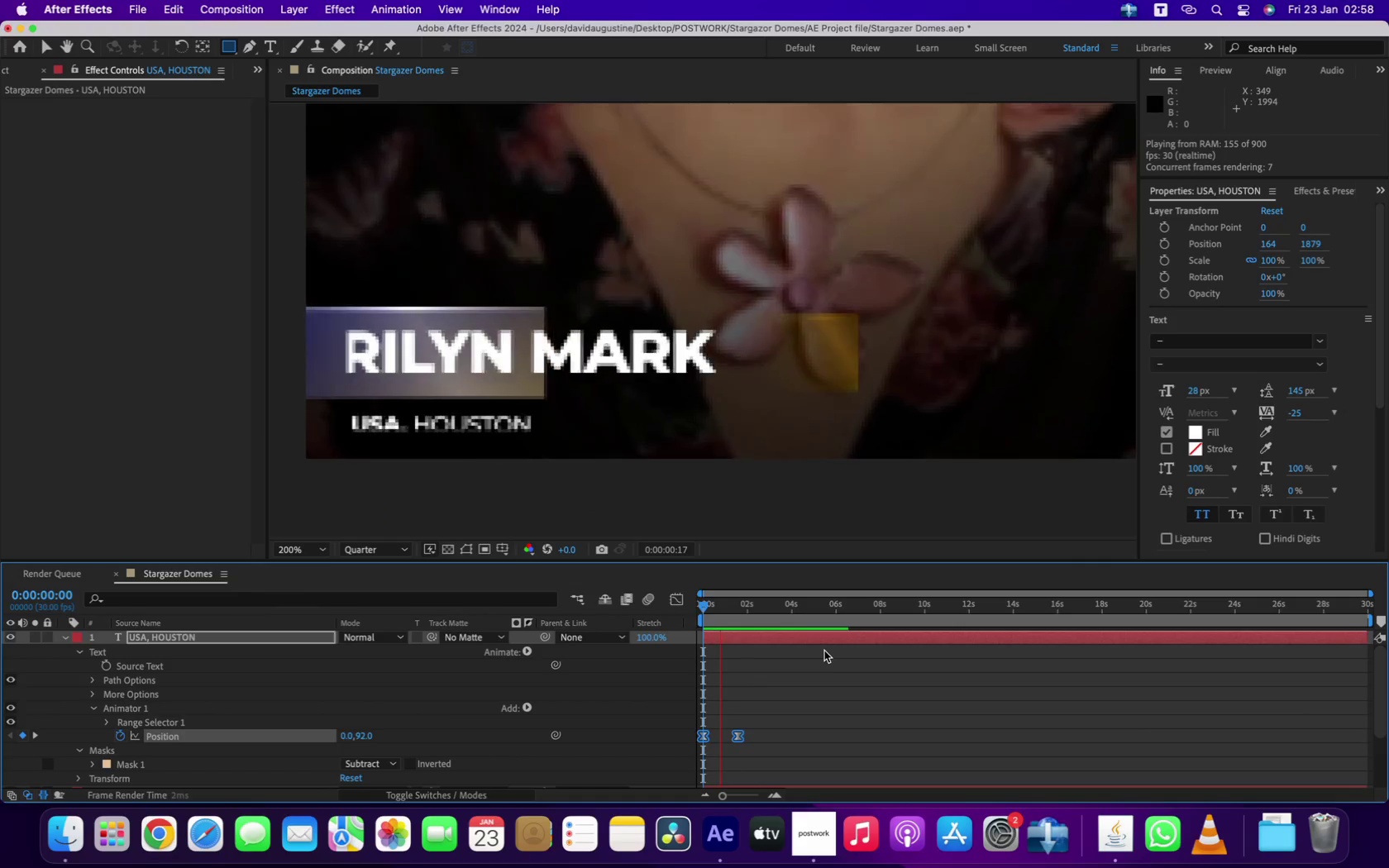 
key(Space)
 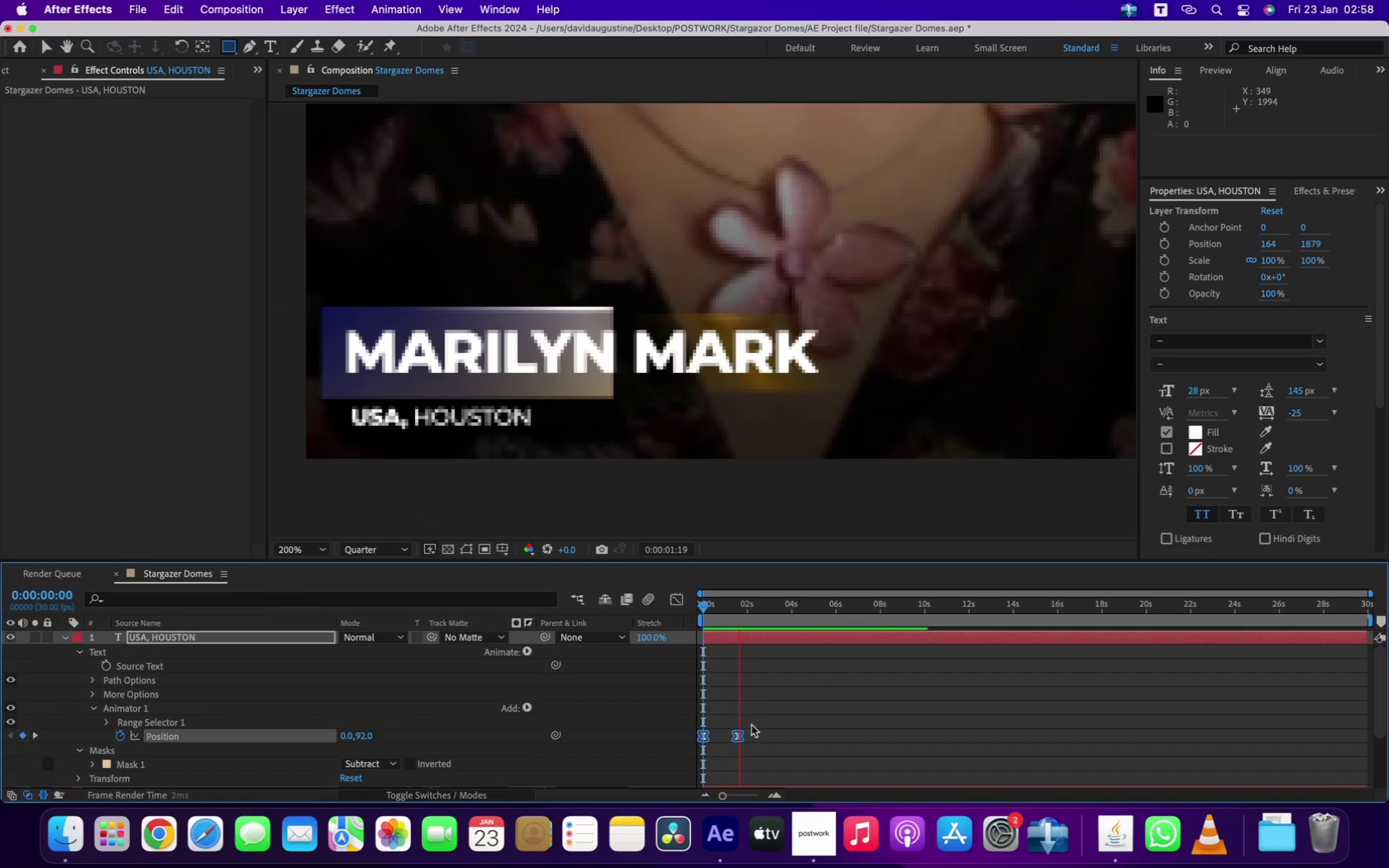 
left_click([752, 725])
 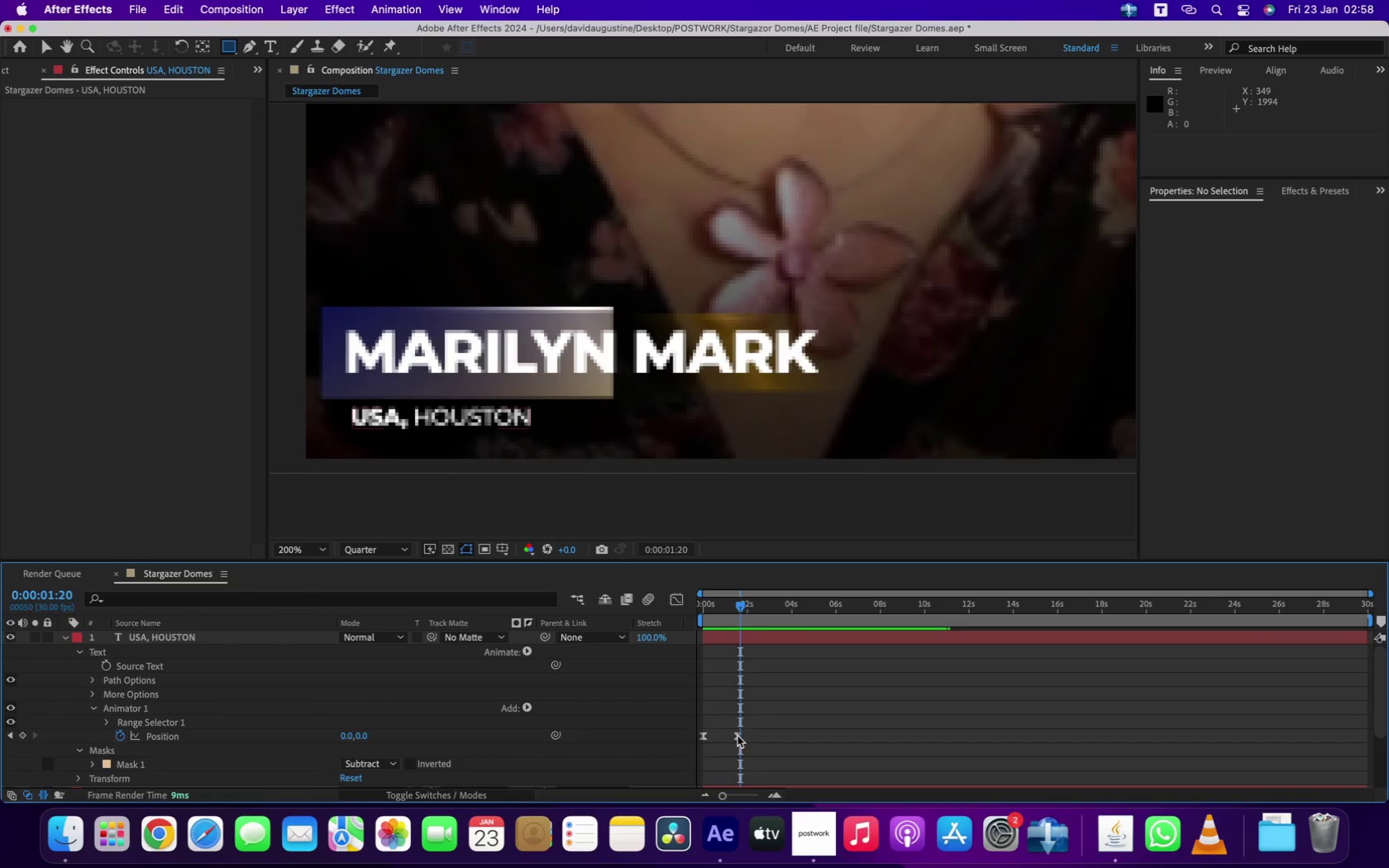 
left_click_drag(start_coordinate=[733, 736], to_coordinate=[720, 736])
 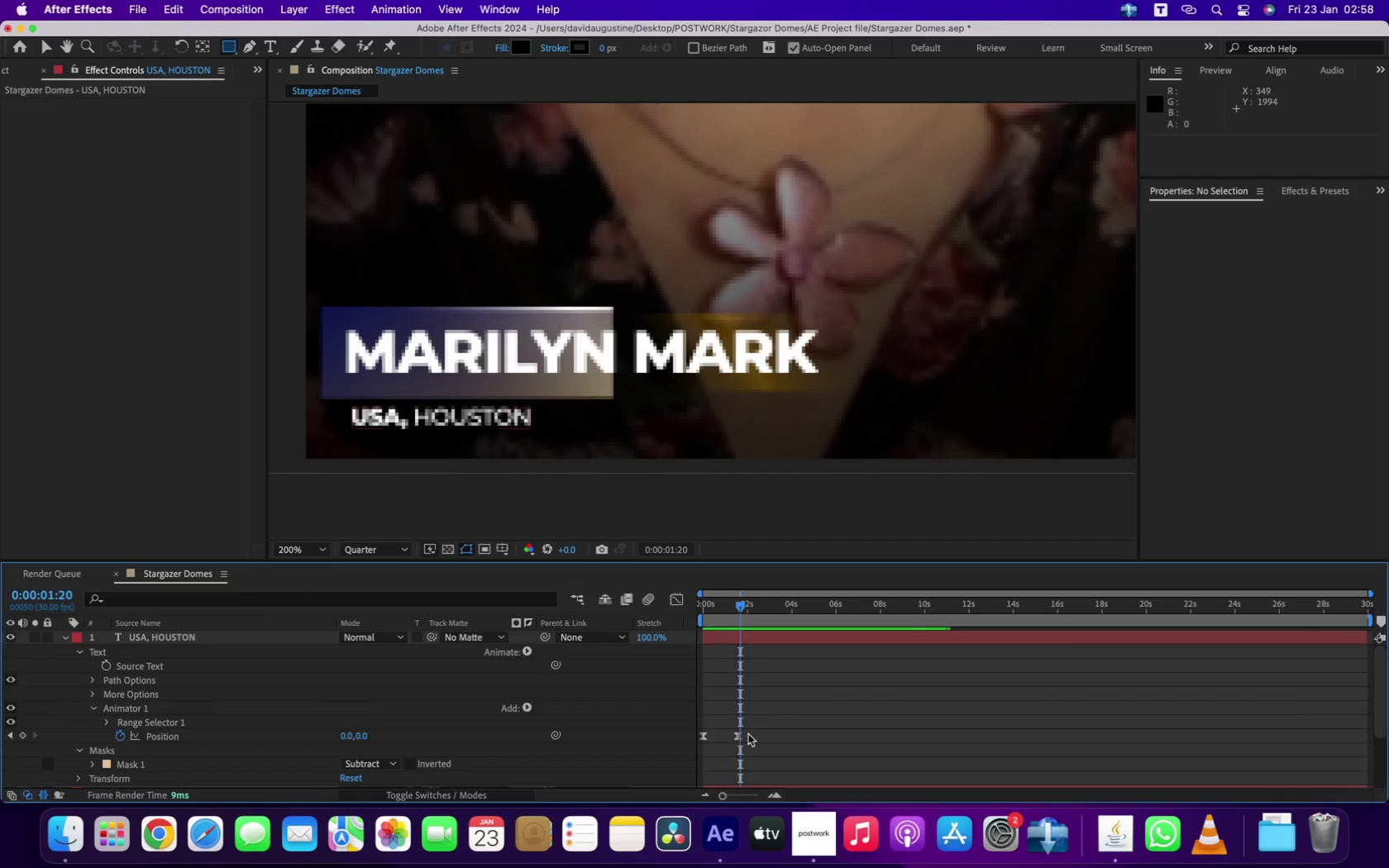 
left_click_drag(start_coordinate=[738, 733], to_coordinate=[722, 736])
 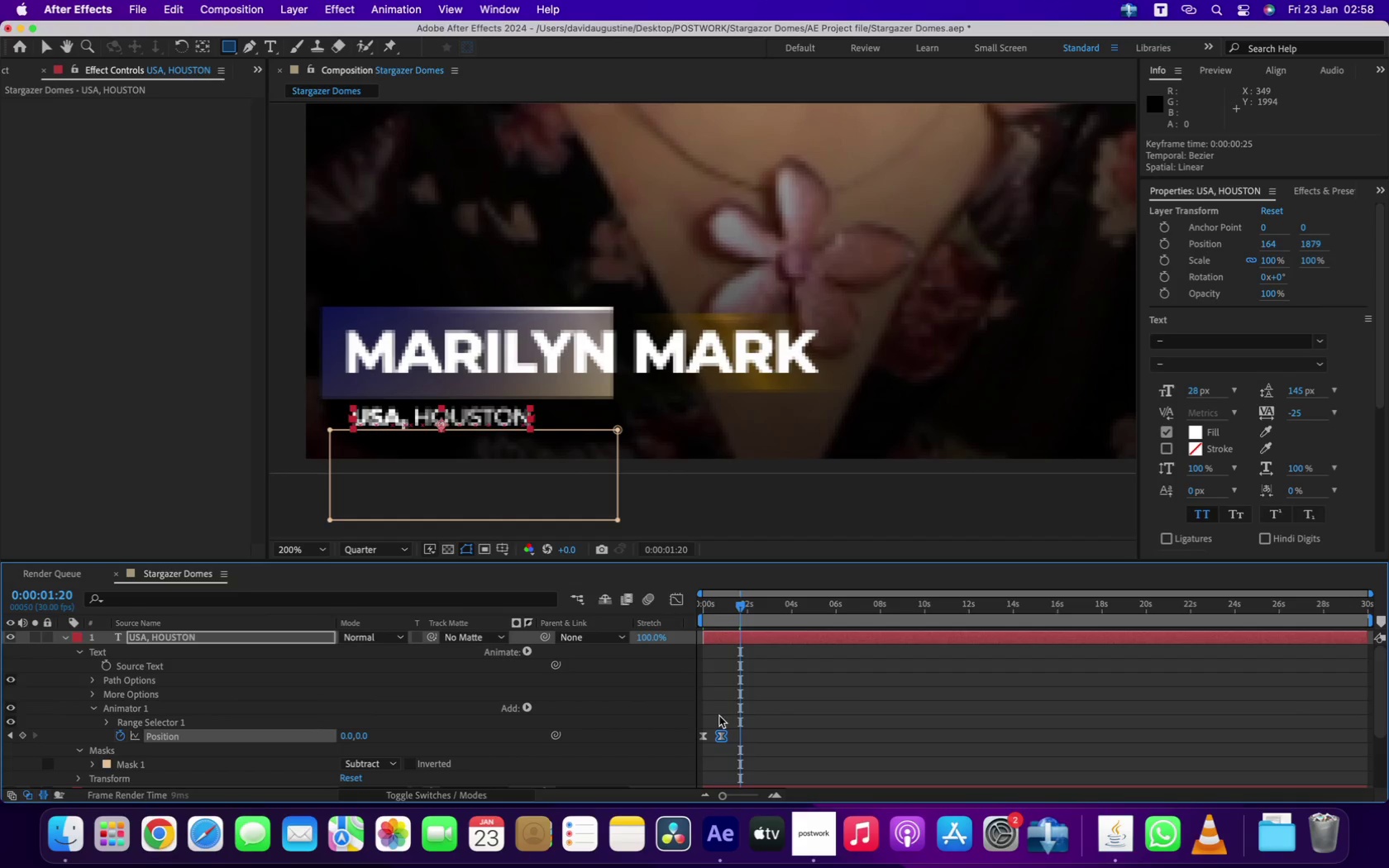 
left_click_drag(start_coordinate=[711, 601], to_coordinate=[650, 609])
 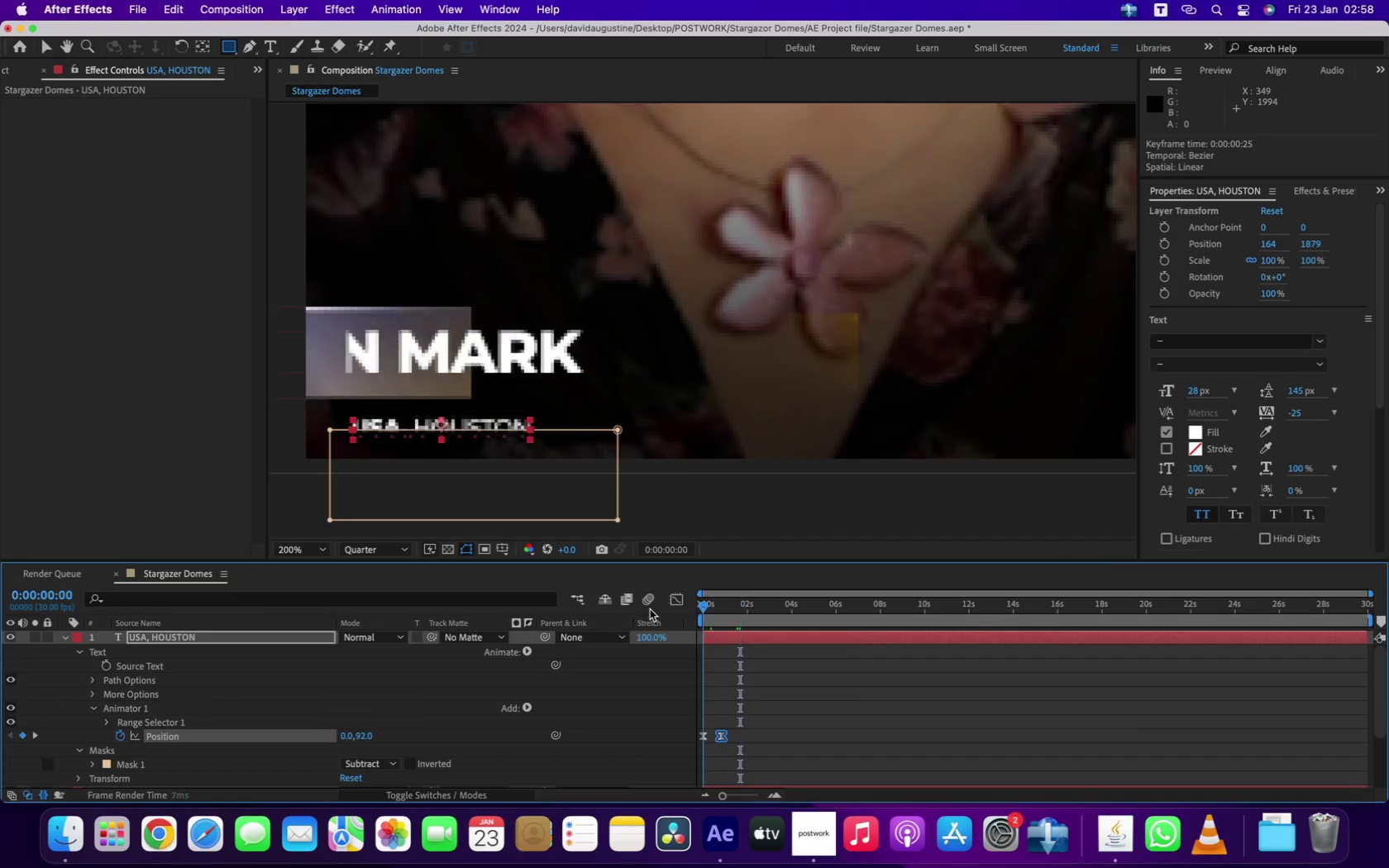 
key(Space)
 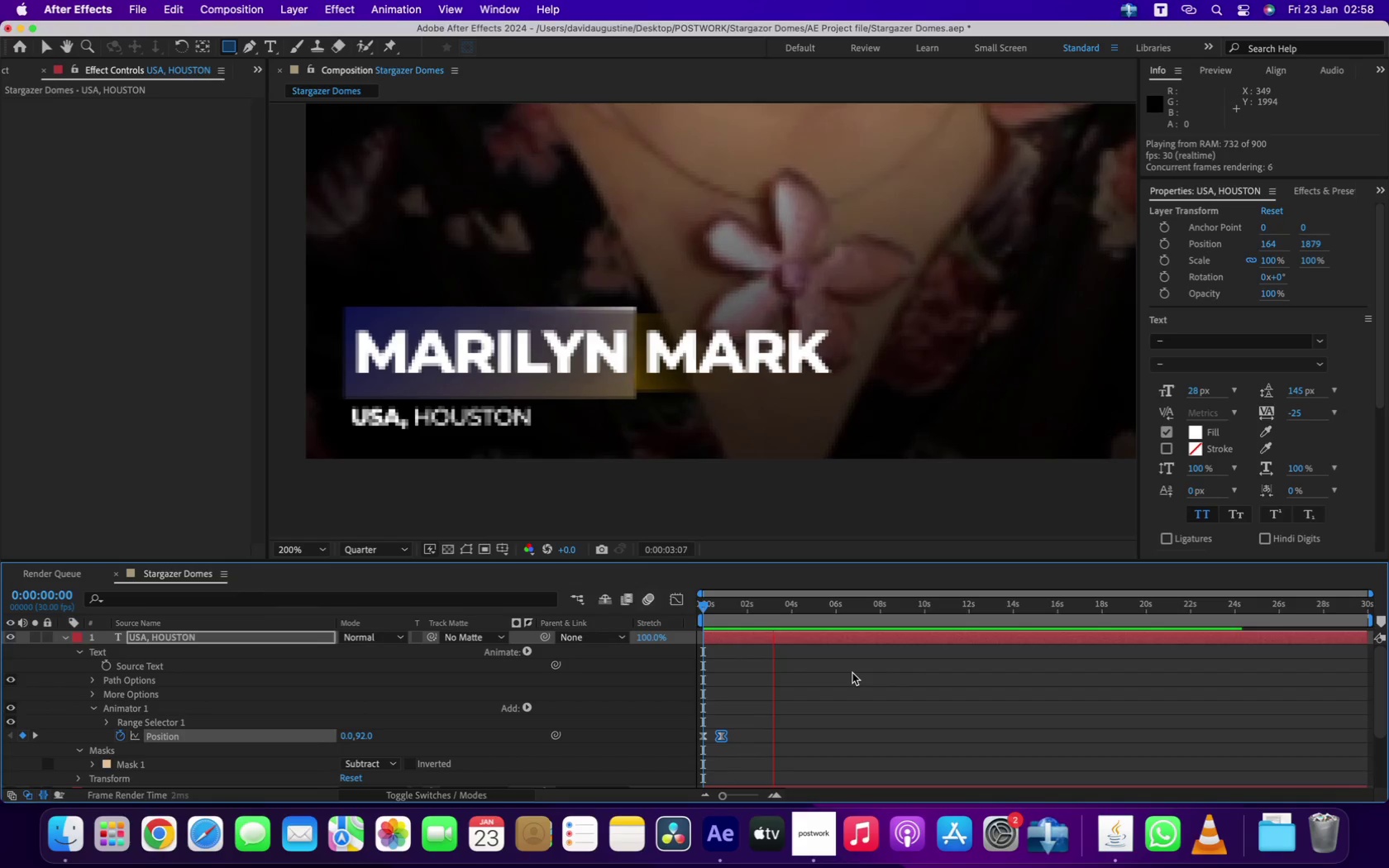 
key(Space)
 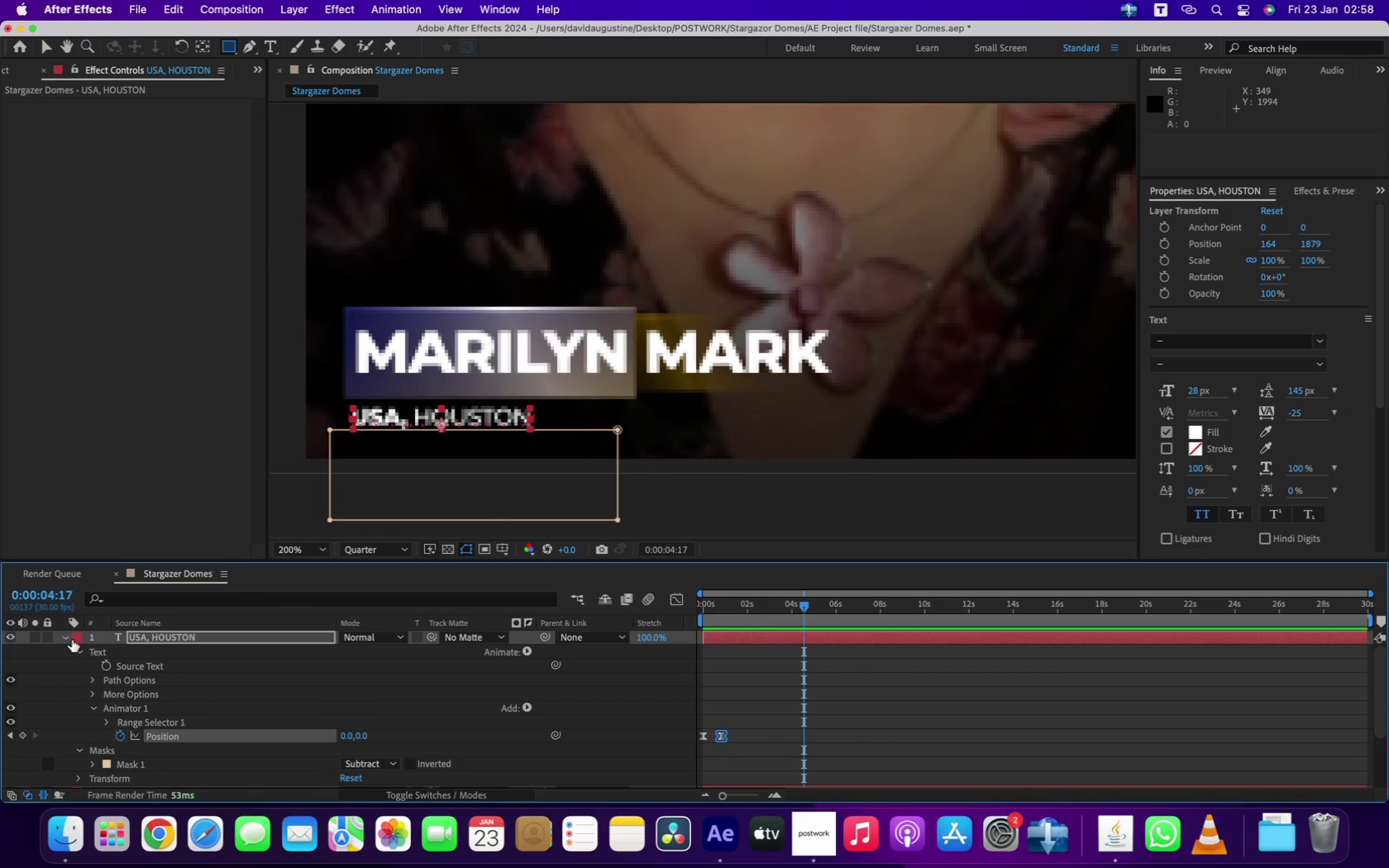 
left_click([71, 633])
 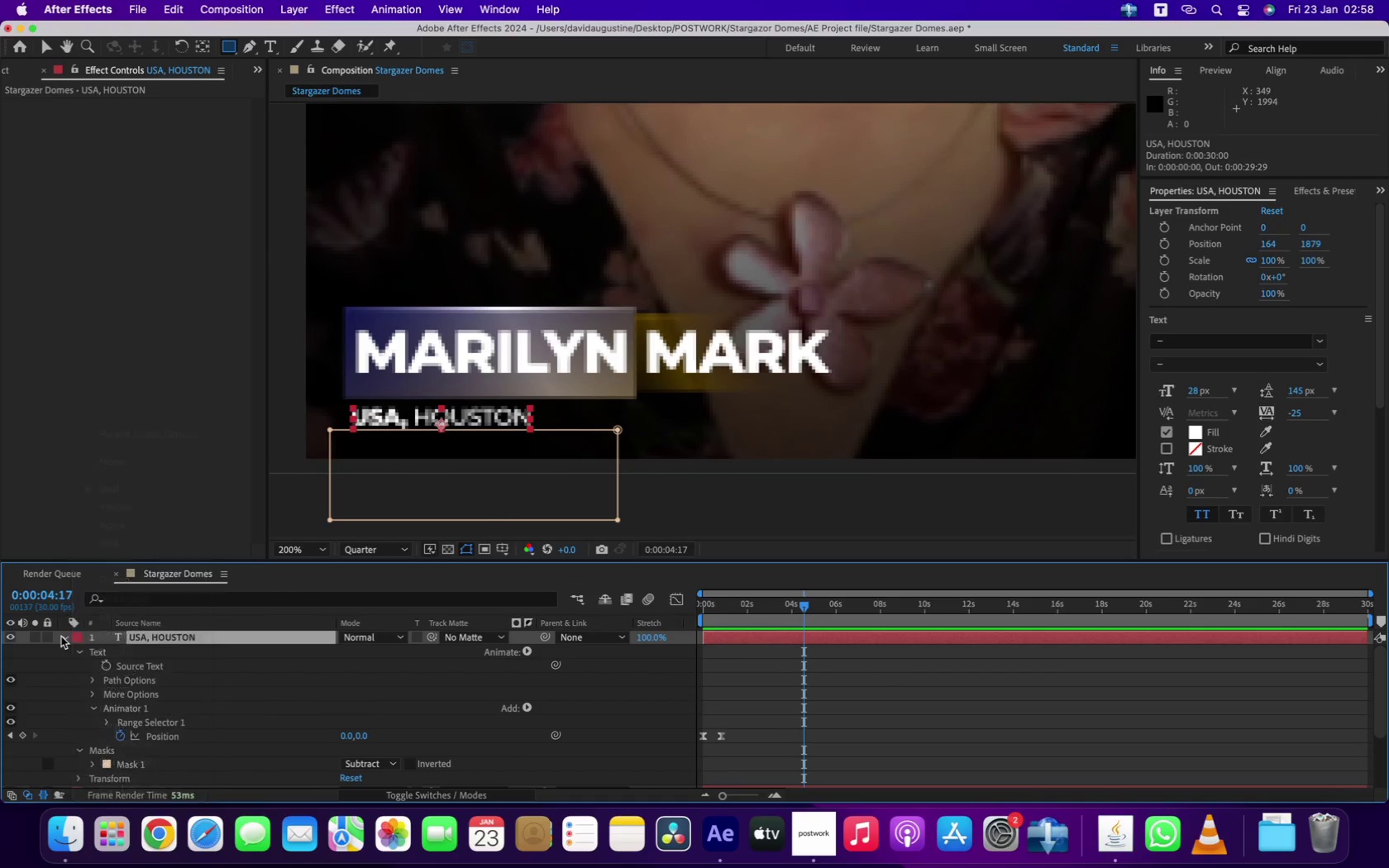 
left_click([62, 637])
 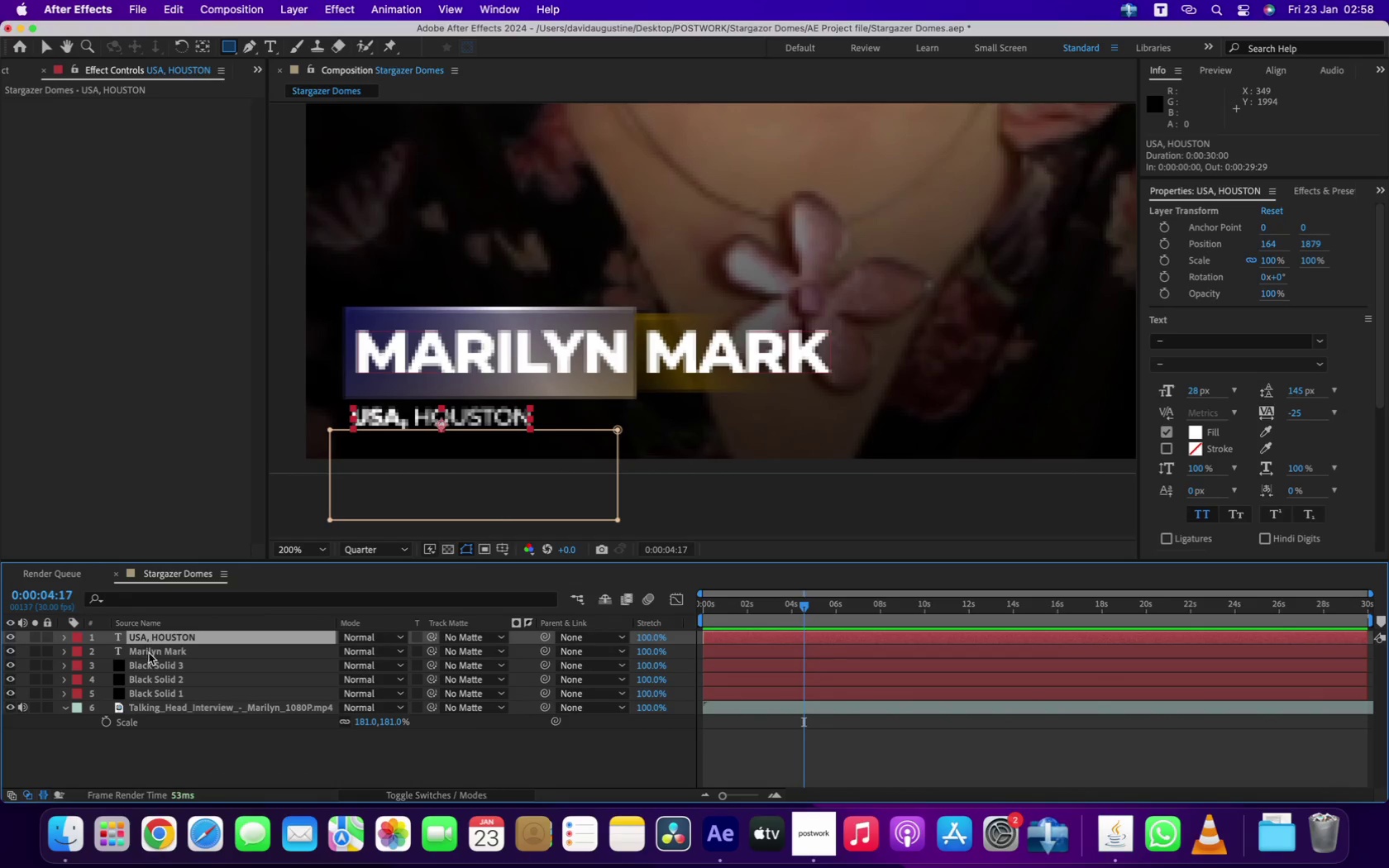 
left_click([149, 663])
 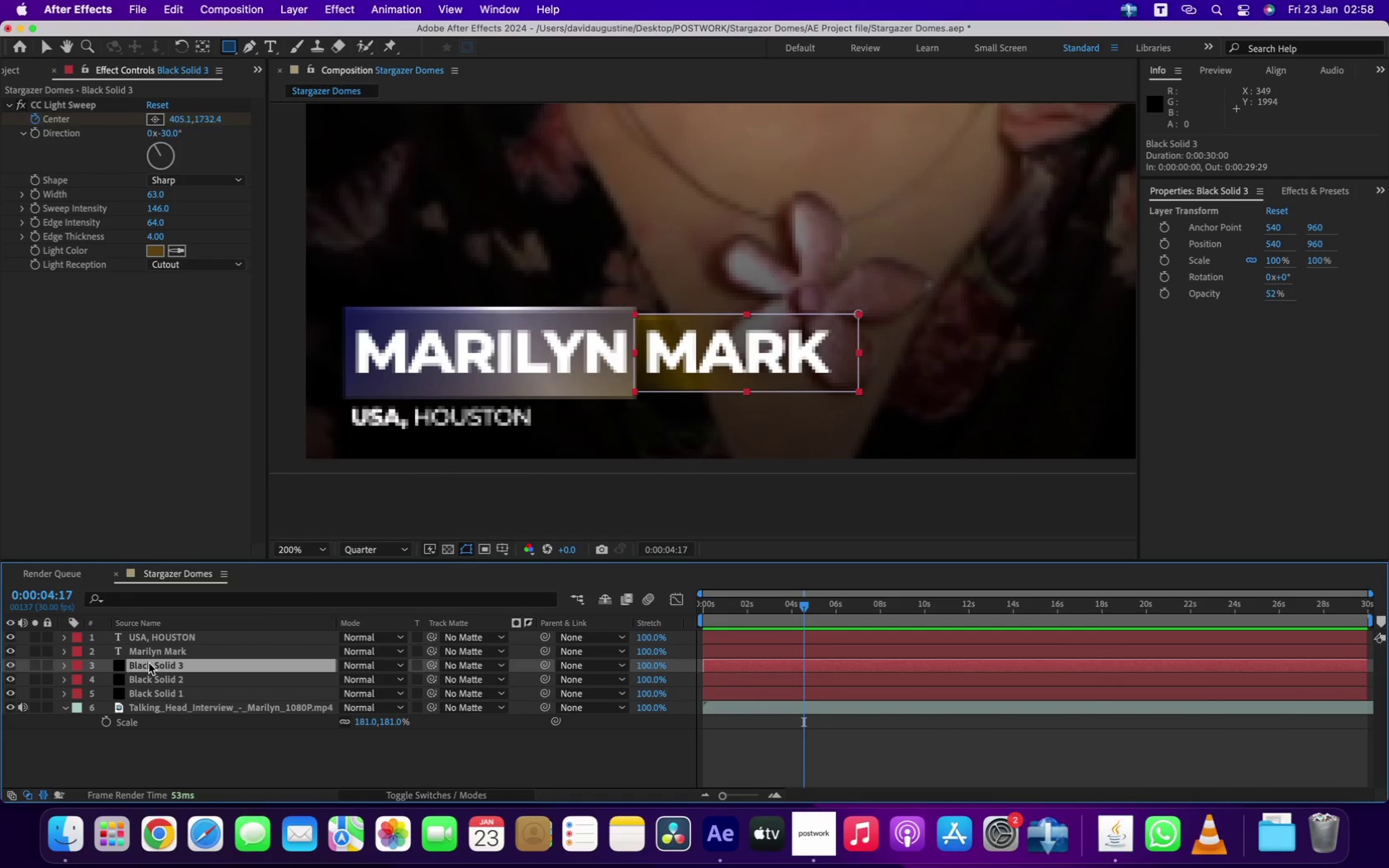 
left_click_drag(start_coordinate=[149, 665], to_coordinate=[147, 681])
 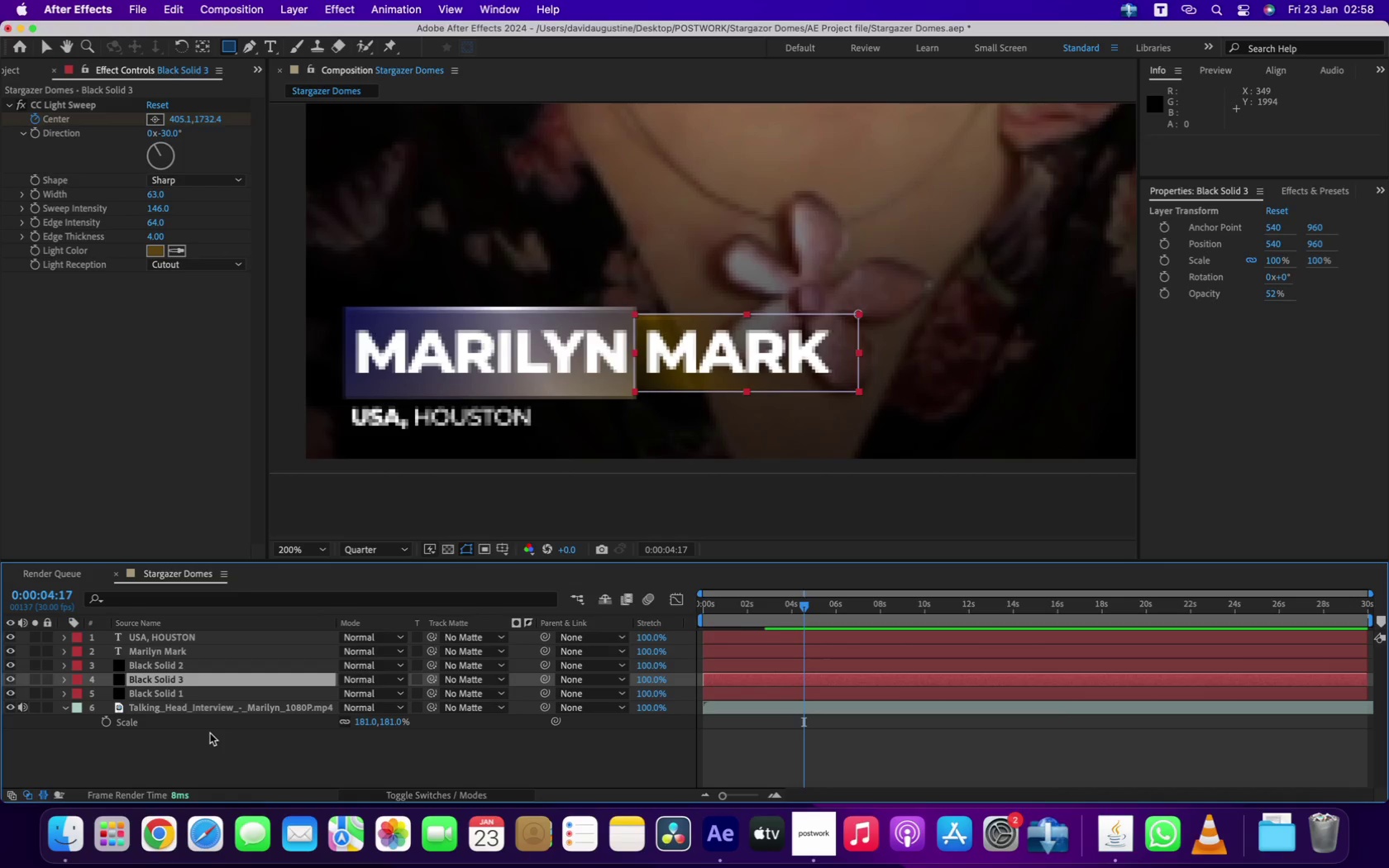 
left_click([189, 746])
 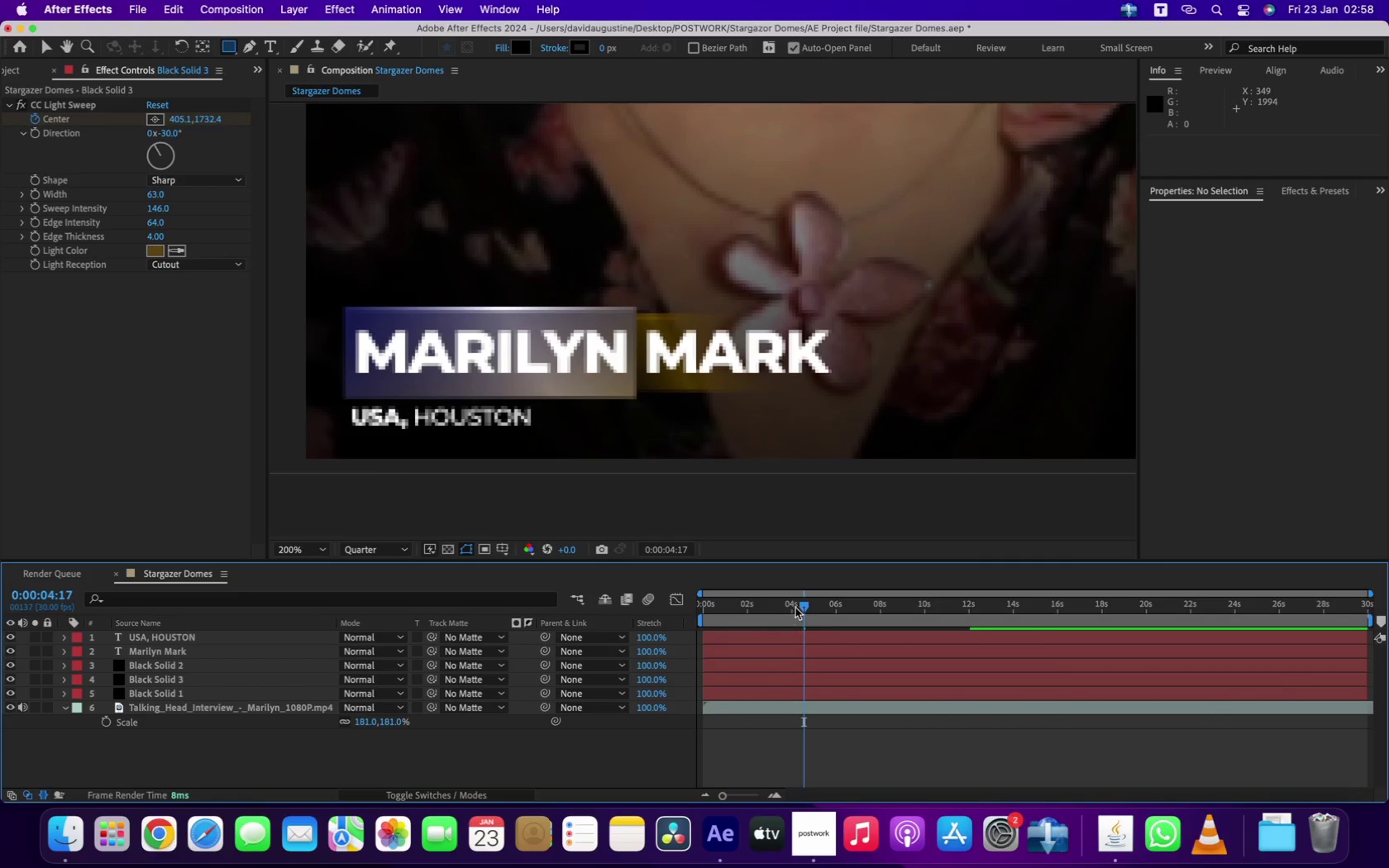 
left_click_drag(start_coordinate=[796, 615], to_coordinate=[600, 621])
 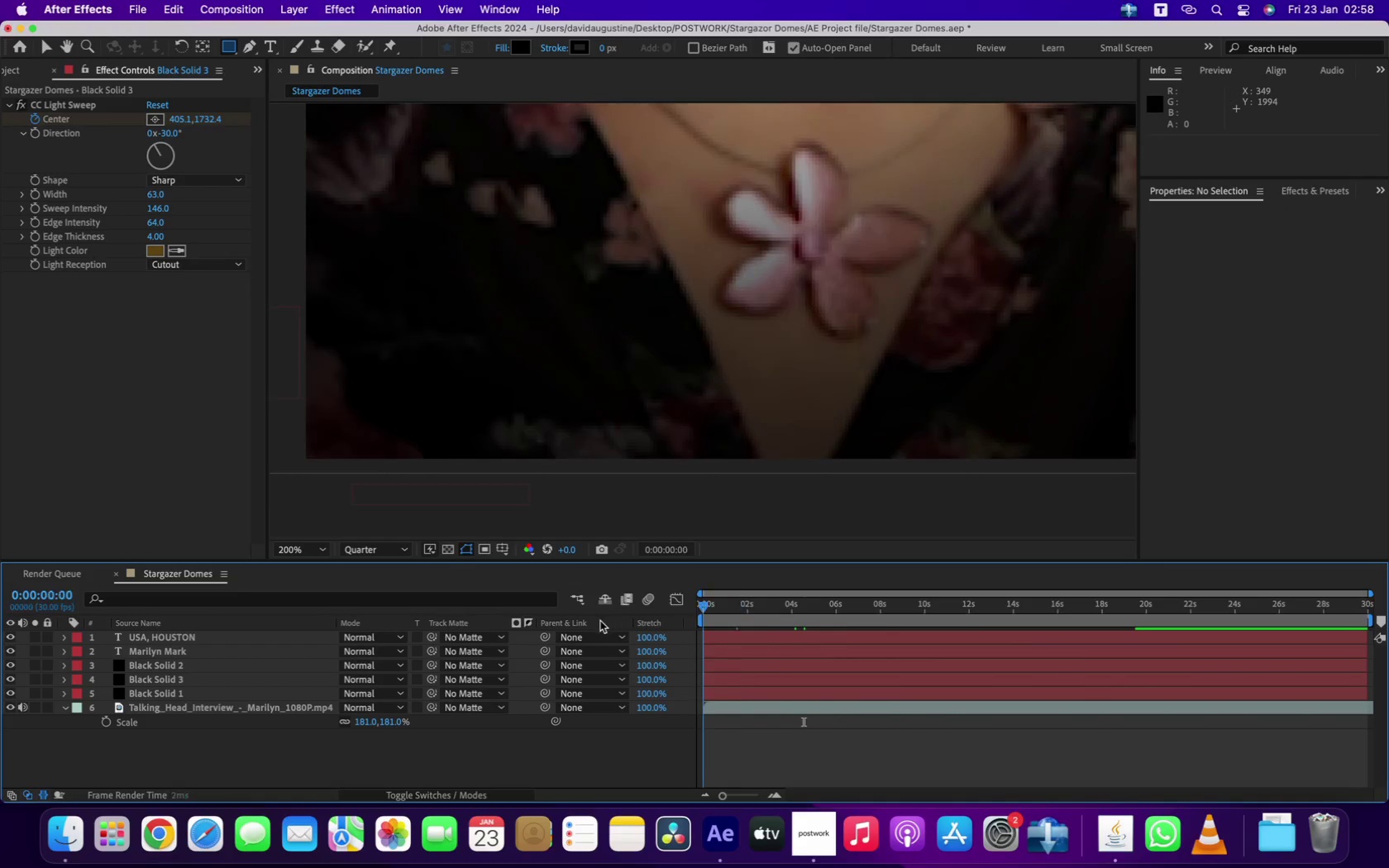 
key(Space)
 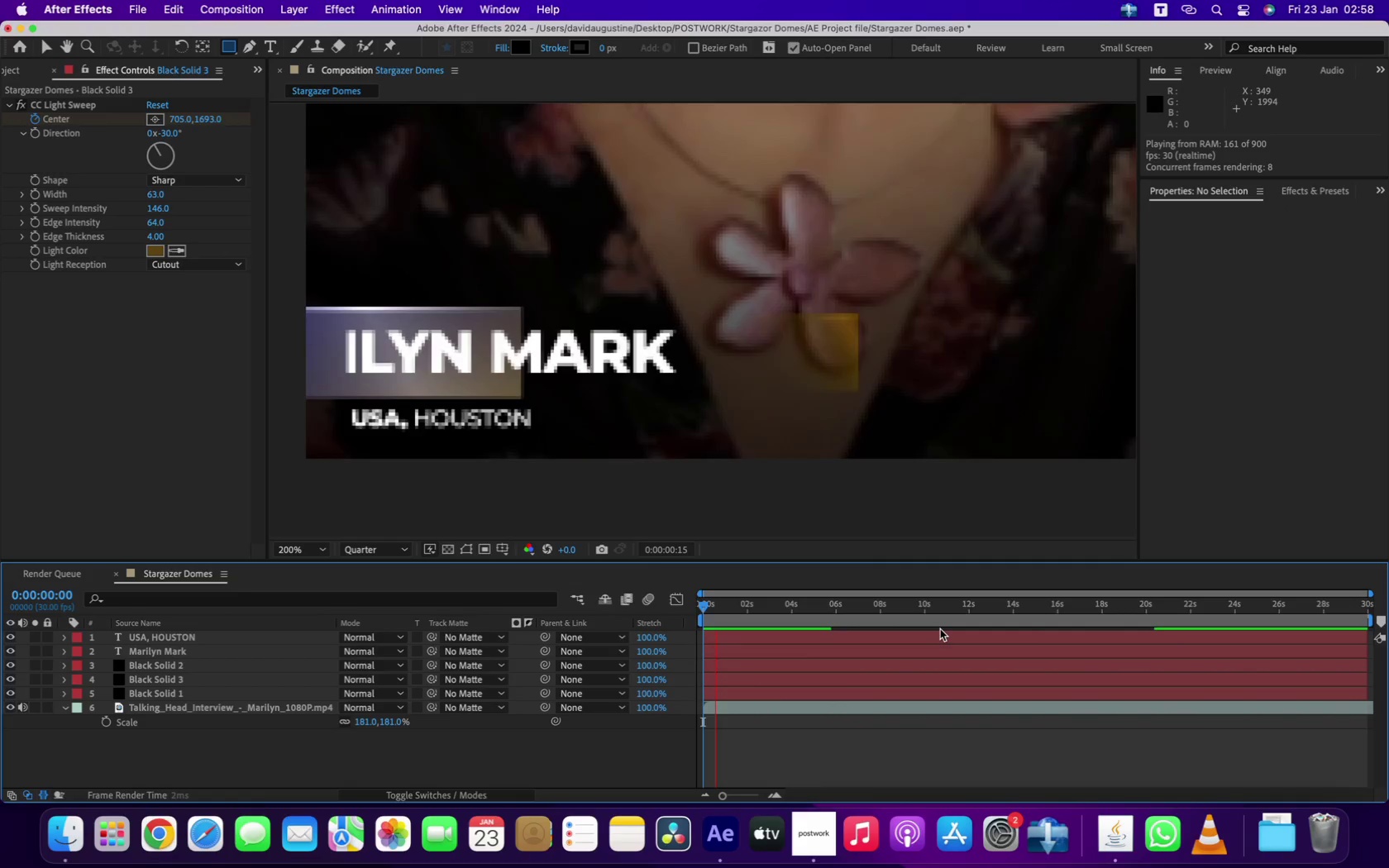 
key(Meta+S)
 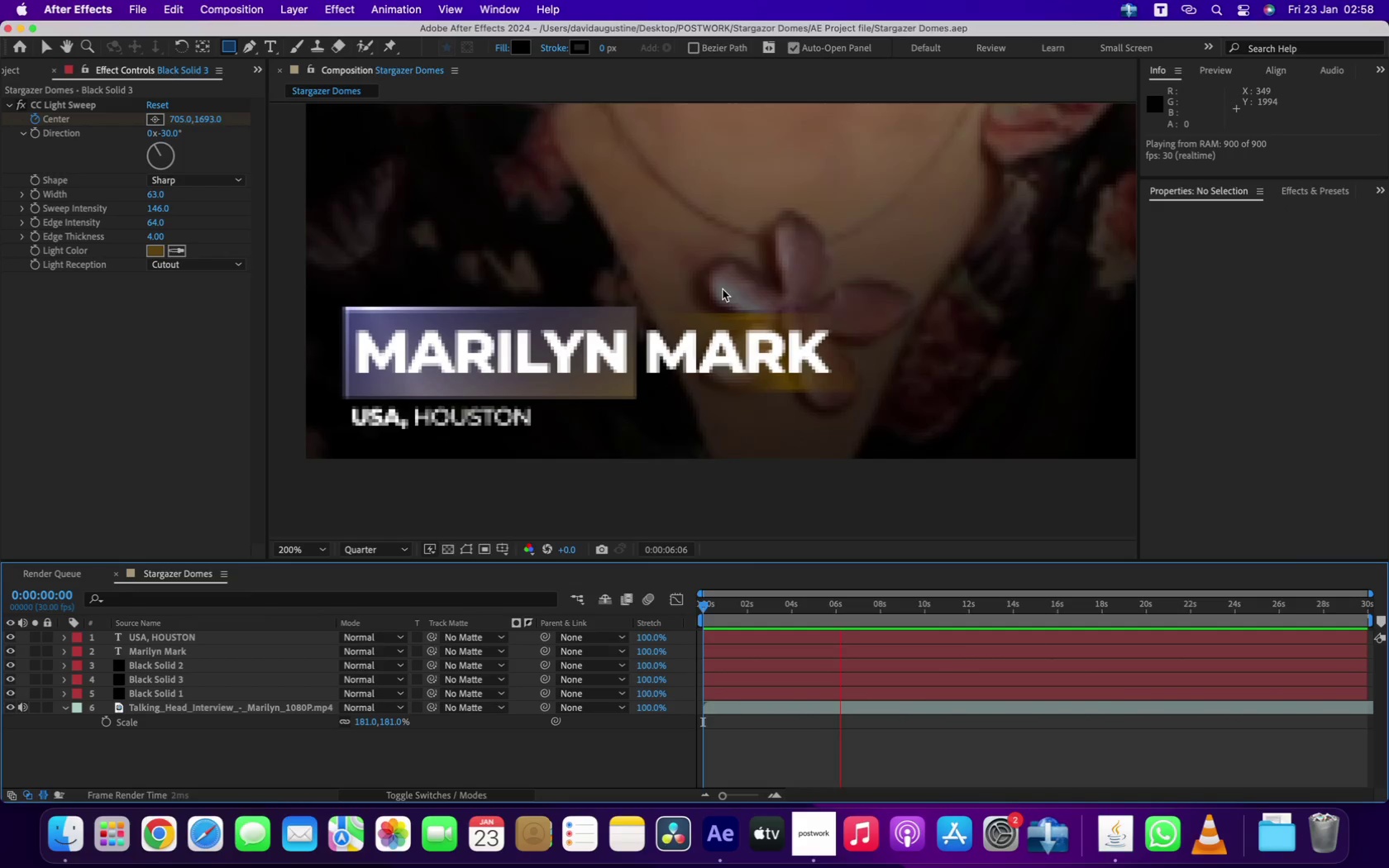 
wait(6.26)
 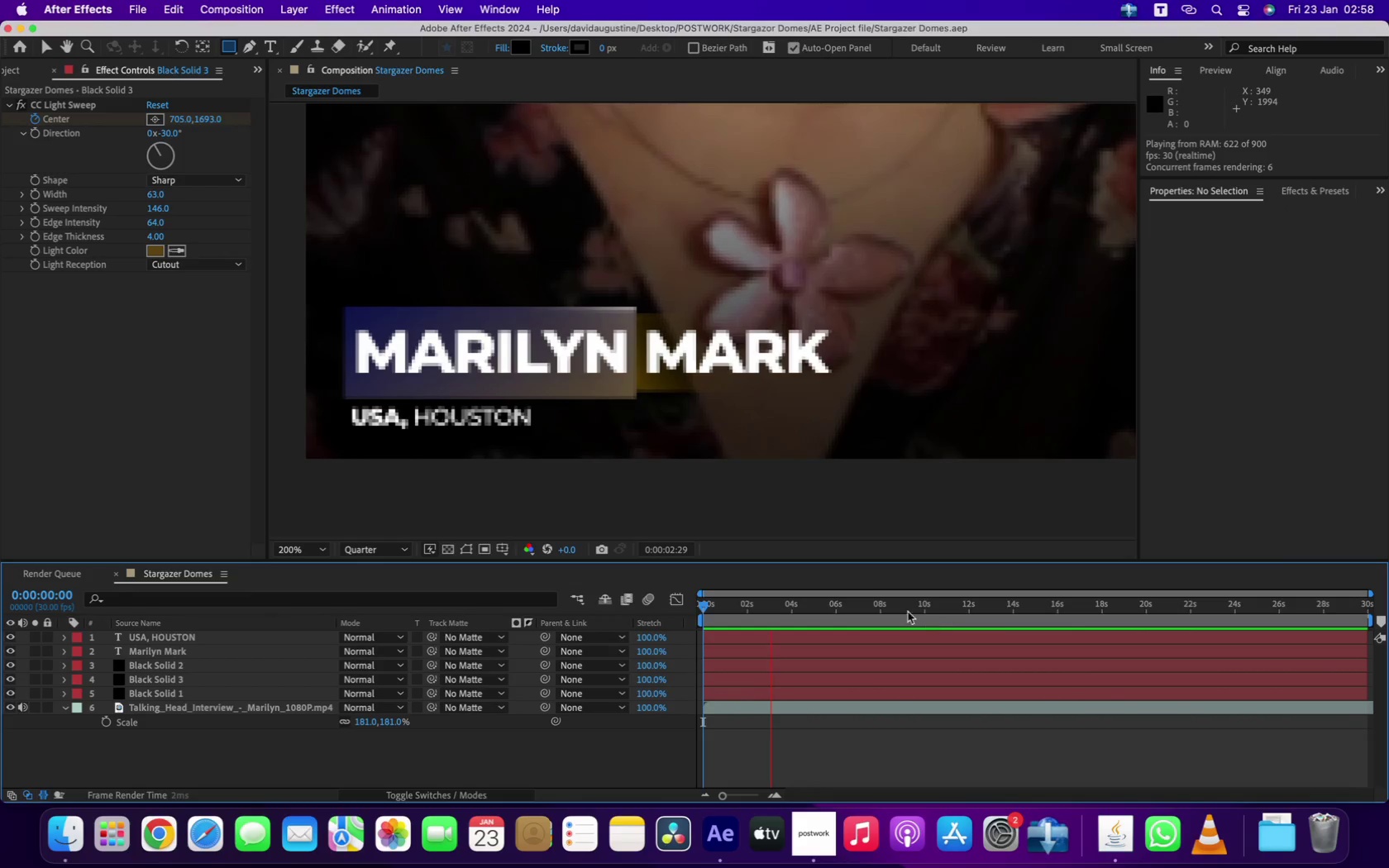 
key(Space)
 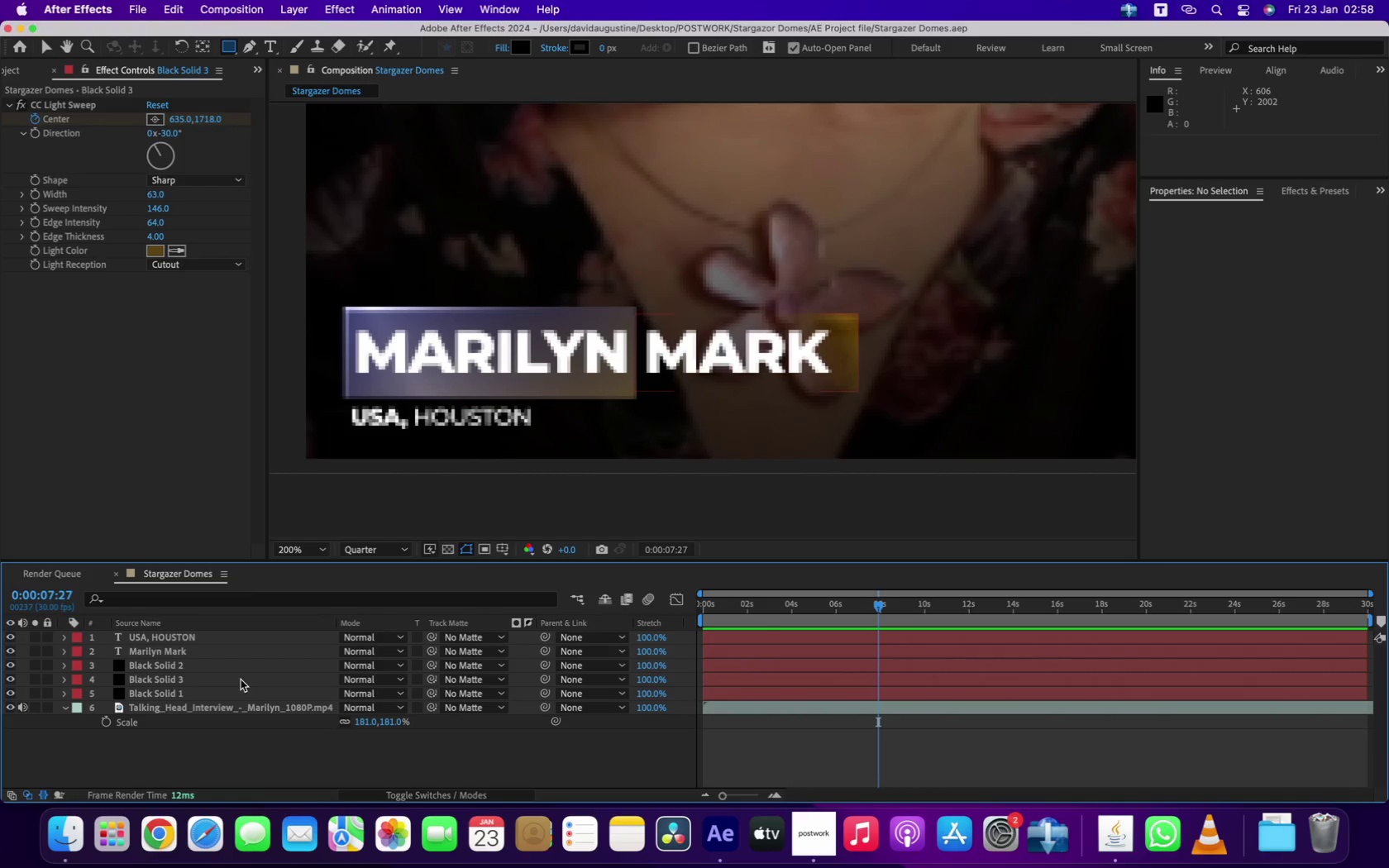 
left_click([152, 691])
 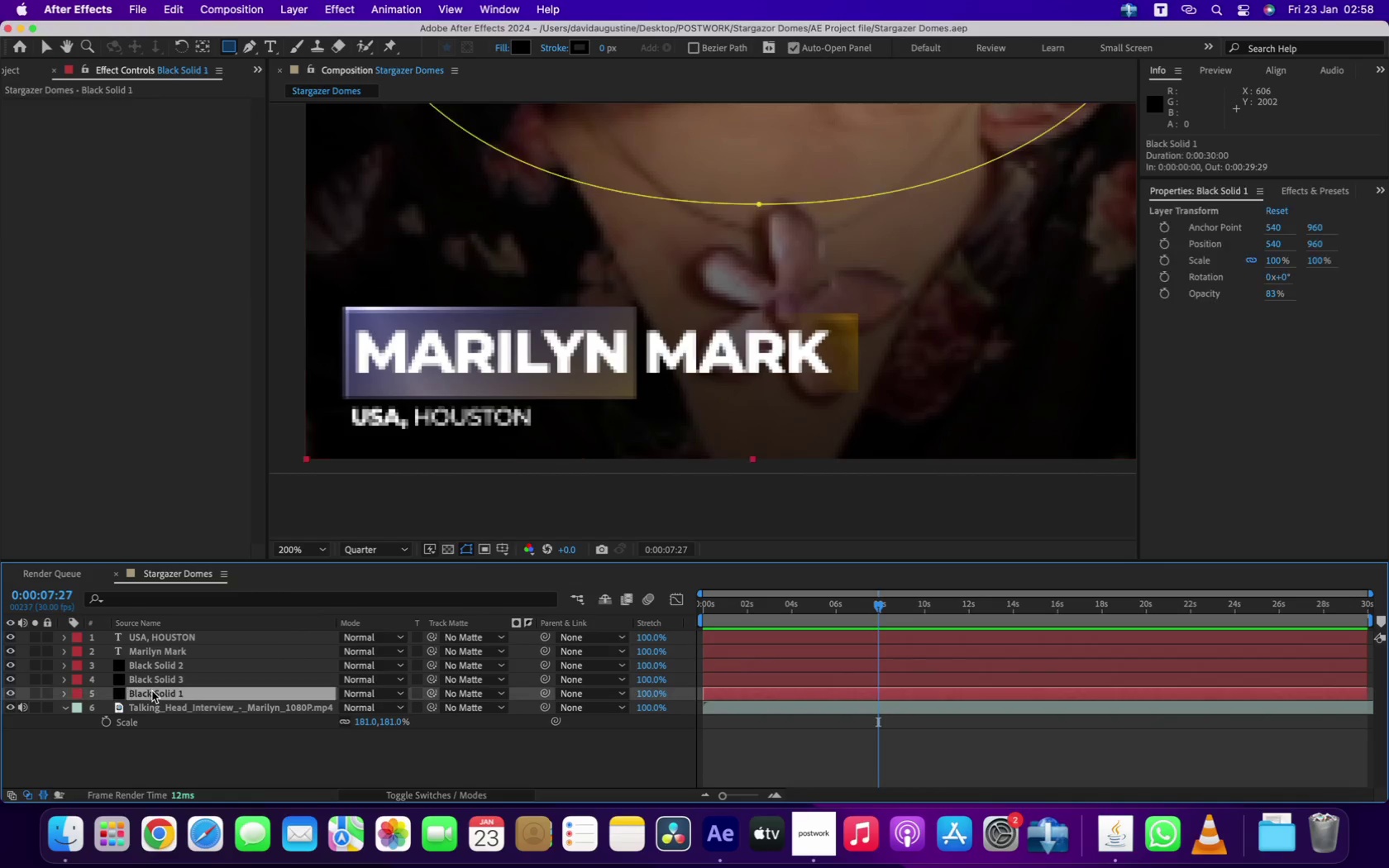 
hold_key(key=ShiftLeft, duration=0.6)
left_click([182, 641])
 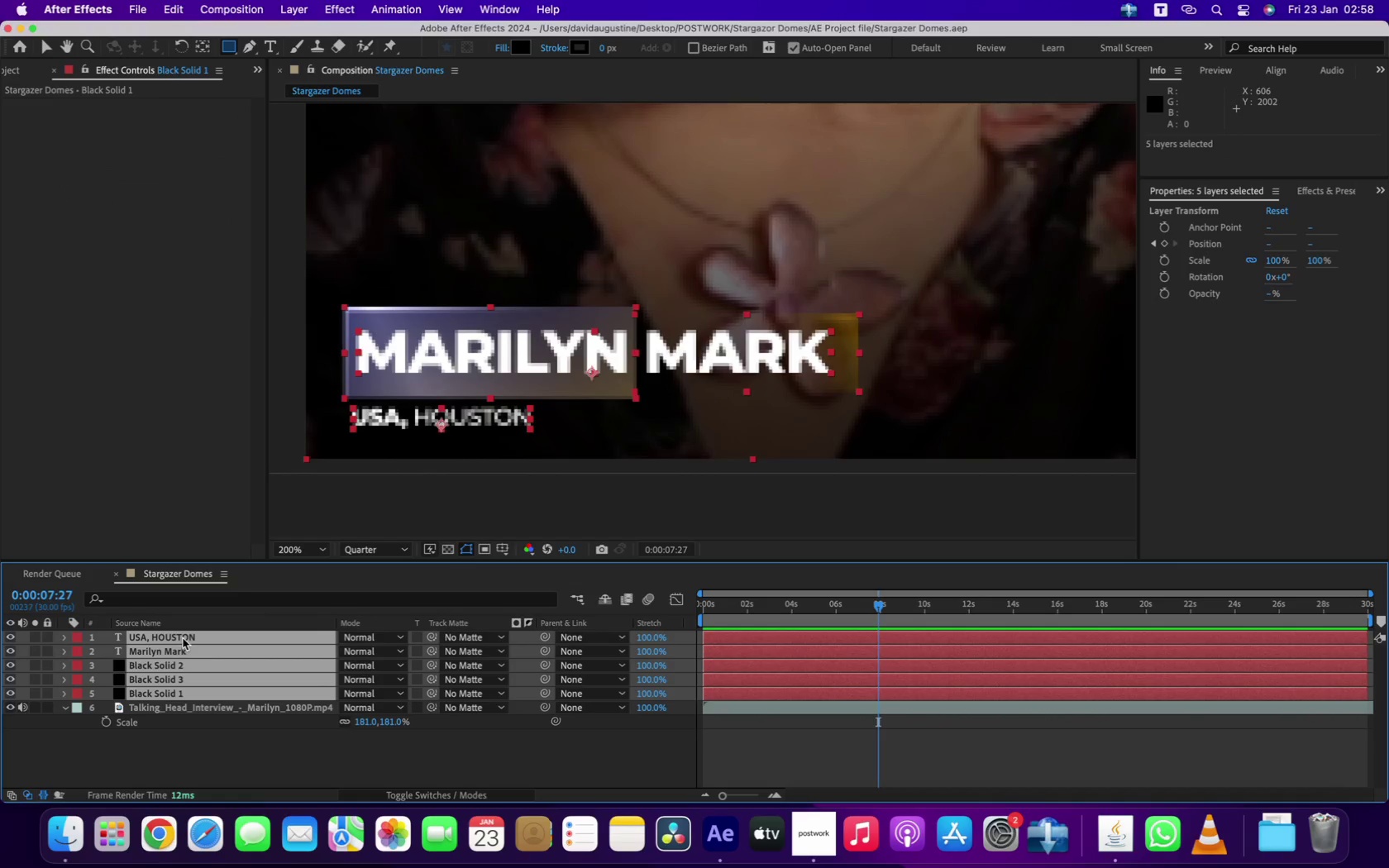 
key(Meta+CommandLeft)
 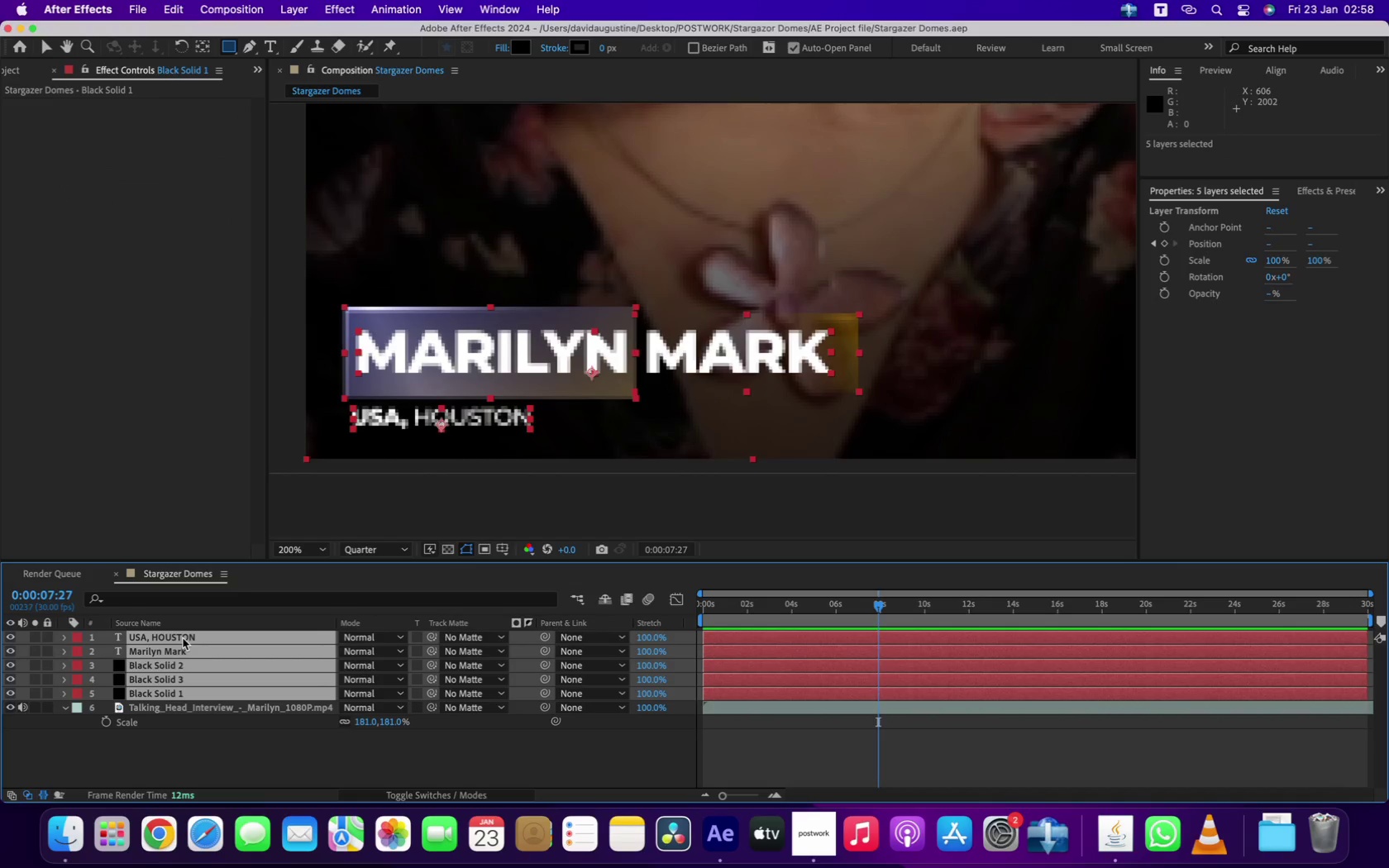 
key(Meta+S)
 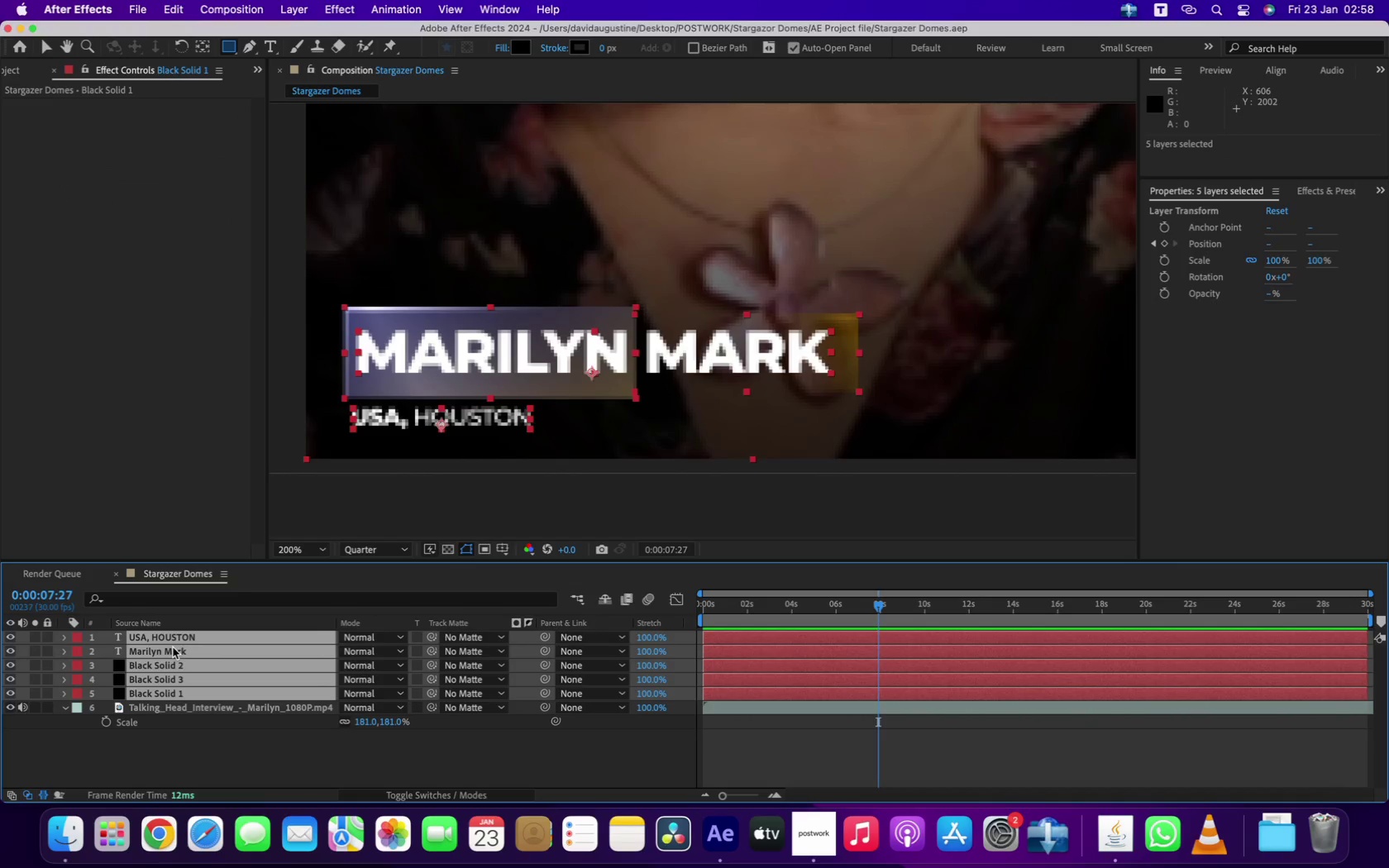 
right_click([174, 643])
 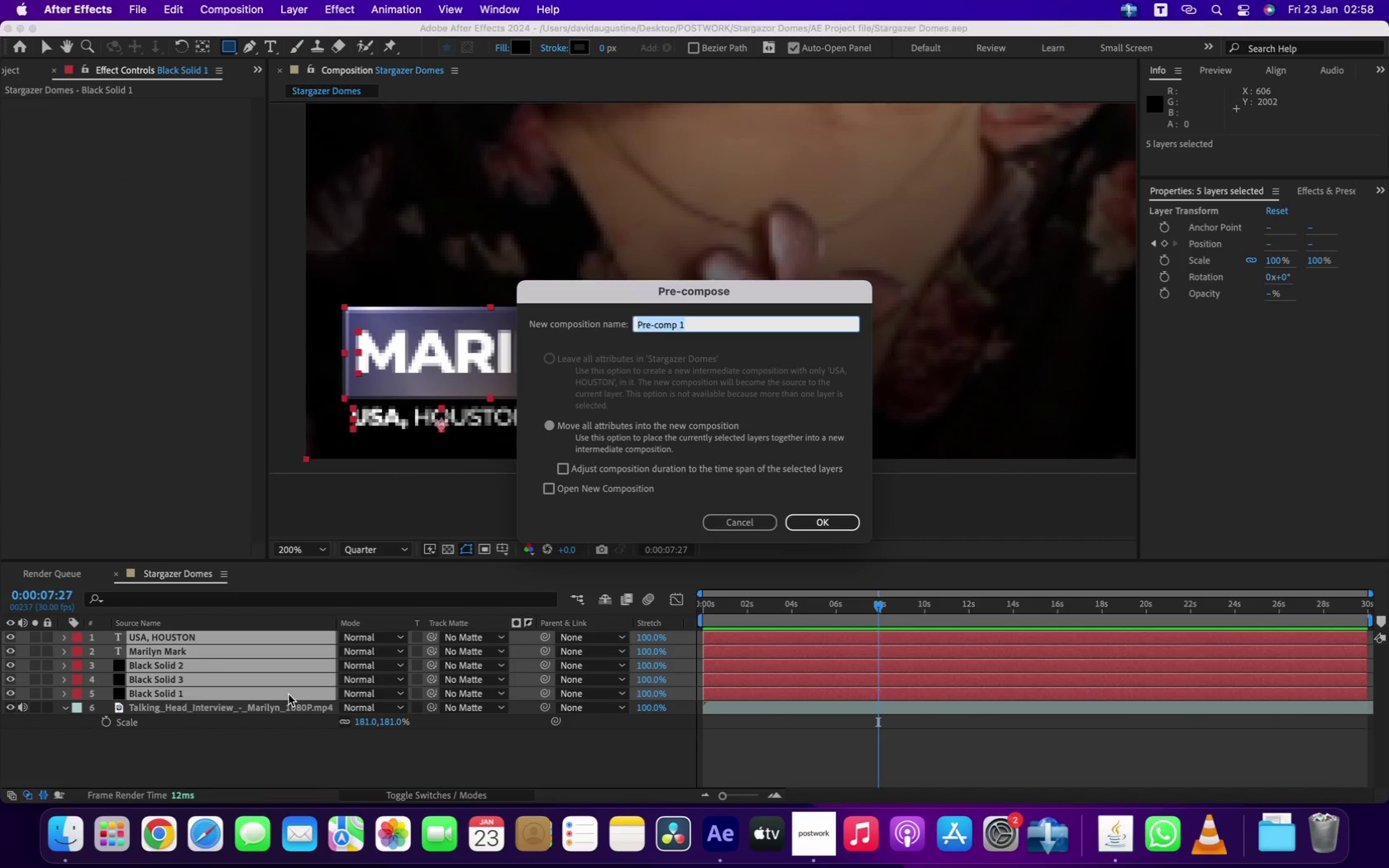 
type(Lower third)
 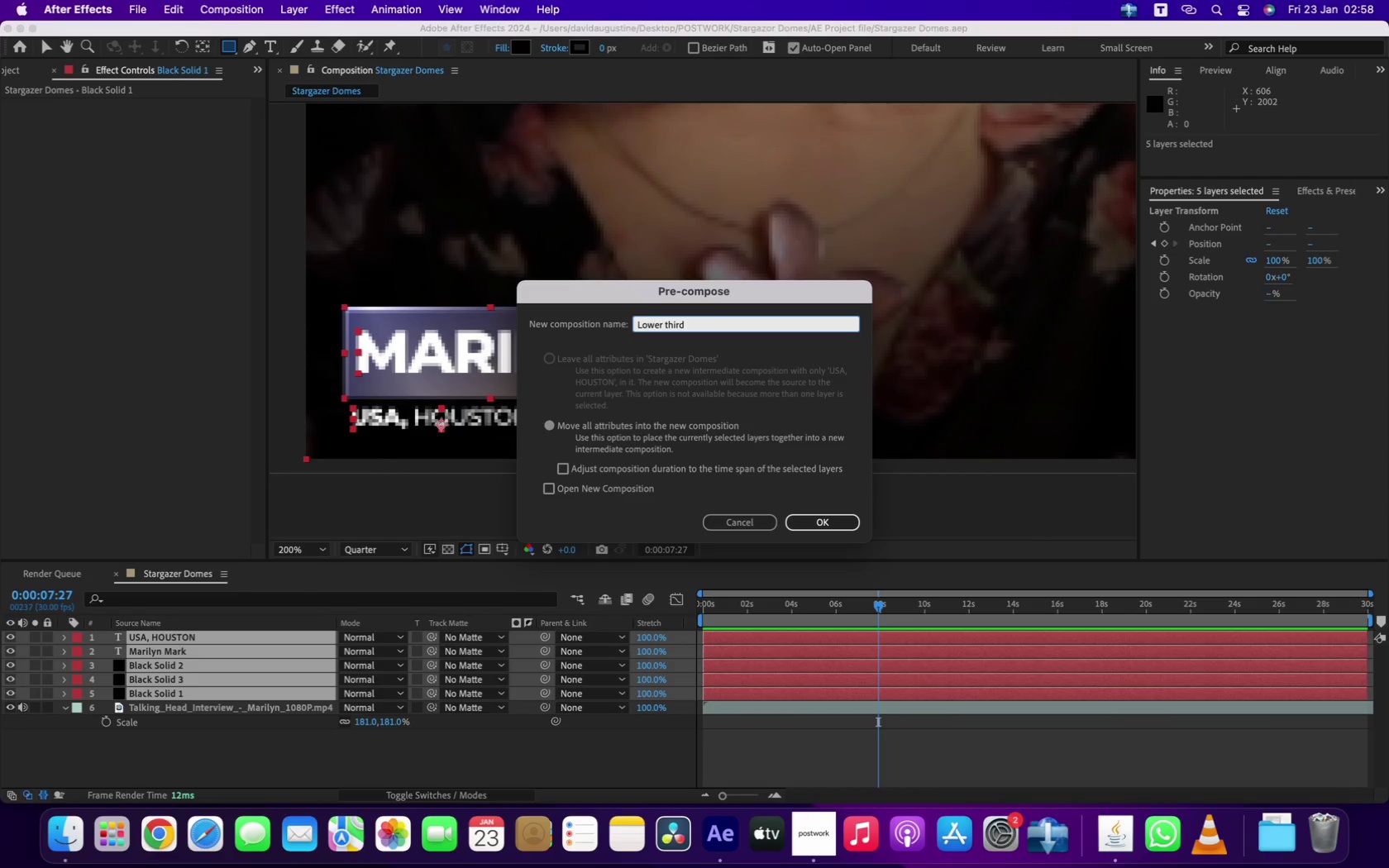 
key(Enter)
 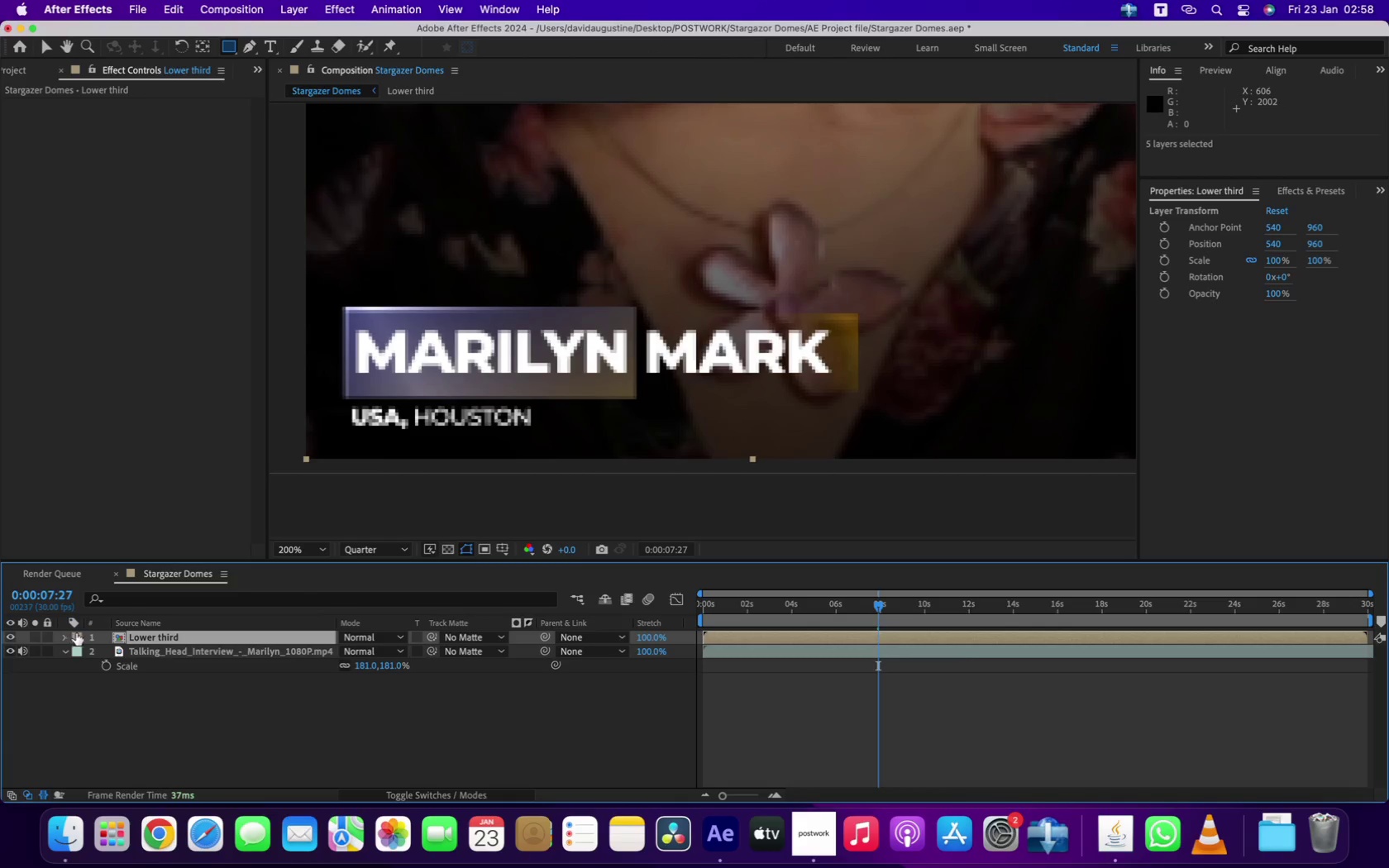 
wait(5.14)
 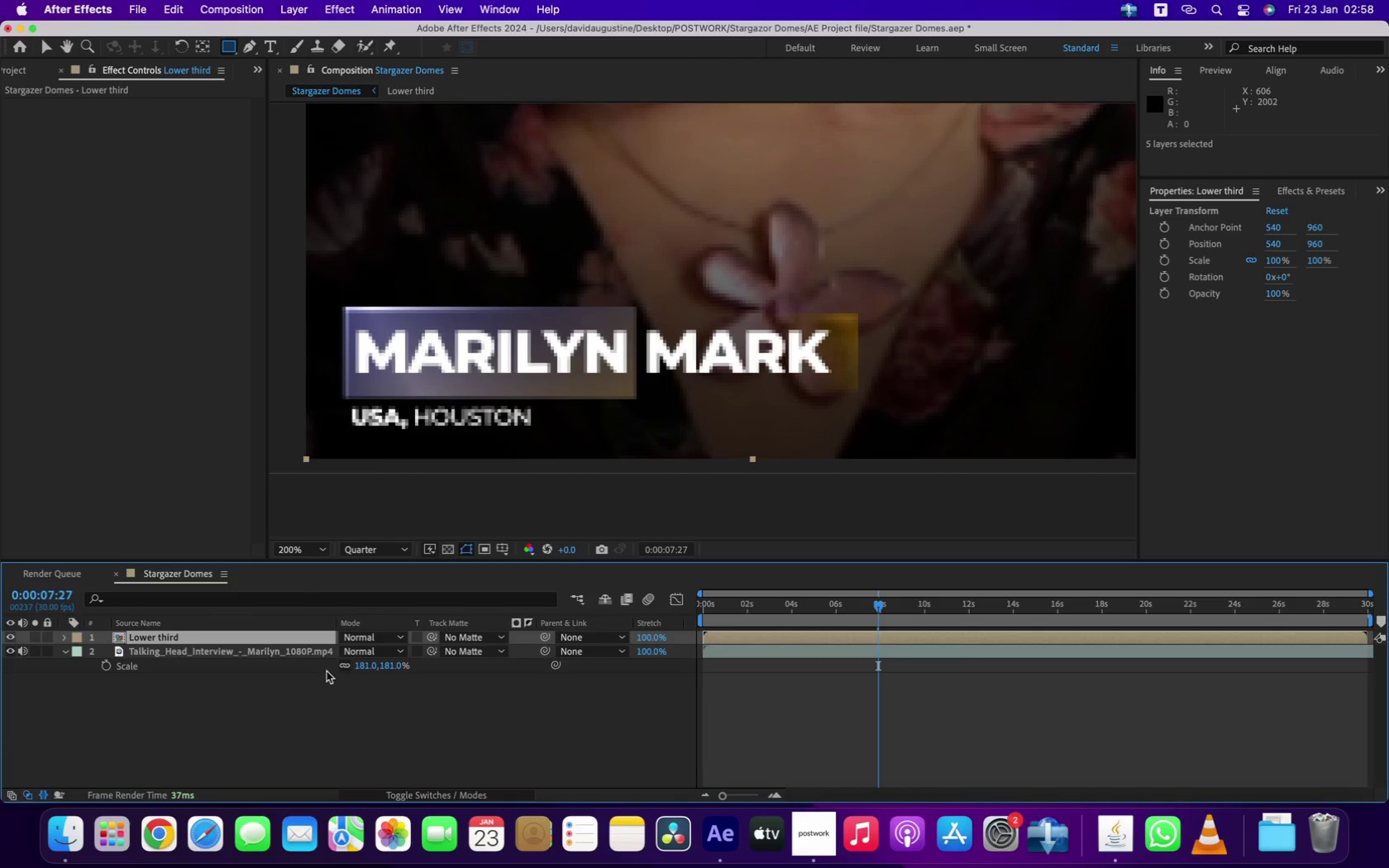 
left_click([158, 507])
 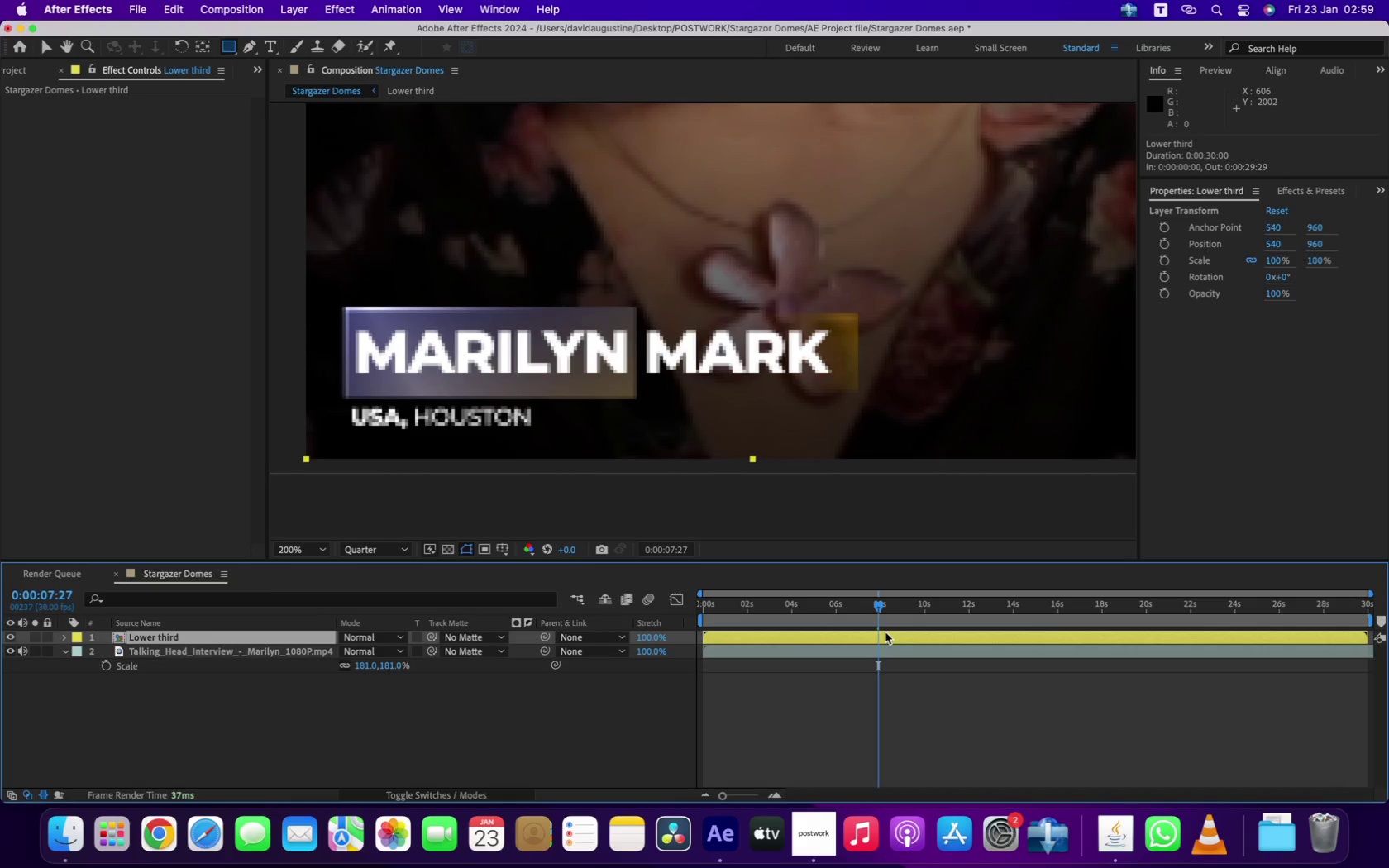 
key(Meta+Shift+D)
 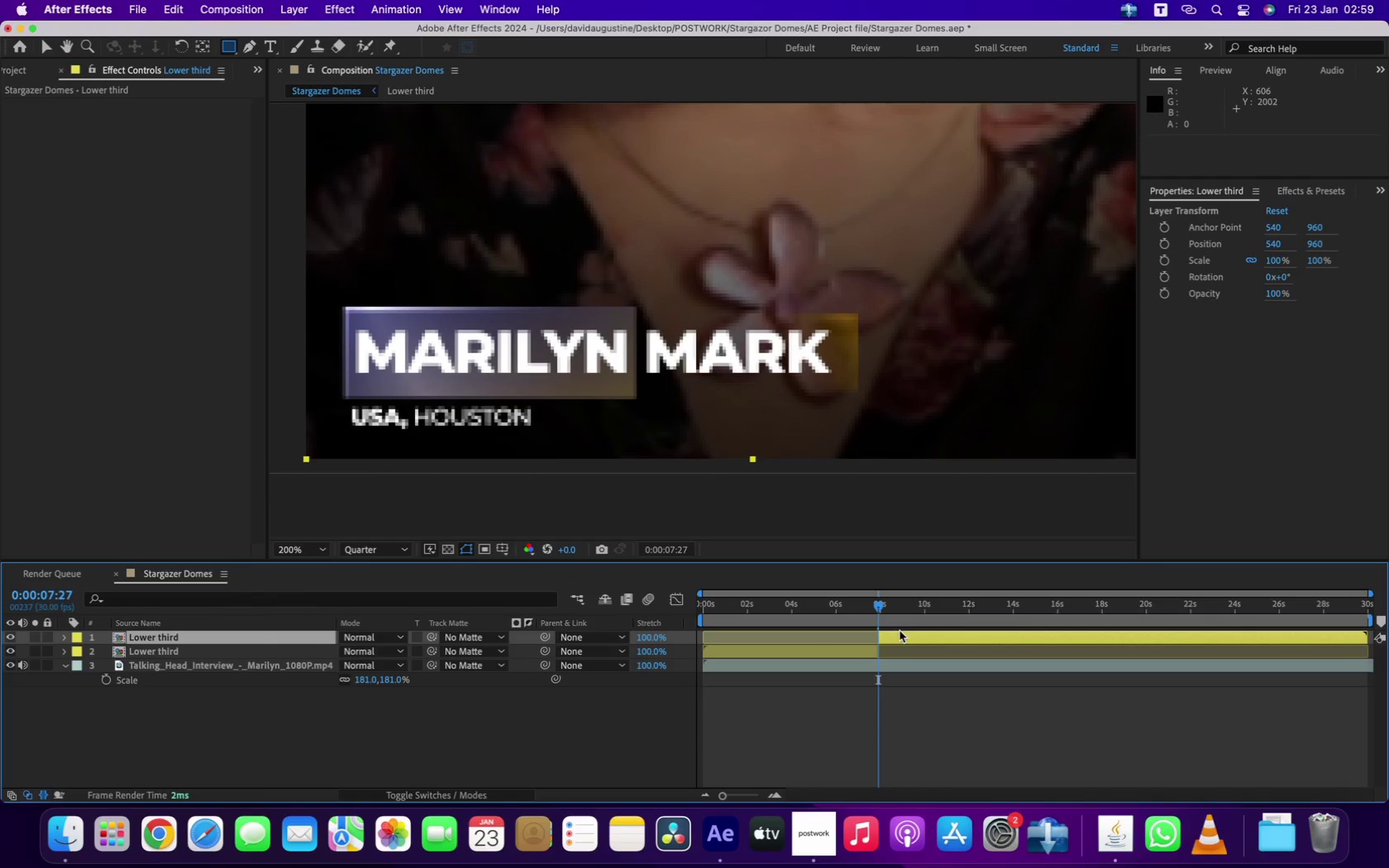 
left_click([901, 631])
 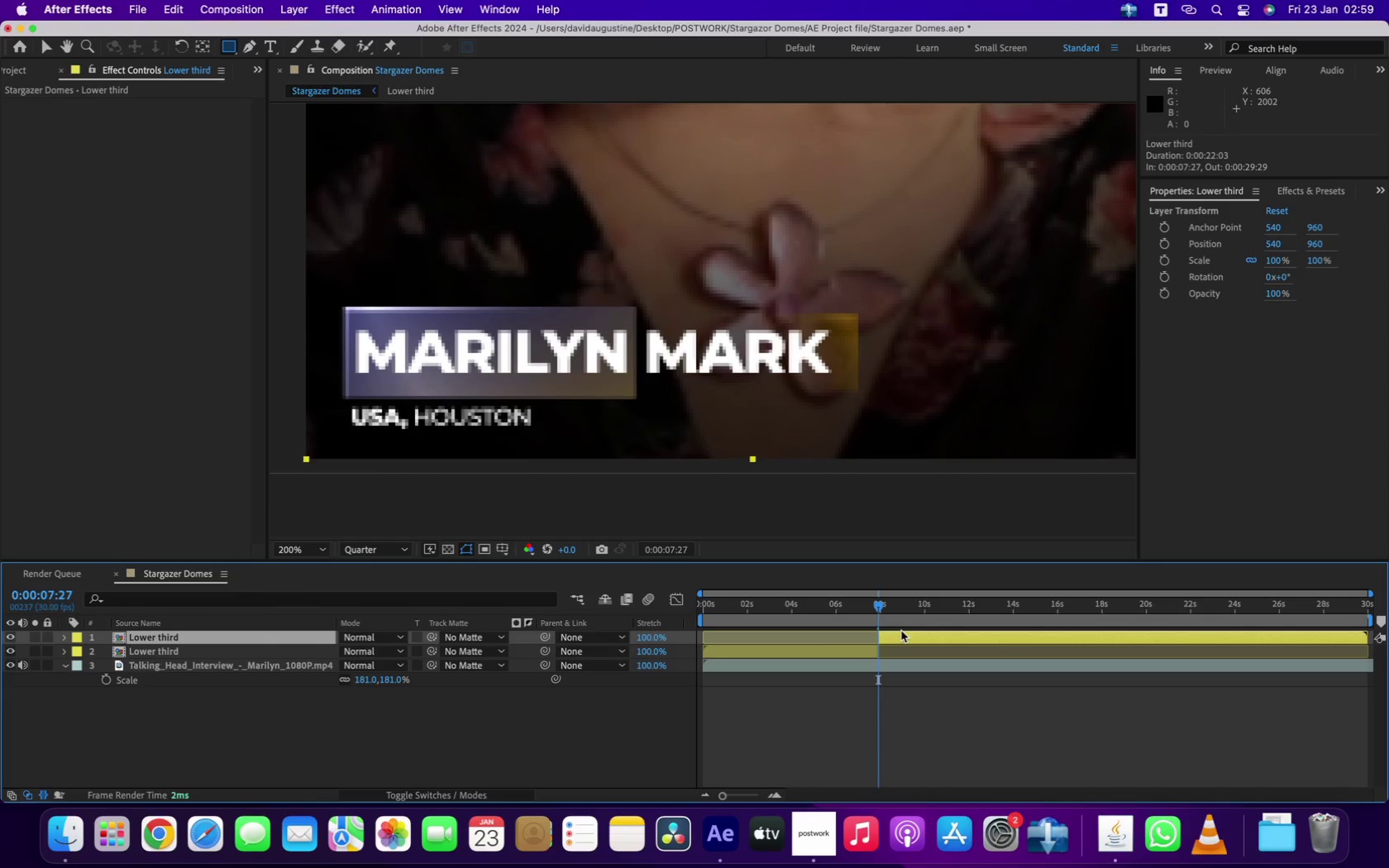 
key(Backspace)
 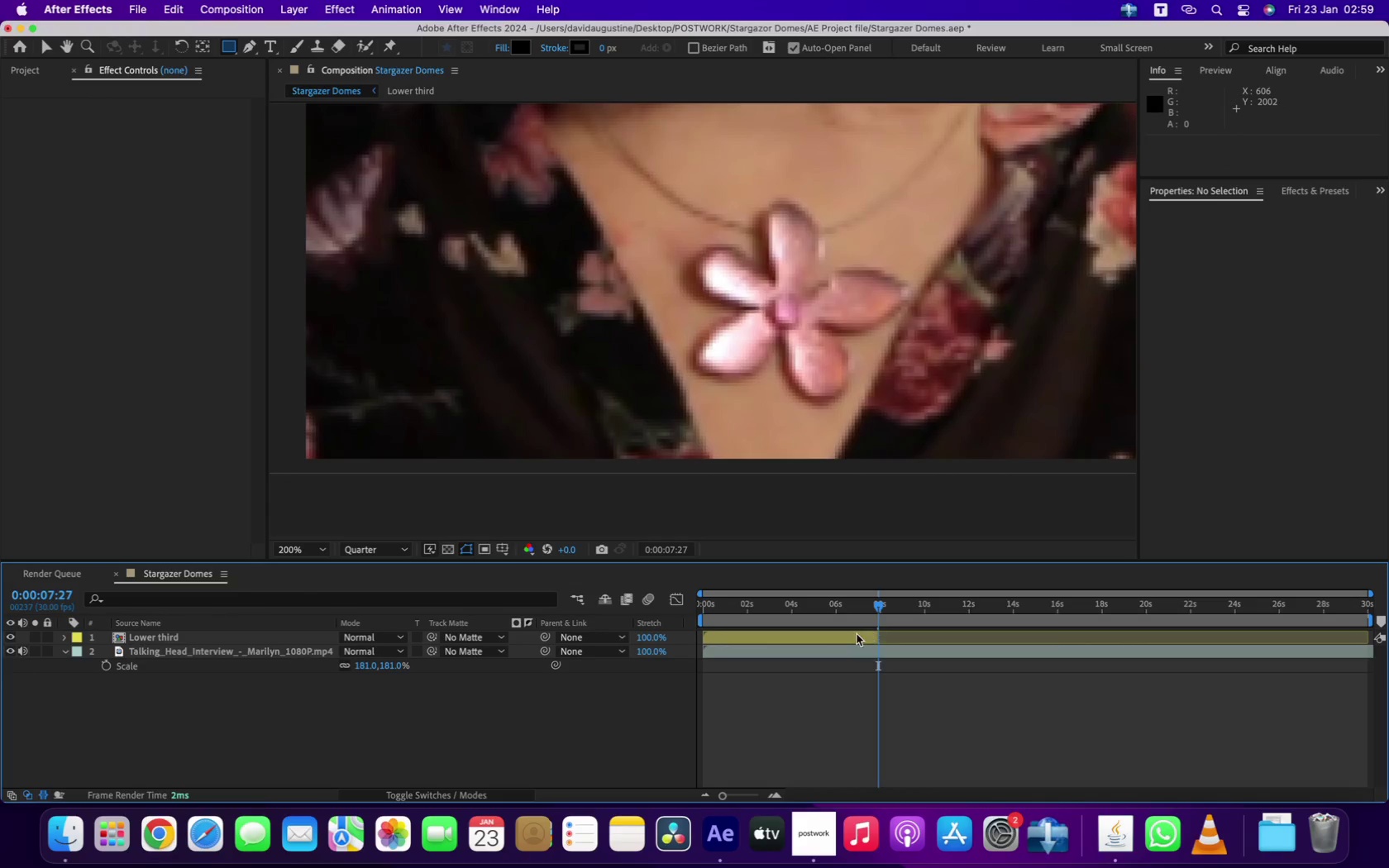 
left_click([854, 635])
 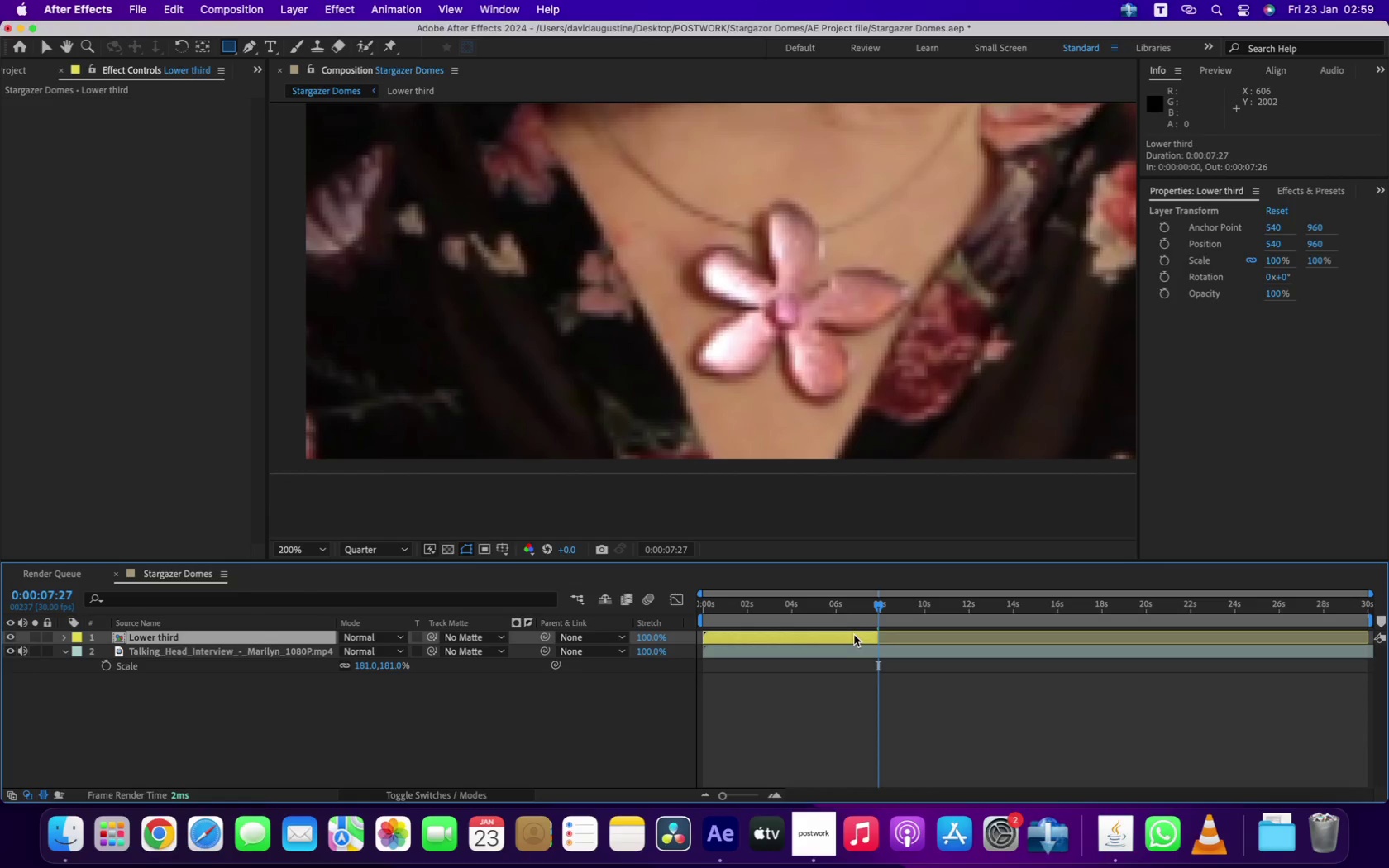 
key(Meta+D)
 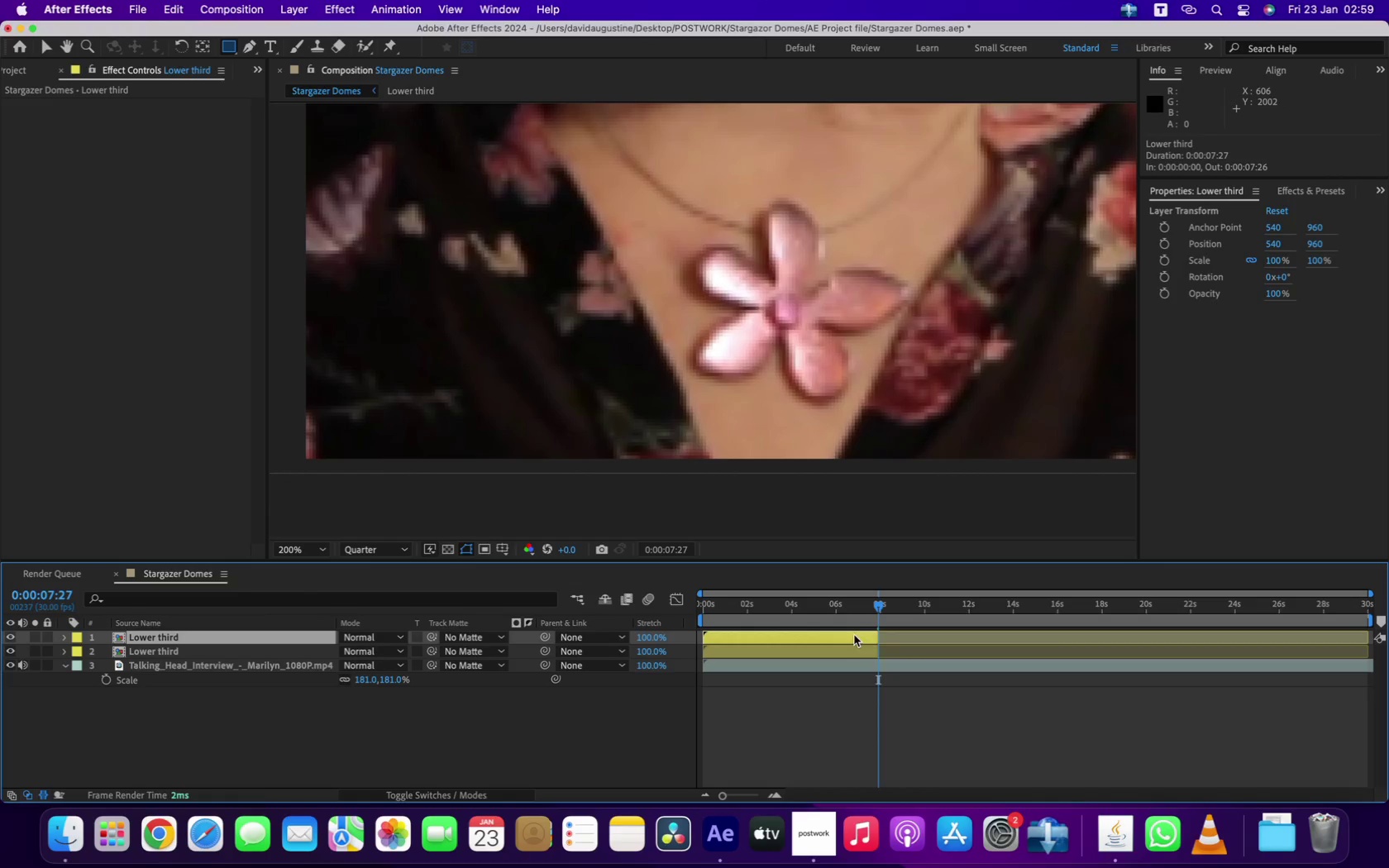 
right_click([846, 633])
 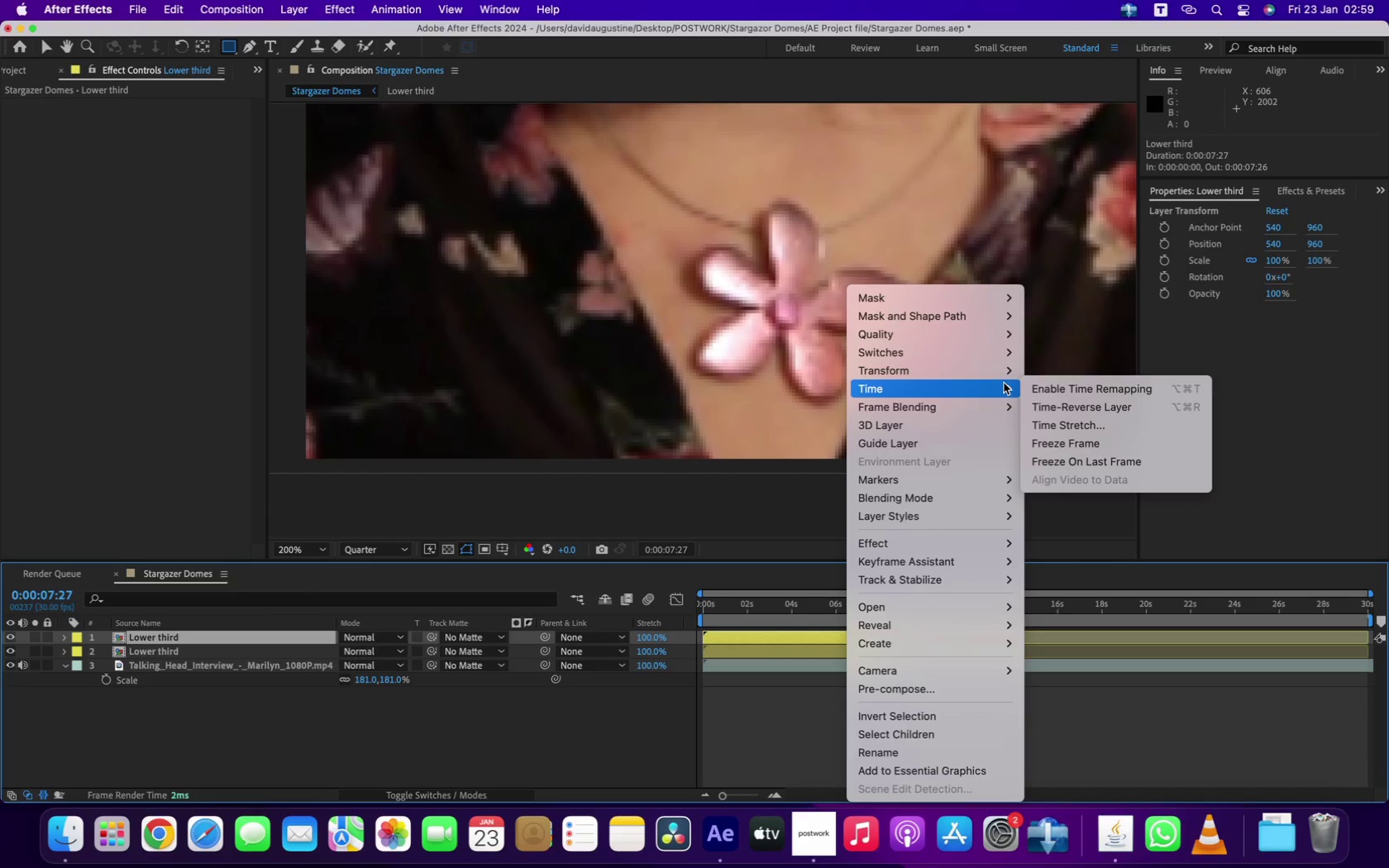 
left_click([1065, 402])
 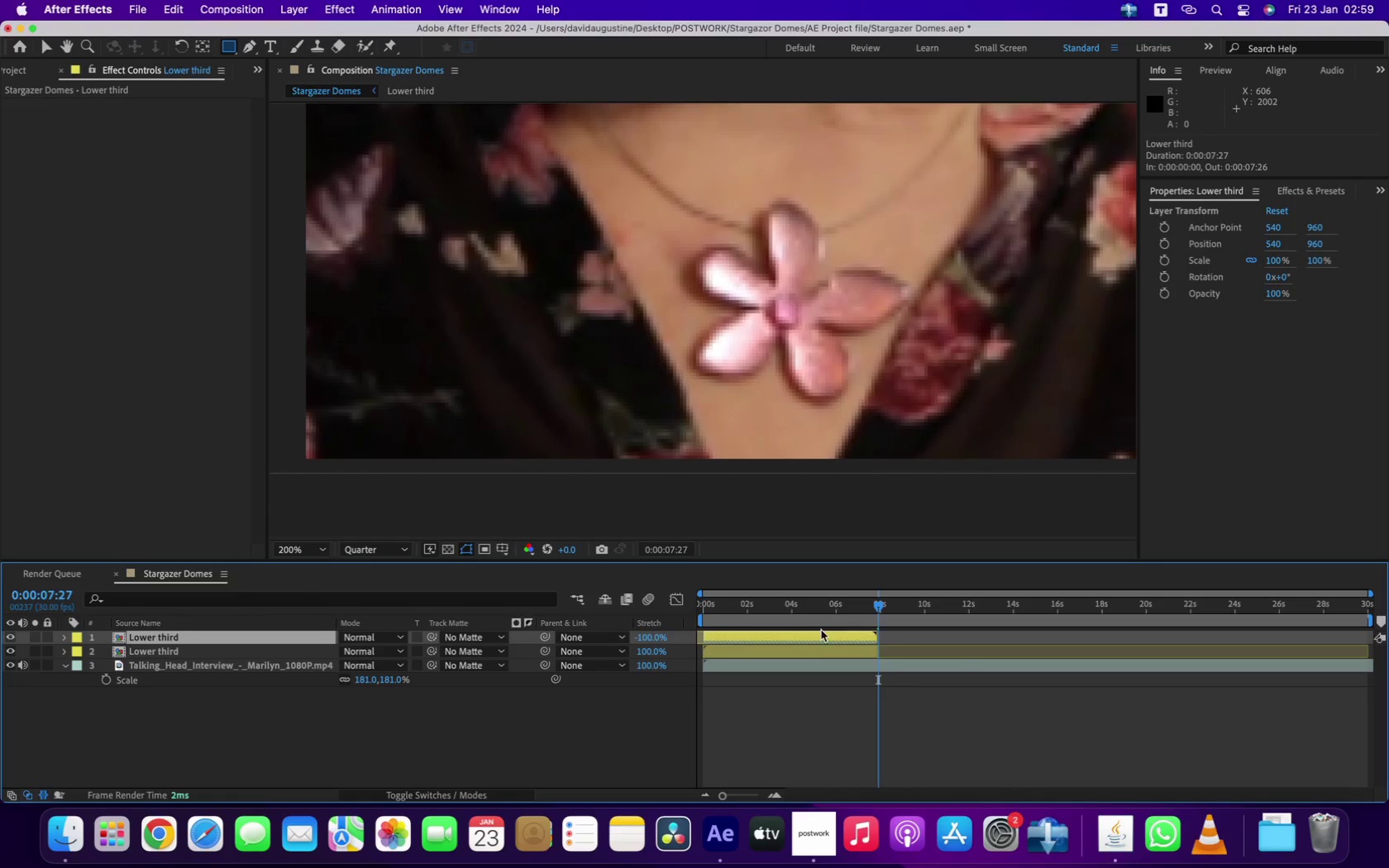 
left_click_drag(start_coordinate=[808, 637], to_coordinate=[983, 635])
 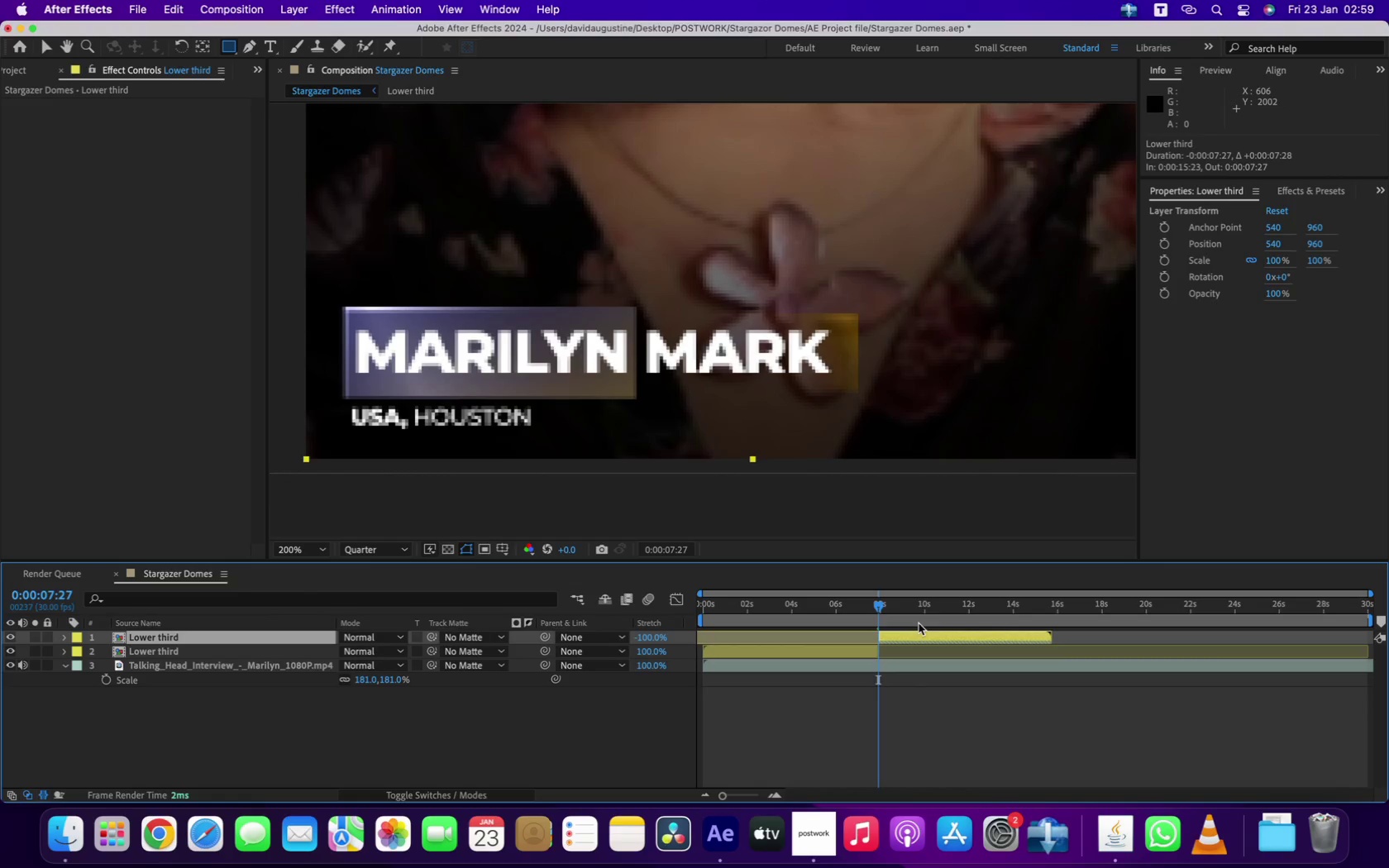 
left_click_drag(start_coordinate=[875, 607], to_coordinate=[589, 607])
 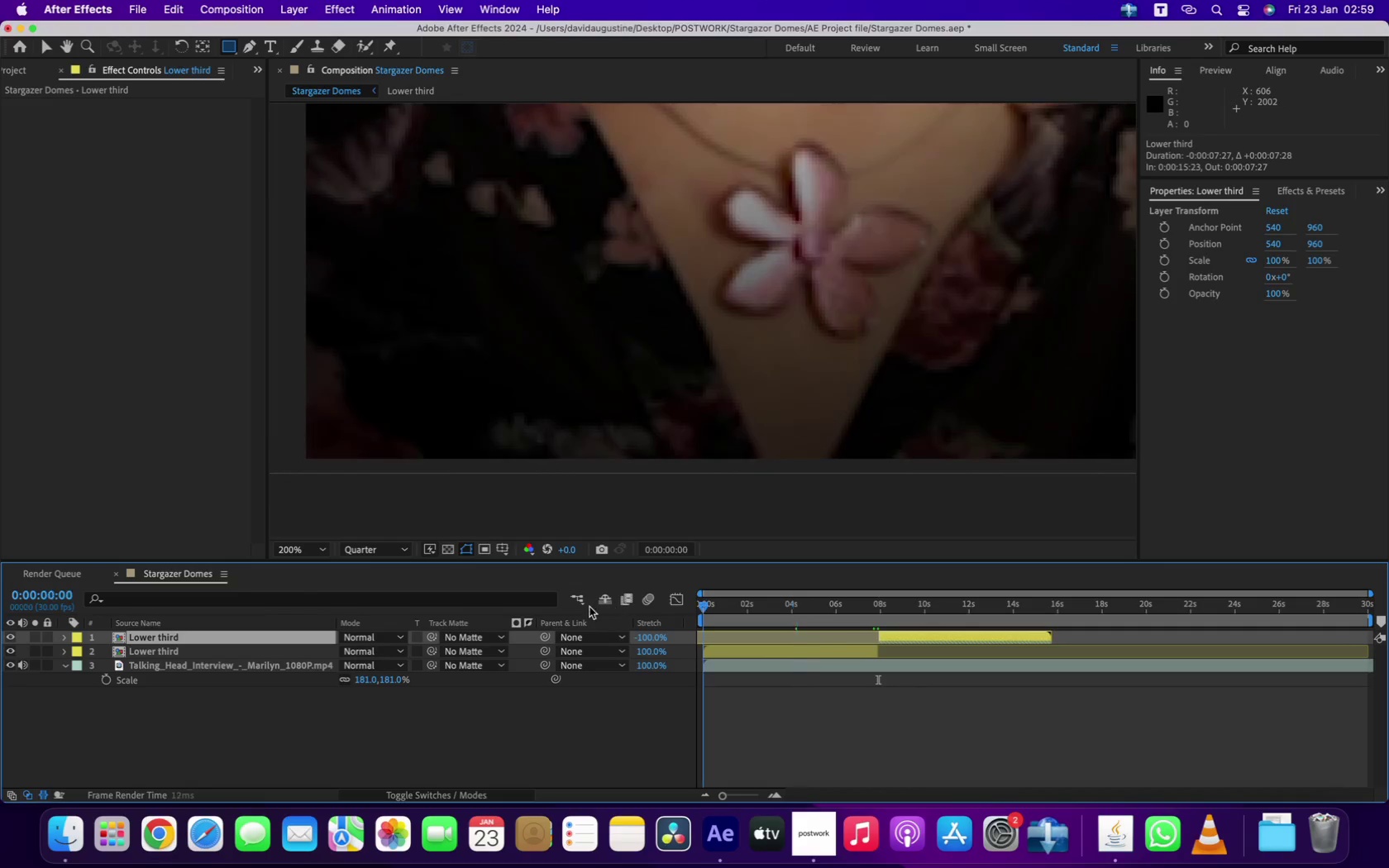 
key(Space)
 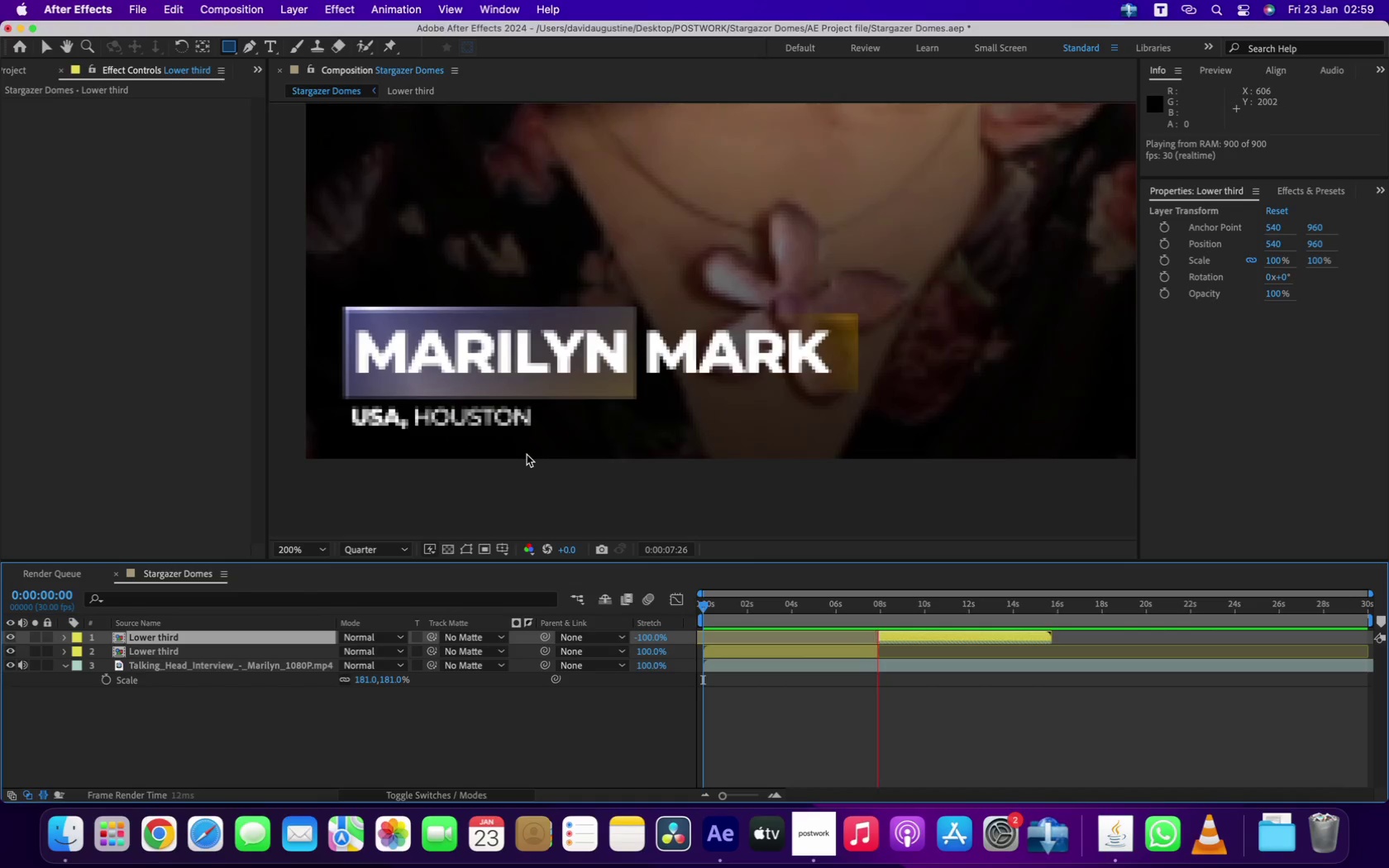 
wait(13.73)
 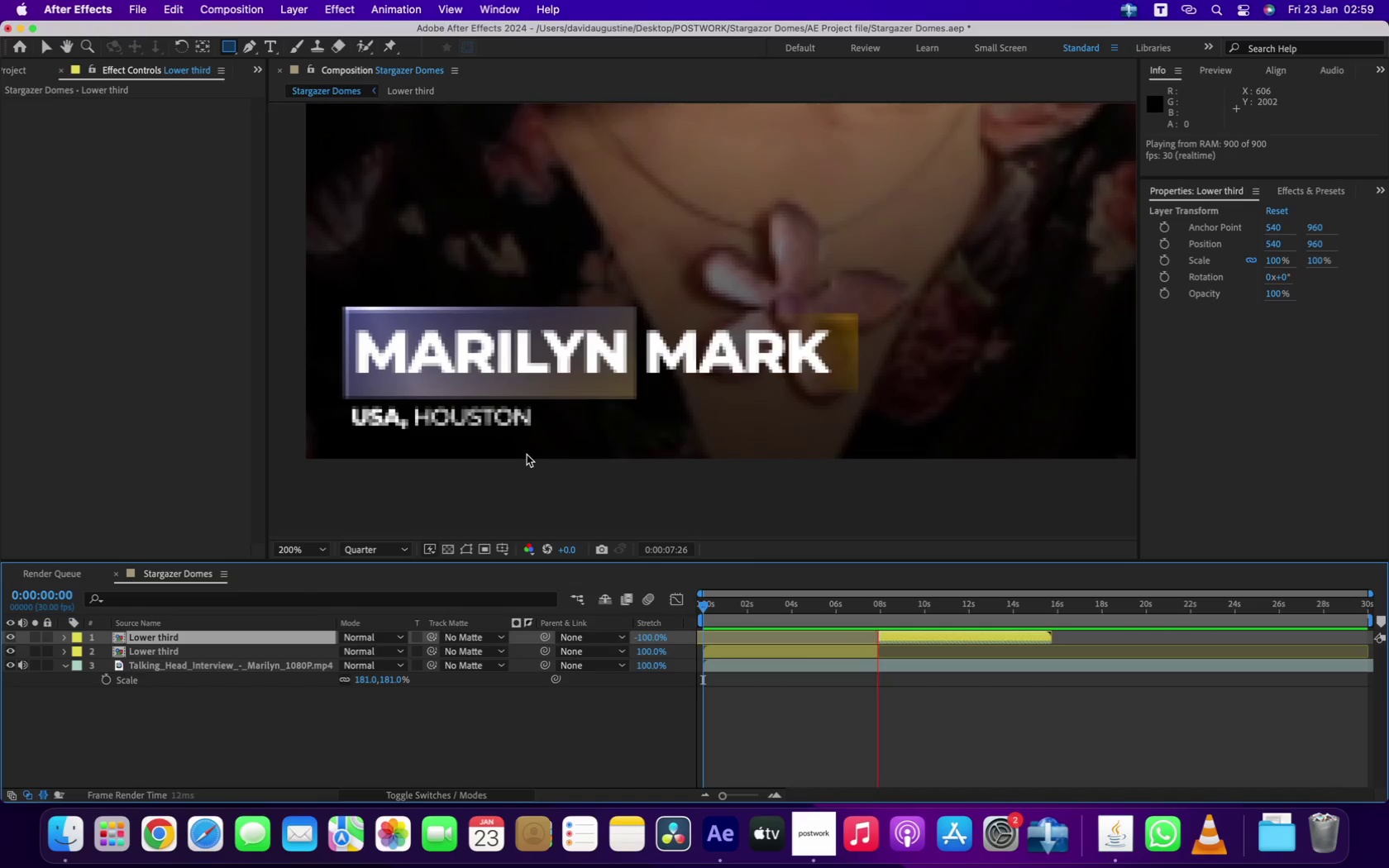 
key(Space)
 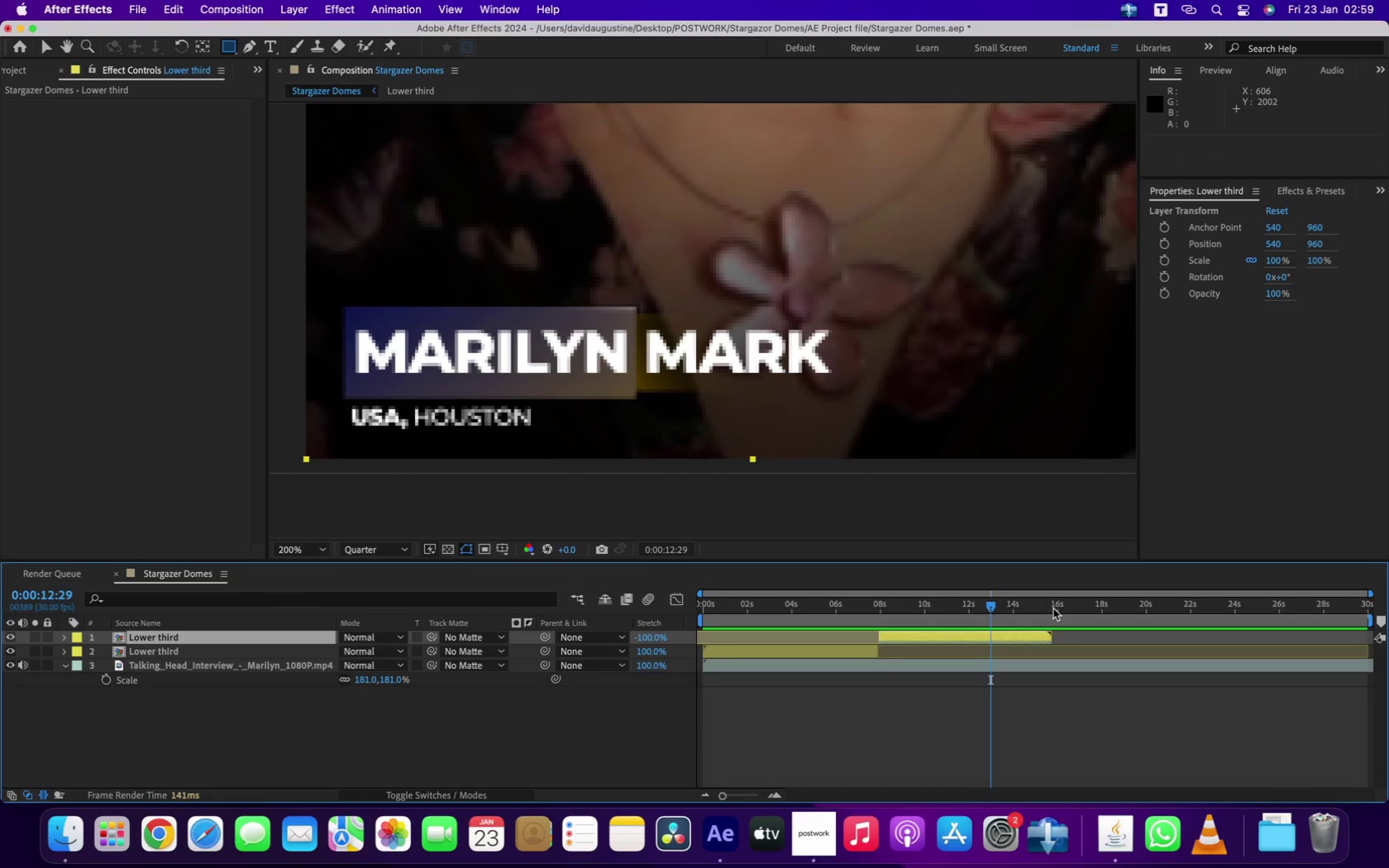 
left_click_drag(start_coordinate=[991, 603], to_coordinate=[1024, 603])
 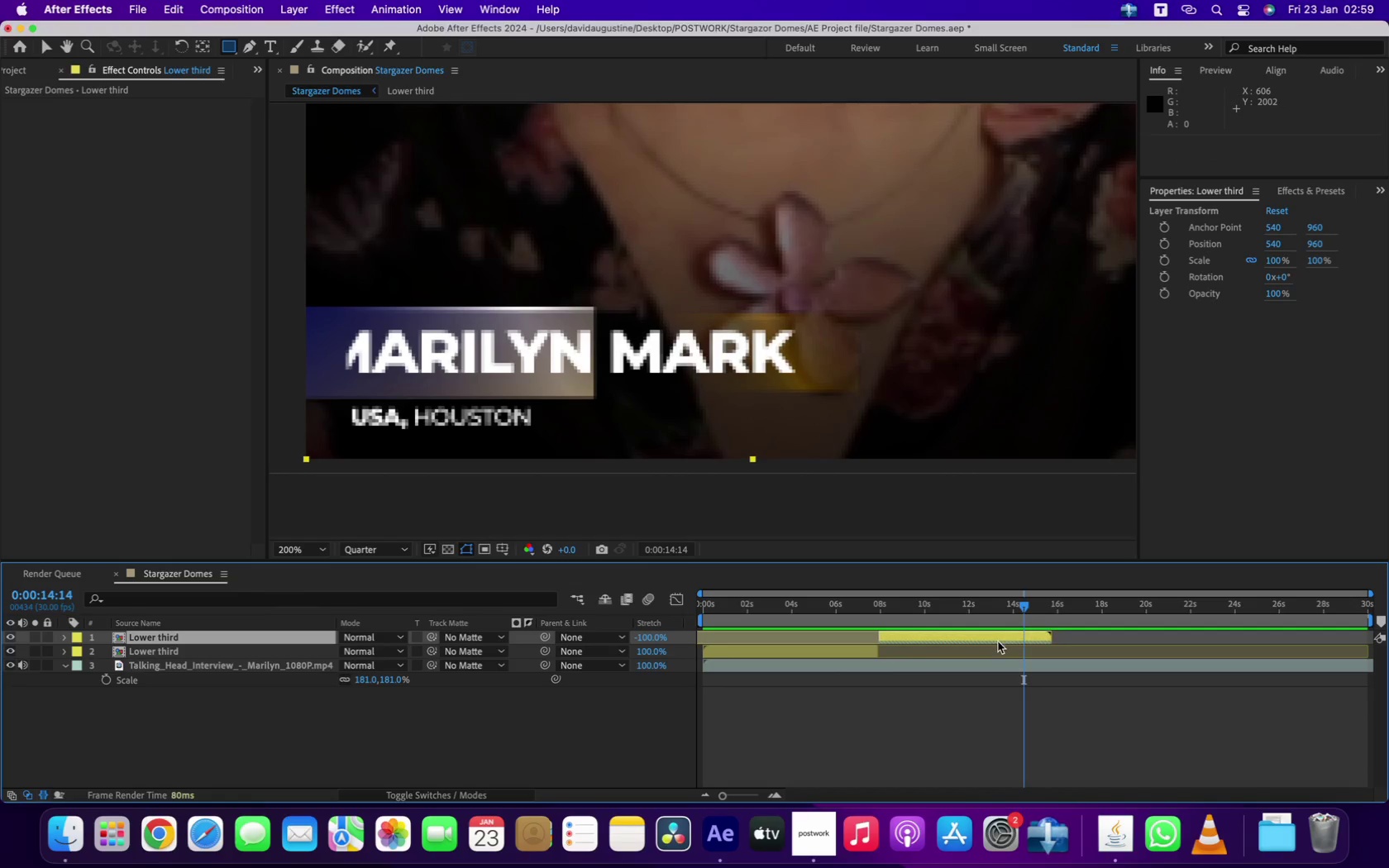 
left_click([998, 641])
 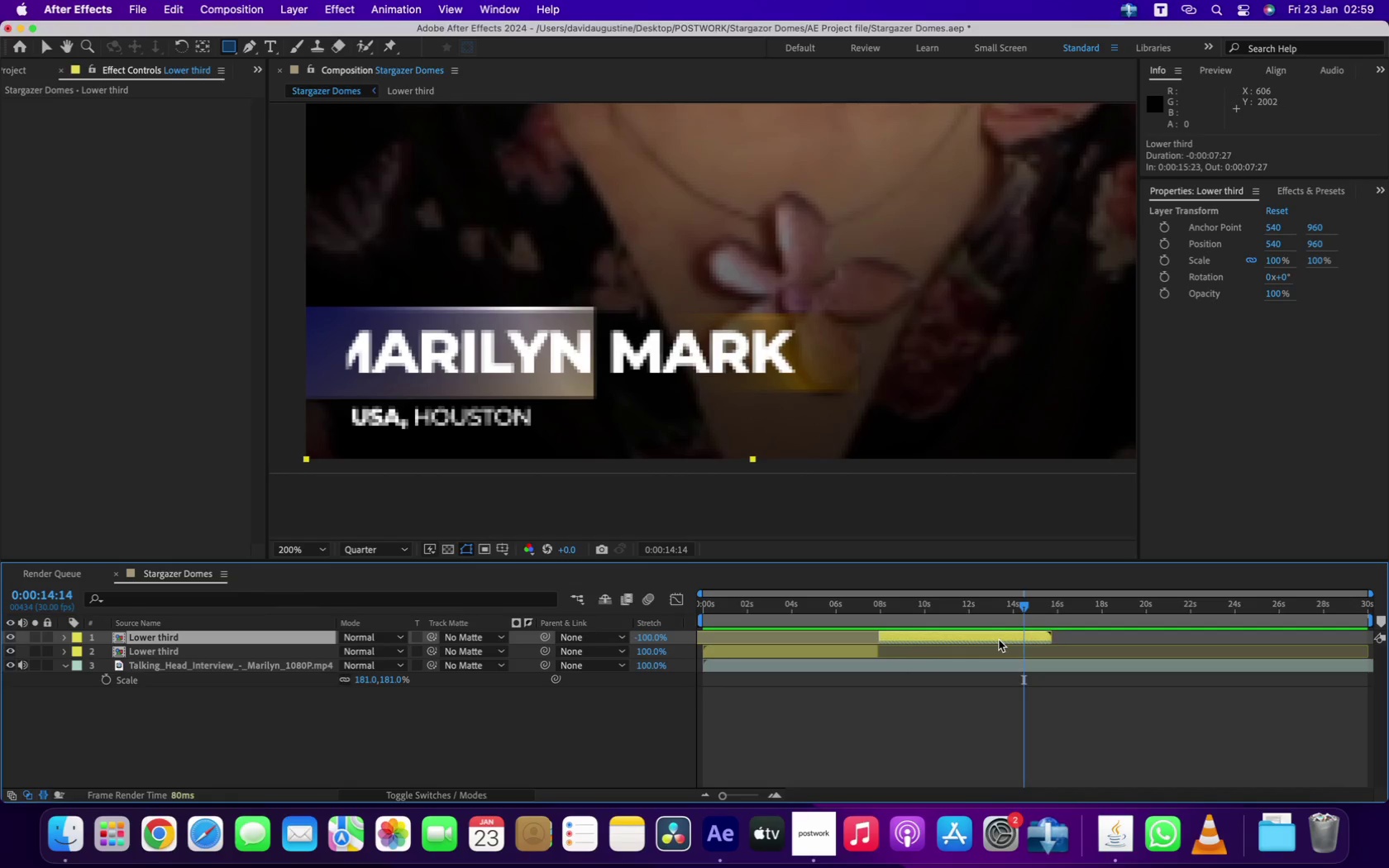 
key(Backspace)
 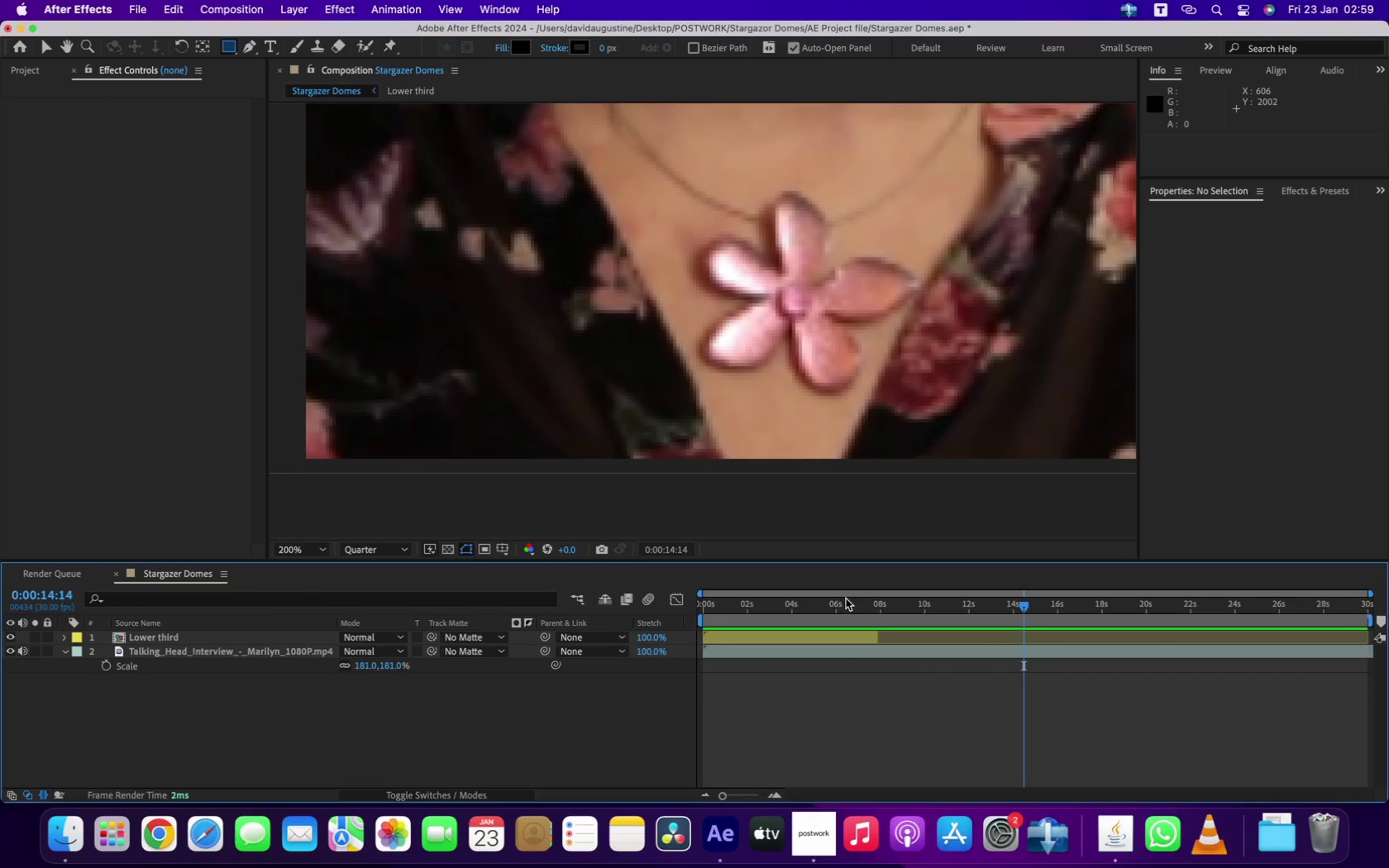 
left_click([804, 594])
 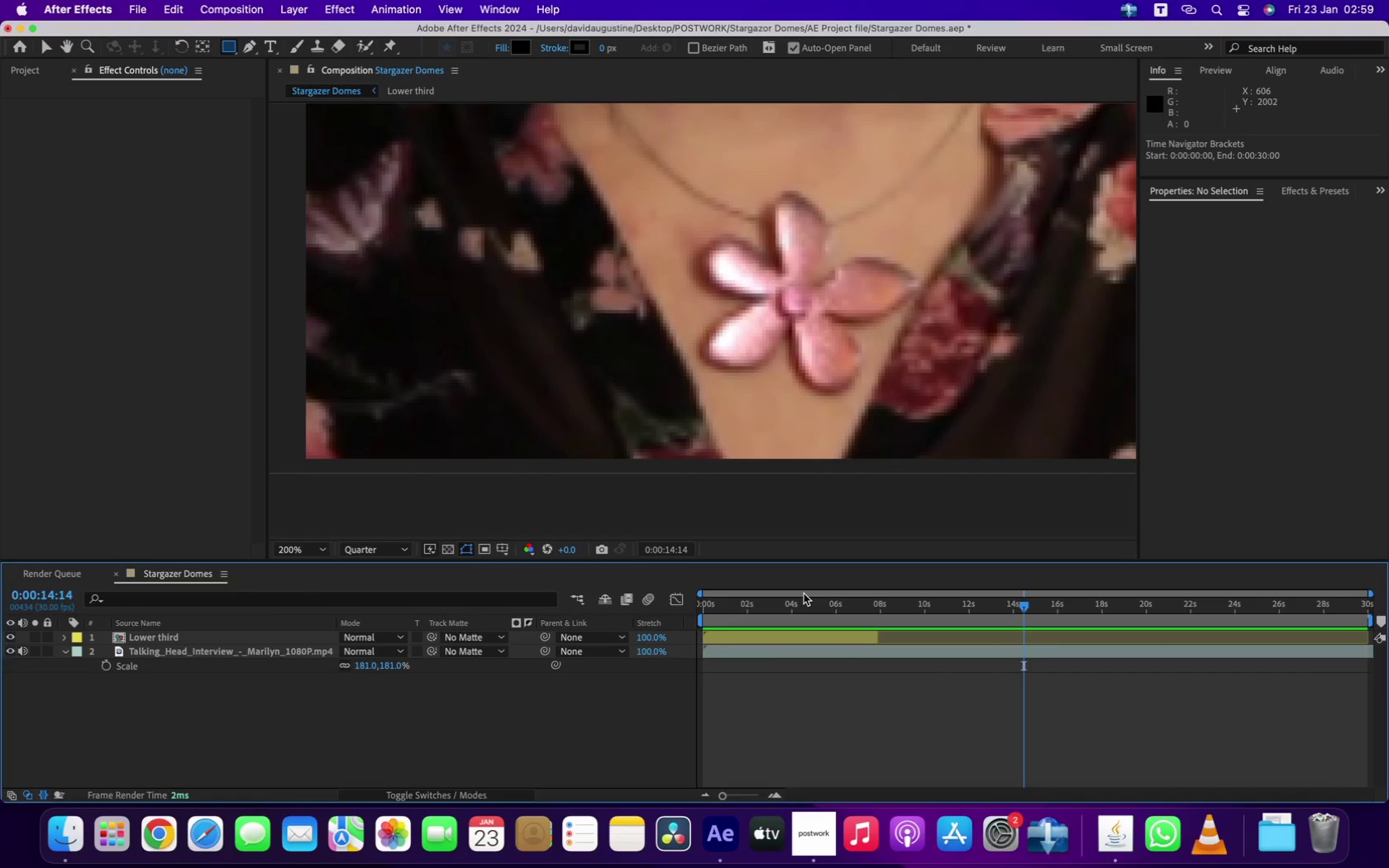 
left_click_drag(start_coordinate=[740, 608], to_coordinate=[827, 611])
 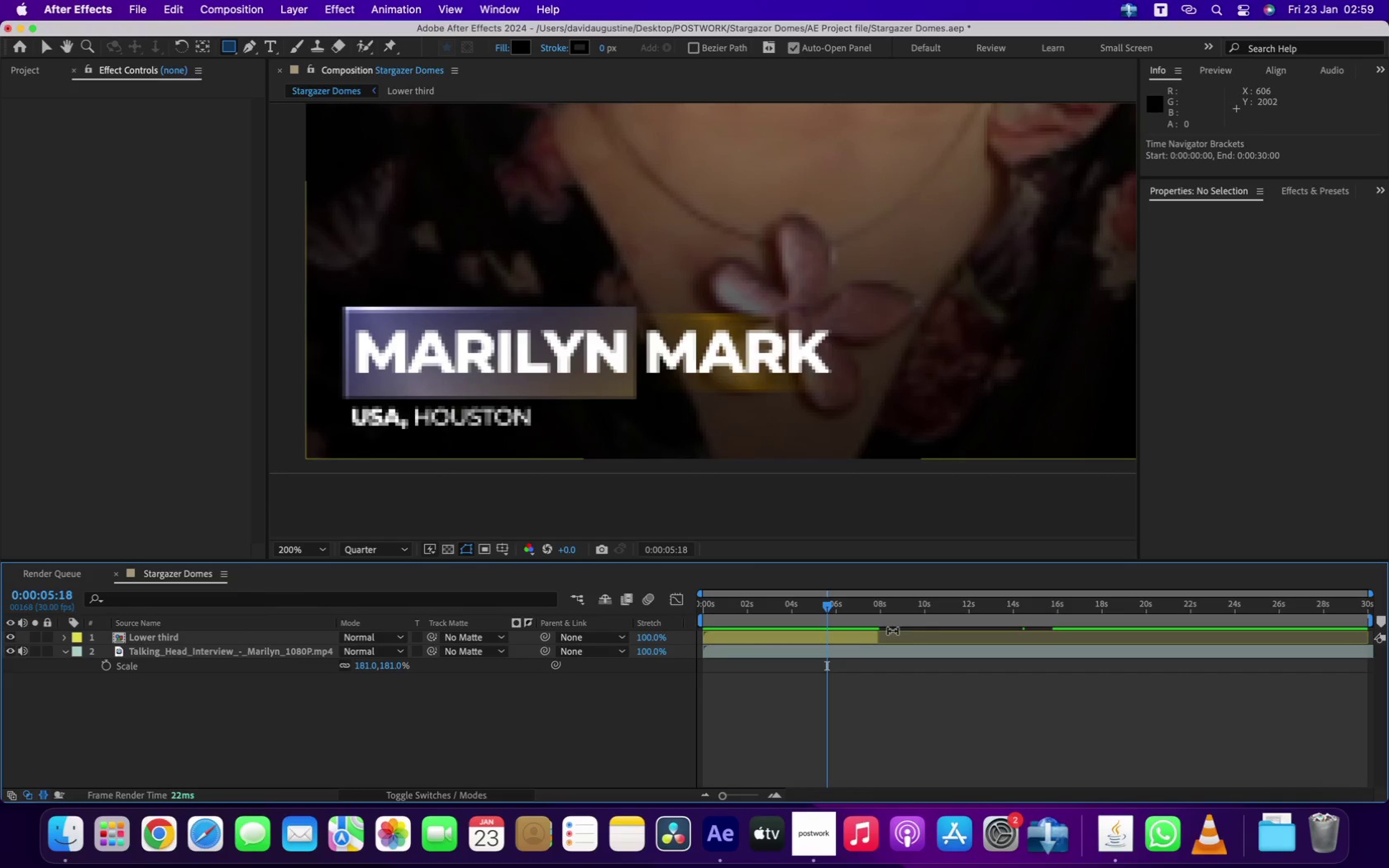 
left_click_drag(start_coordinate=[881, 637], to_coordinate=[831, 647])
 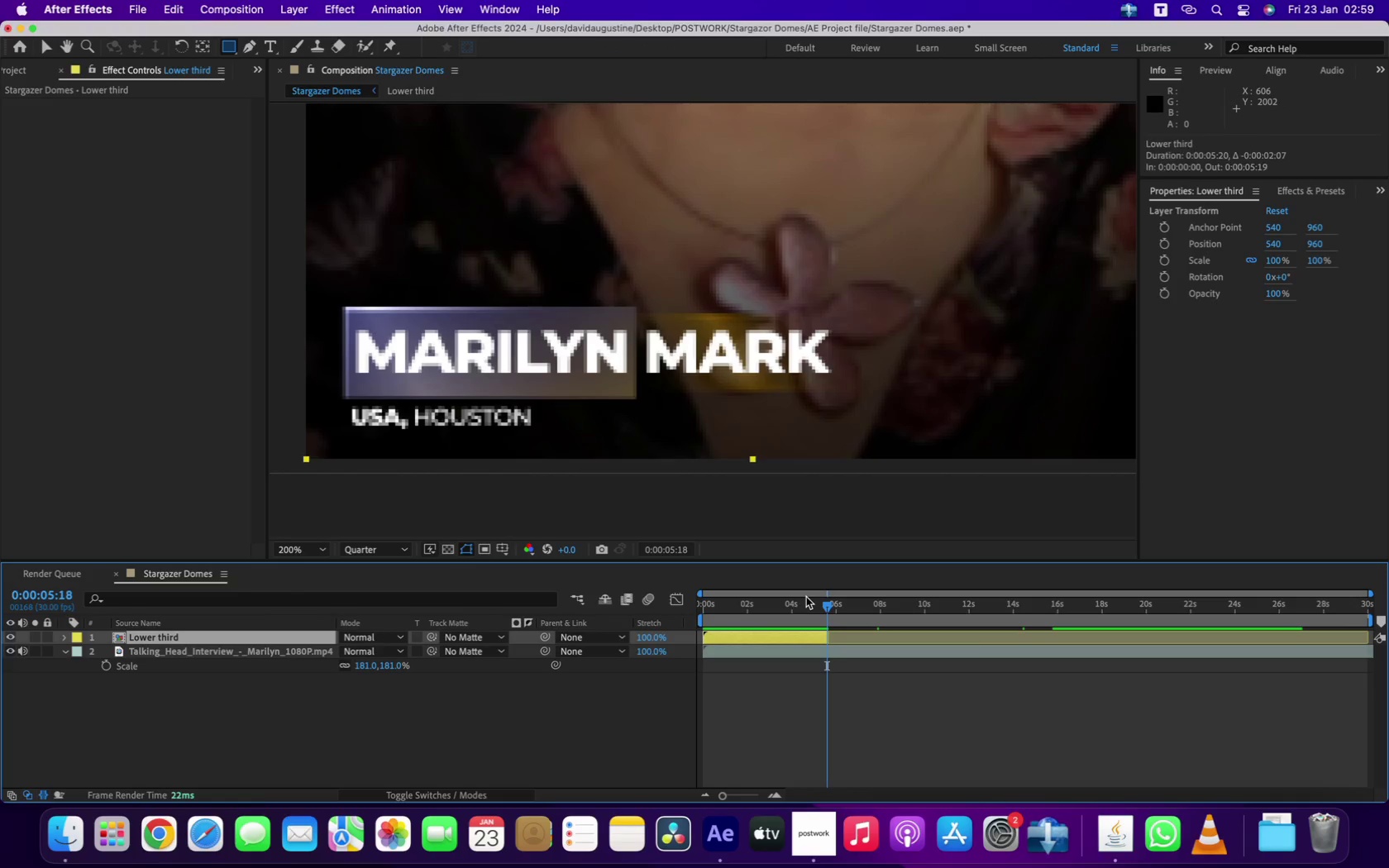 
double_click([799, 606])
 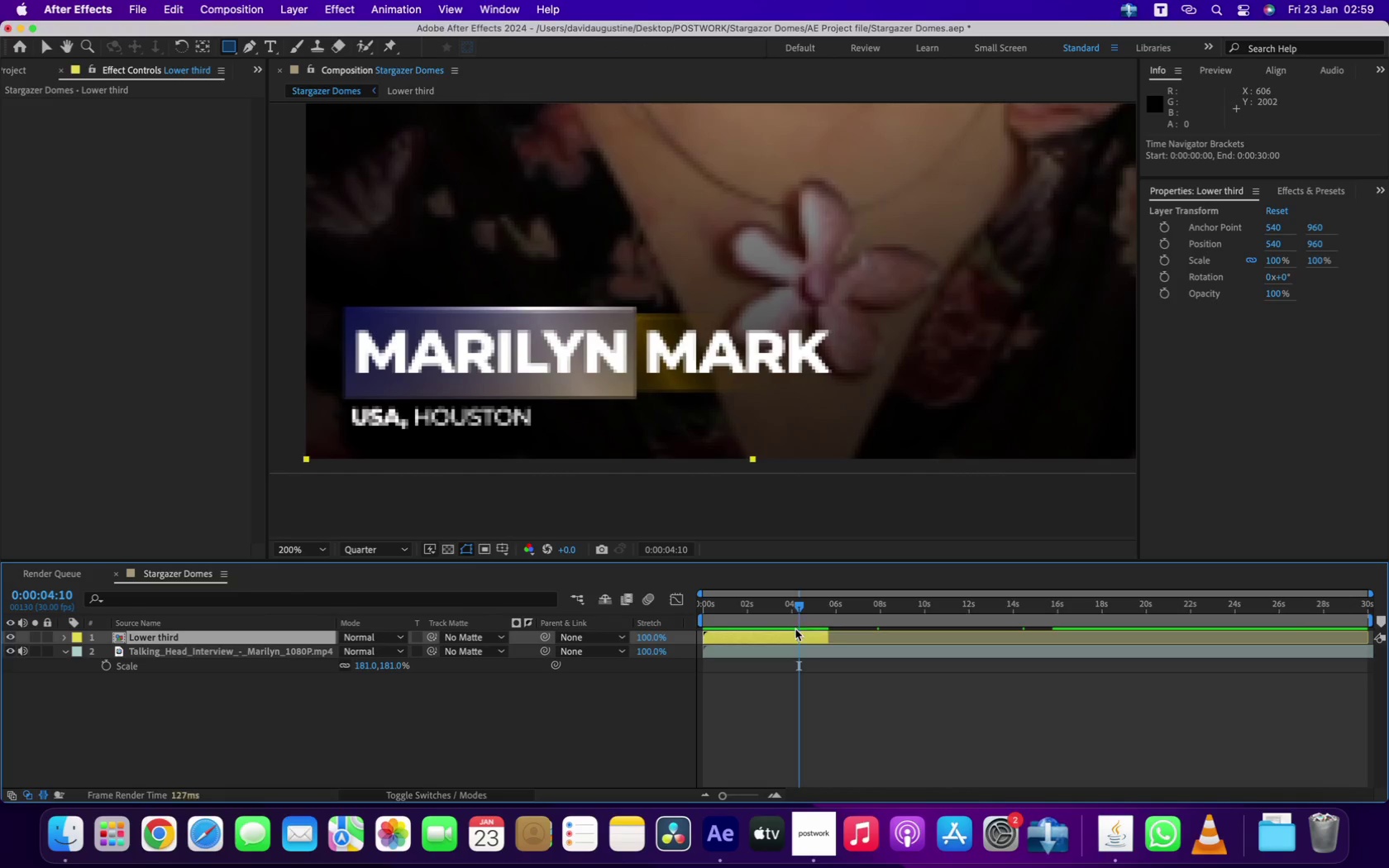 
left_click([795, 632])
 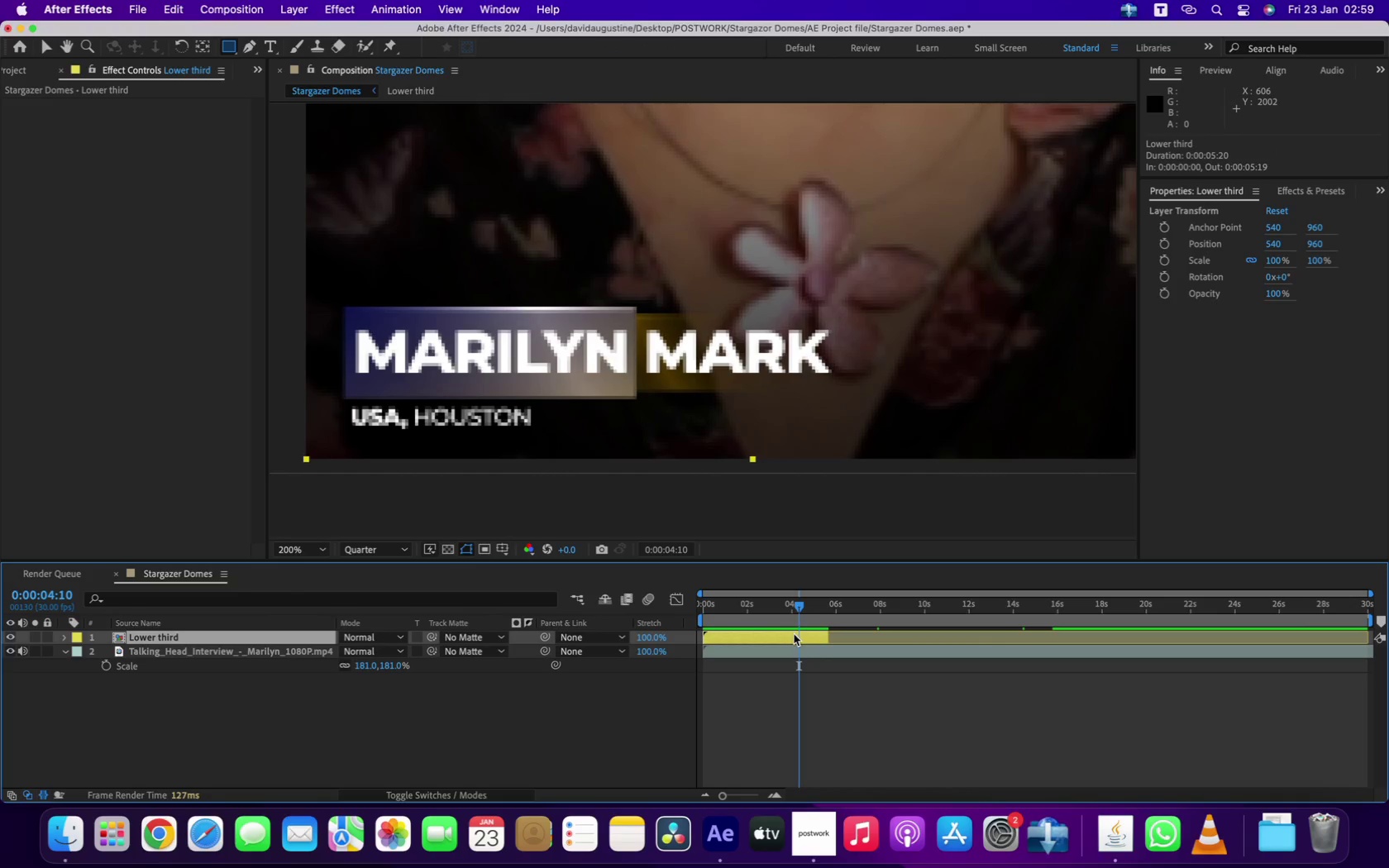 
key(Meta+D)
 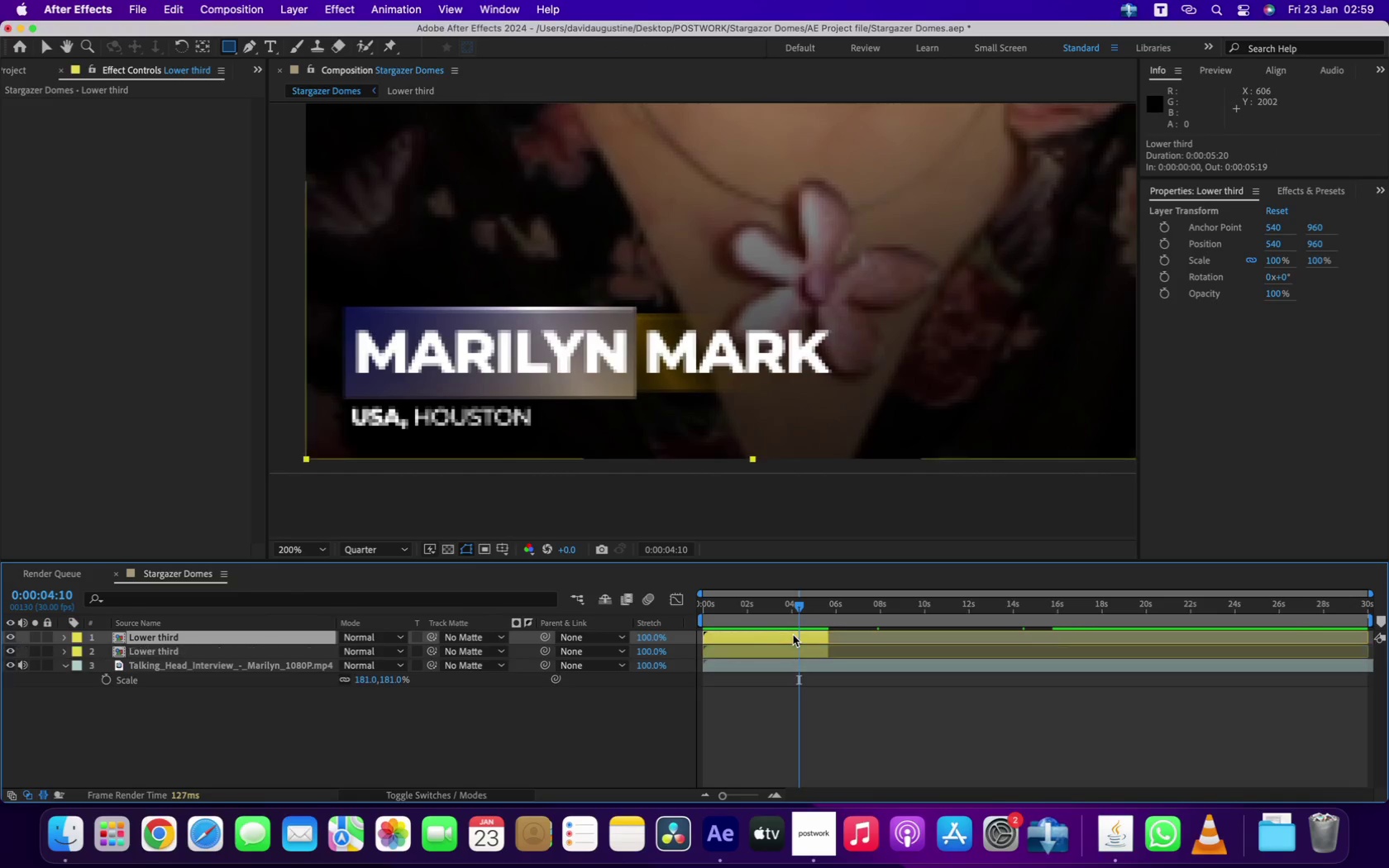 
left_click_drag(start_coordinate=[792, 634], to_coordinate=[917, 641])
 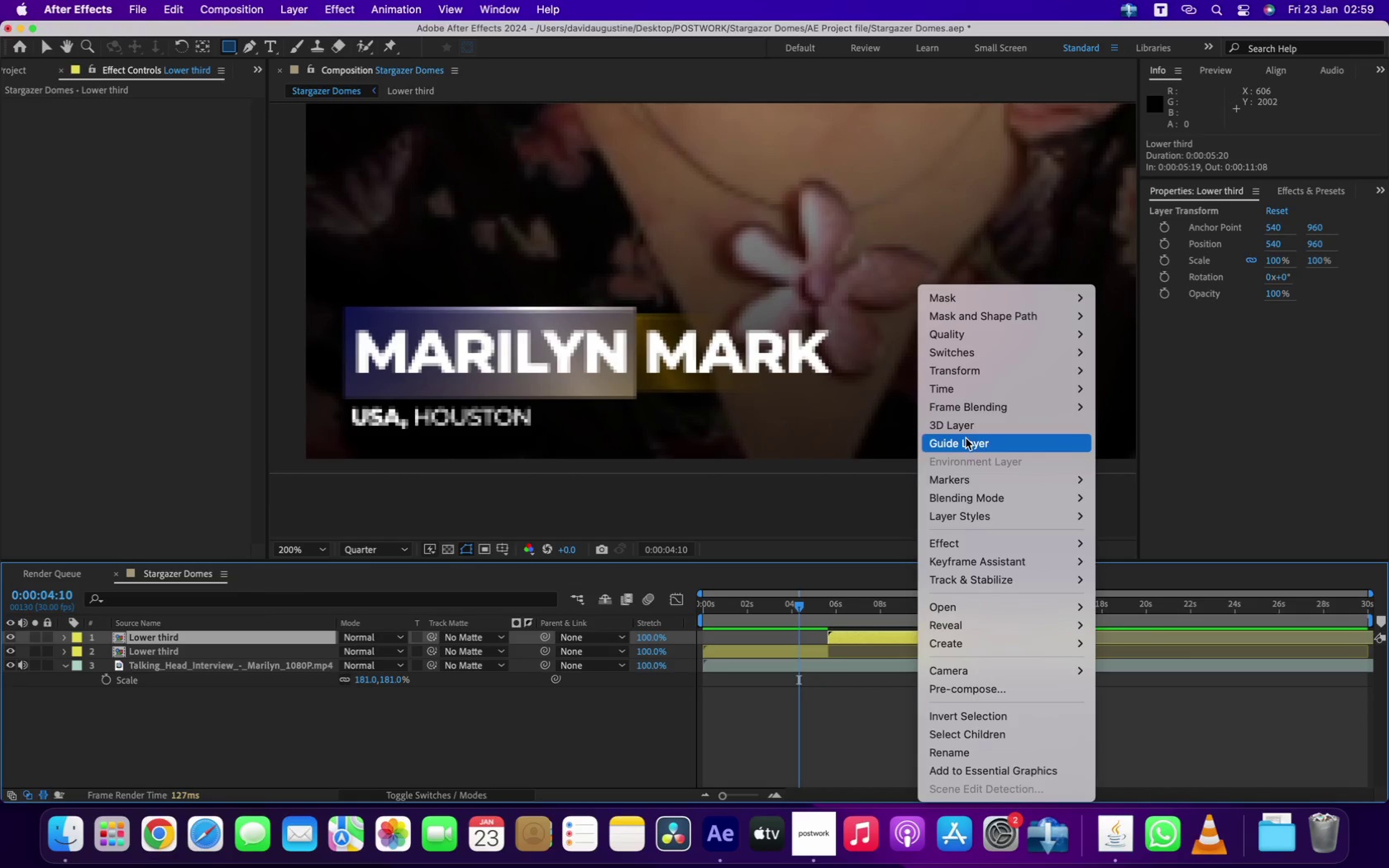 
mouse_move([1035, 380])
 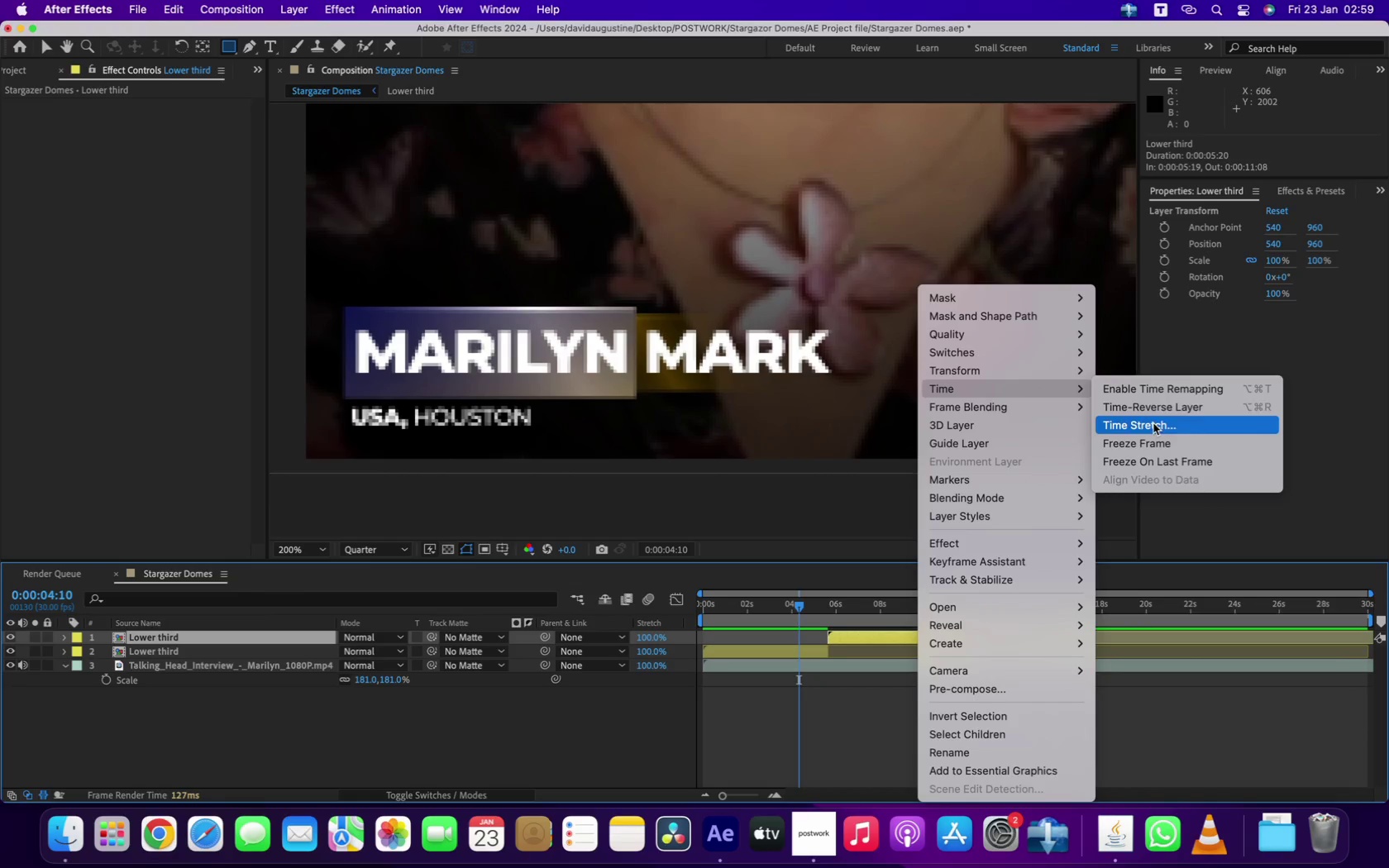 
left_click([1153, 412])
 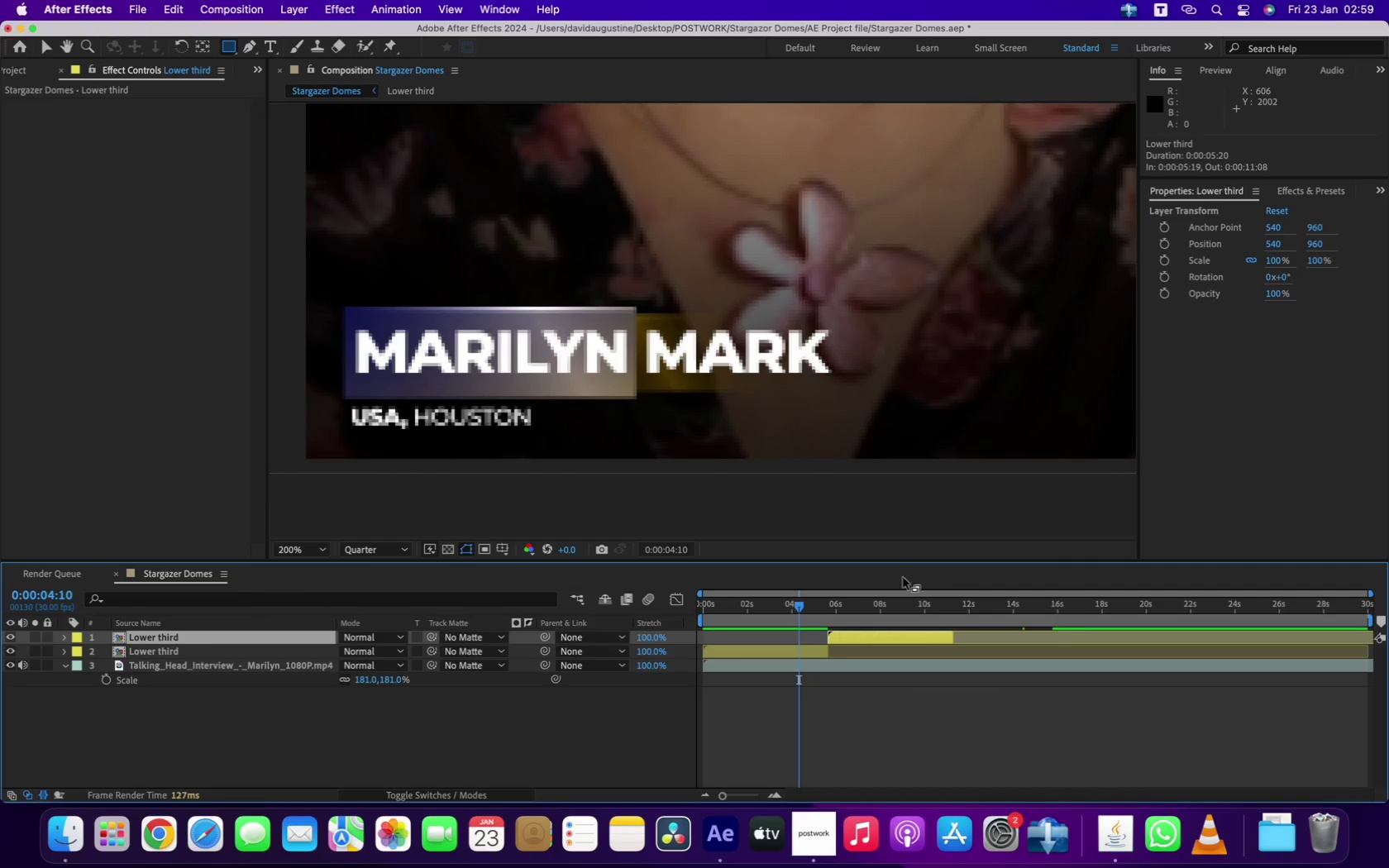 
left_click_drag(start_coordinate=[792, 613], to_coordinate=[580, 610])
 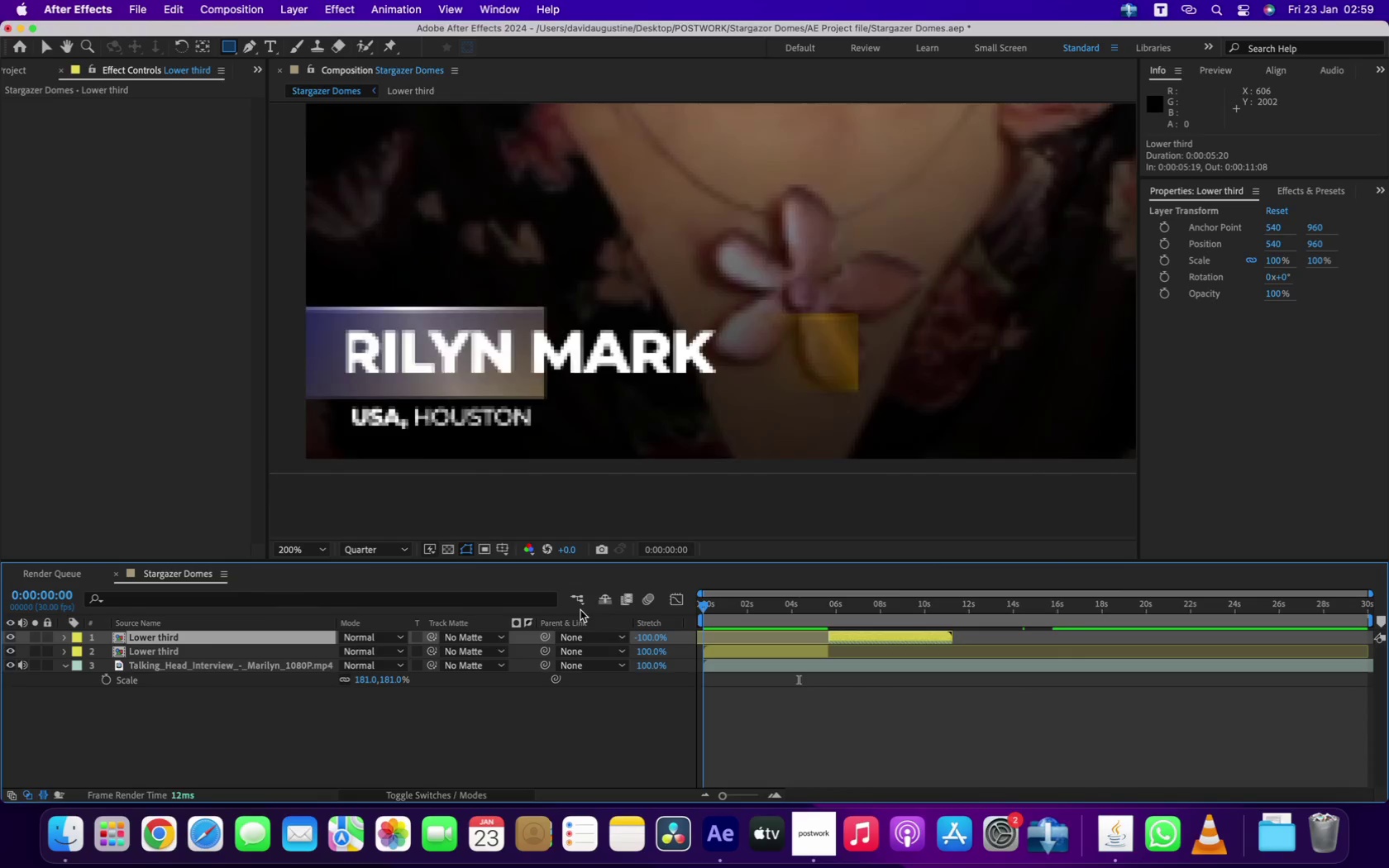 
key(Space)
 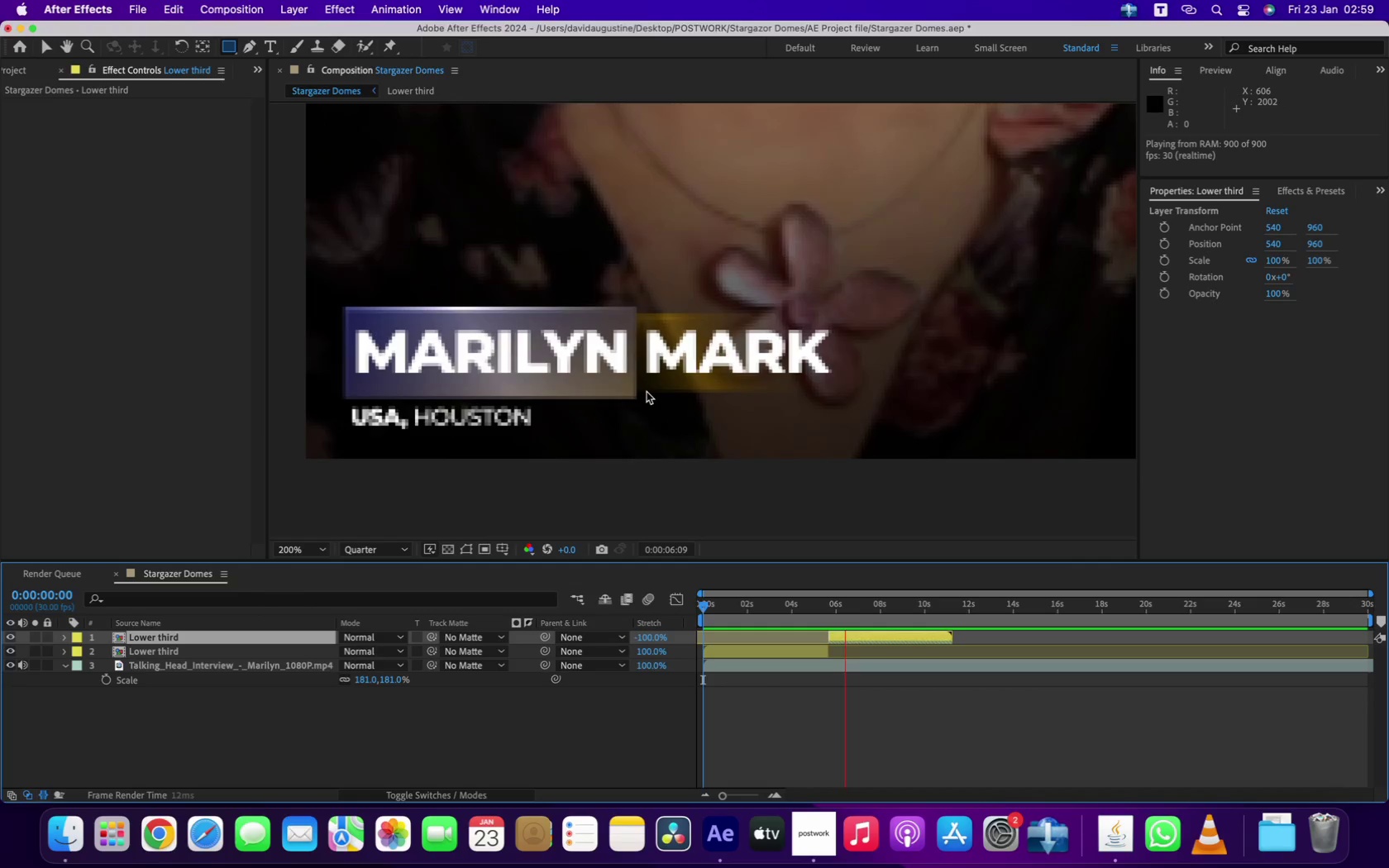 
wait(12.16)
 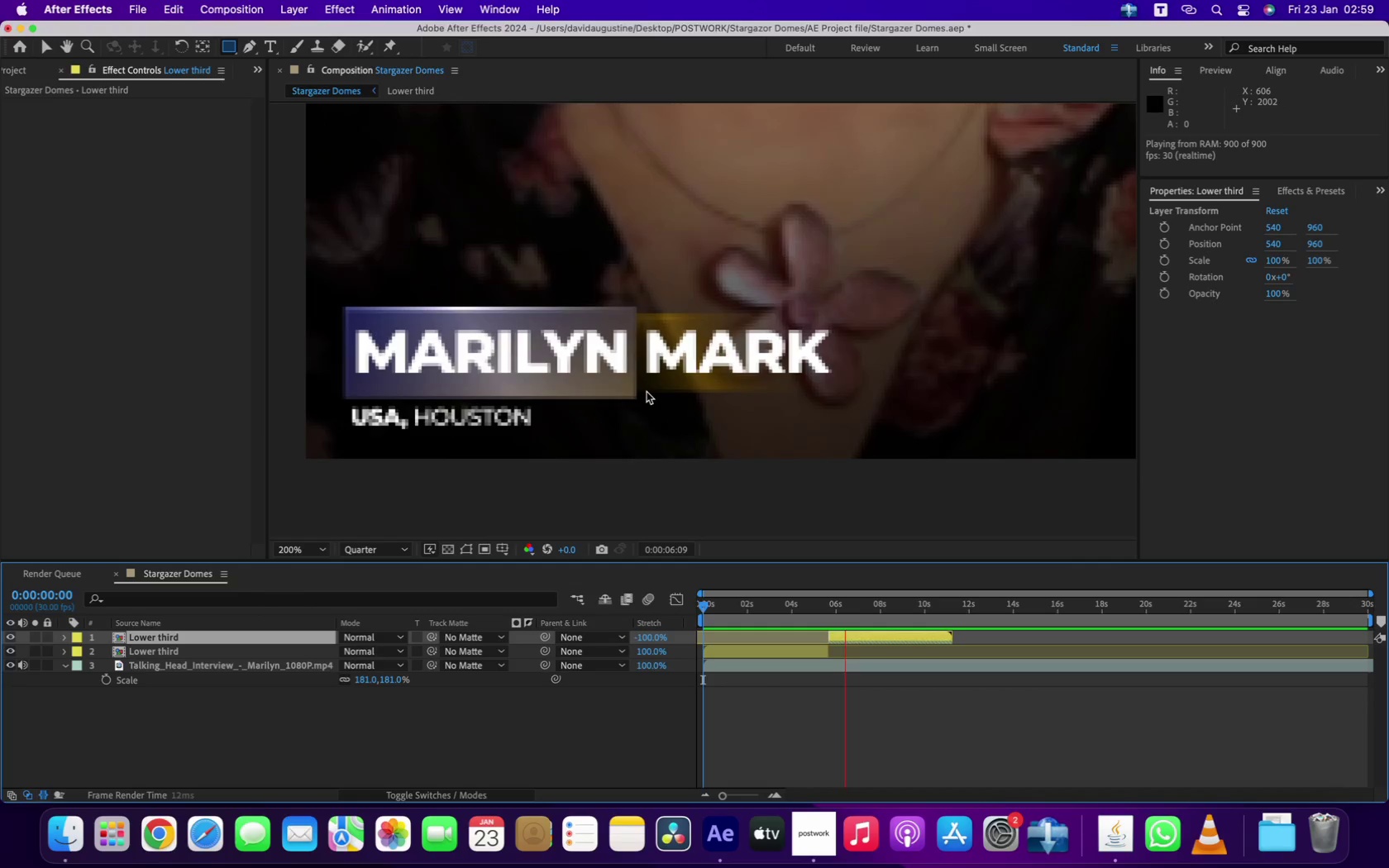 
key(Space)
 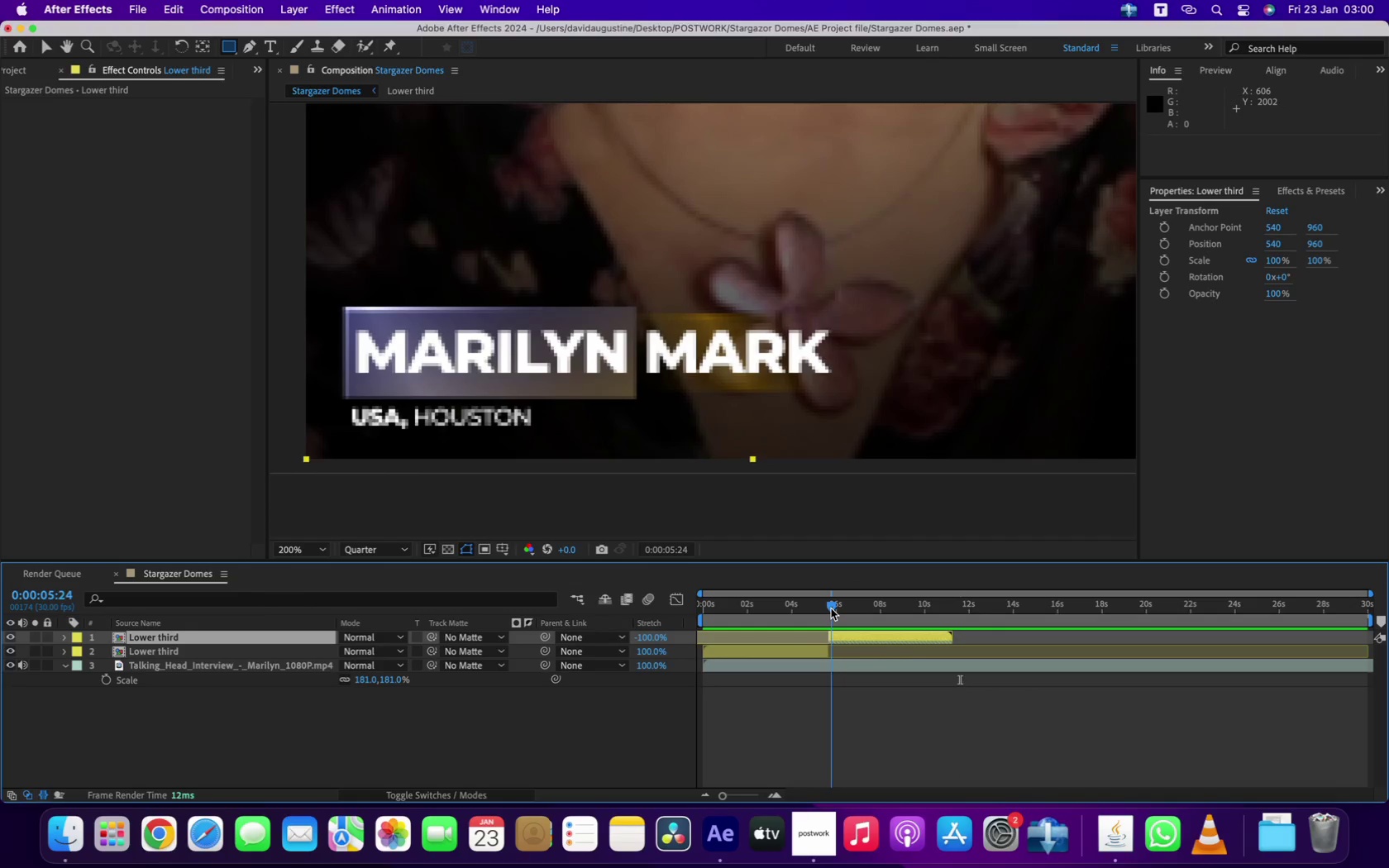 
key(Equal)
 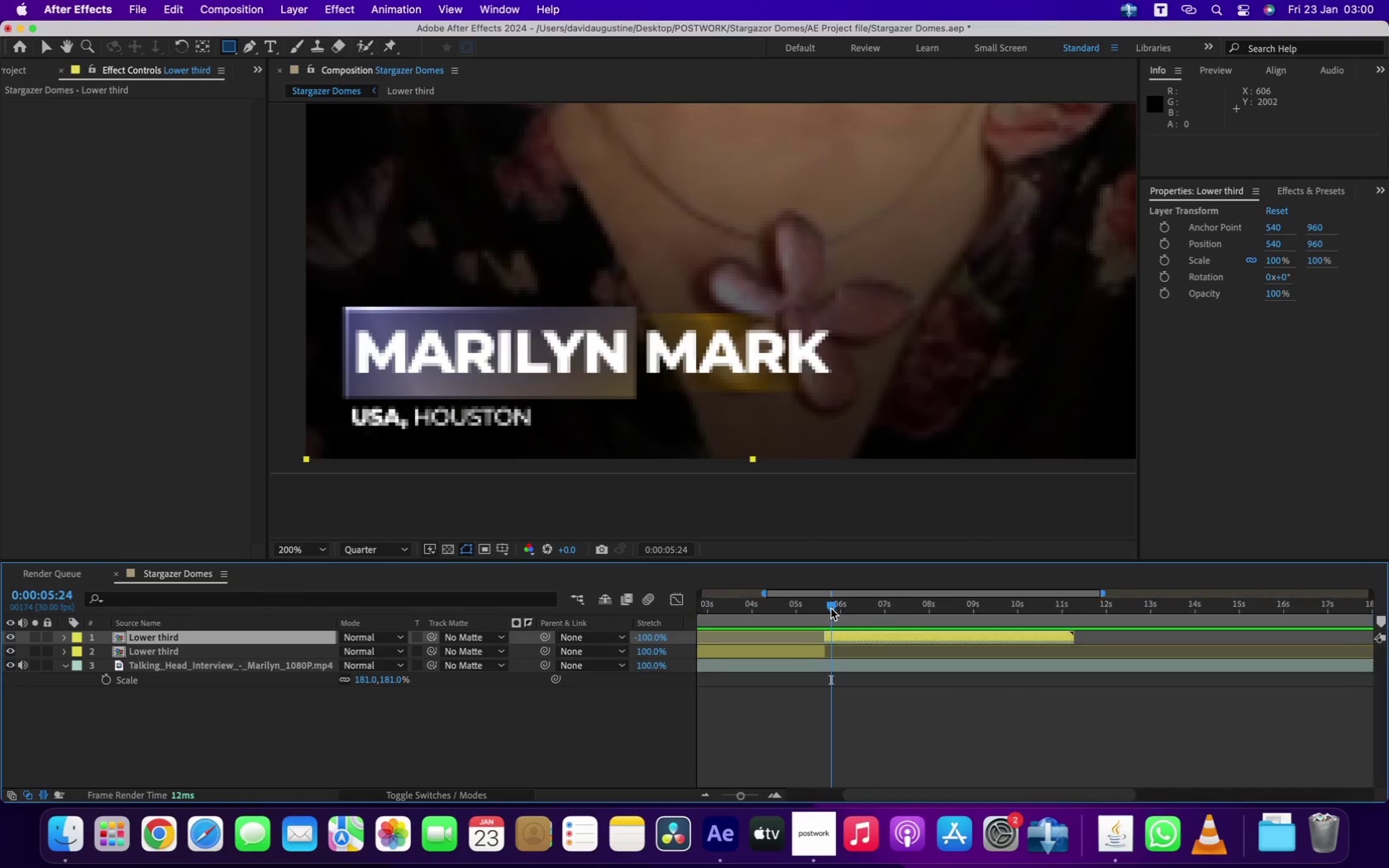 
key(Equal)
 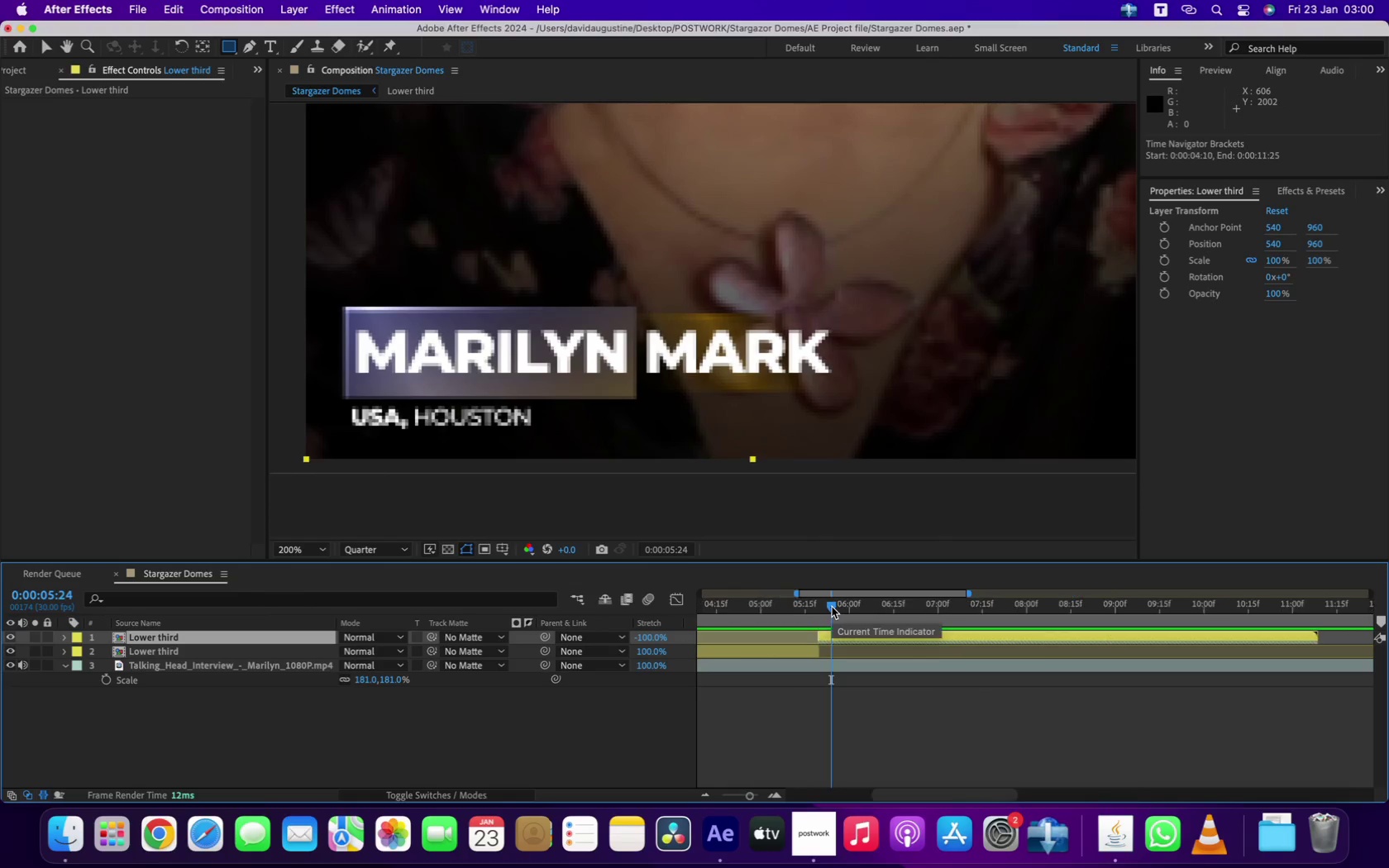 
key(Equal)
 